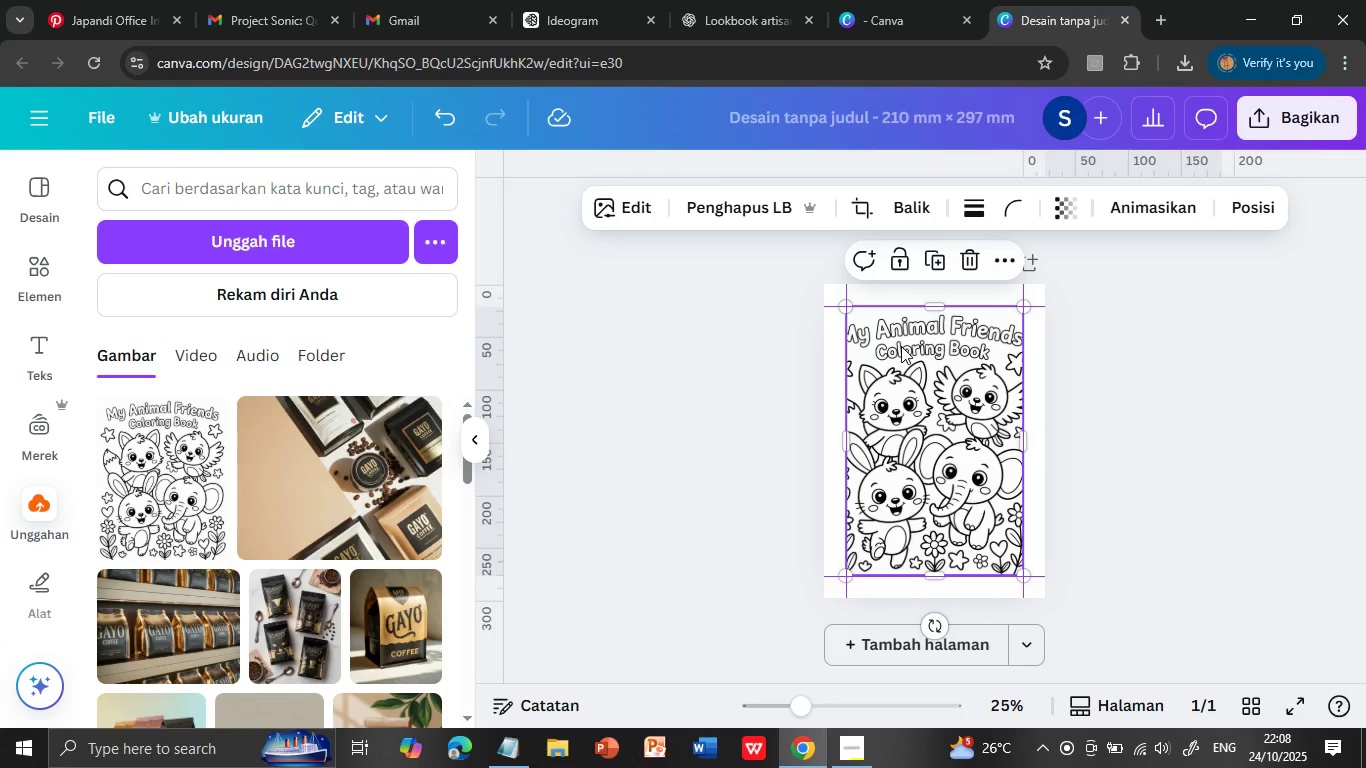 
left_click_drag(start_coordinate=[862, 310], to_coordinate=[871, 319])
 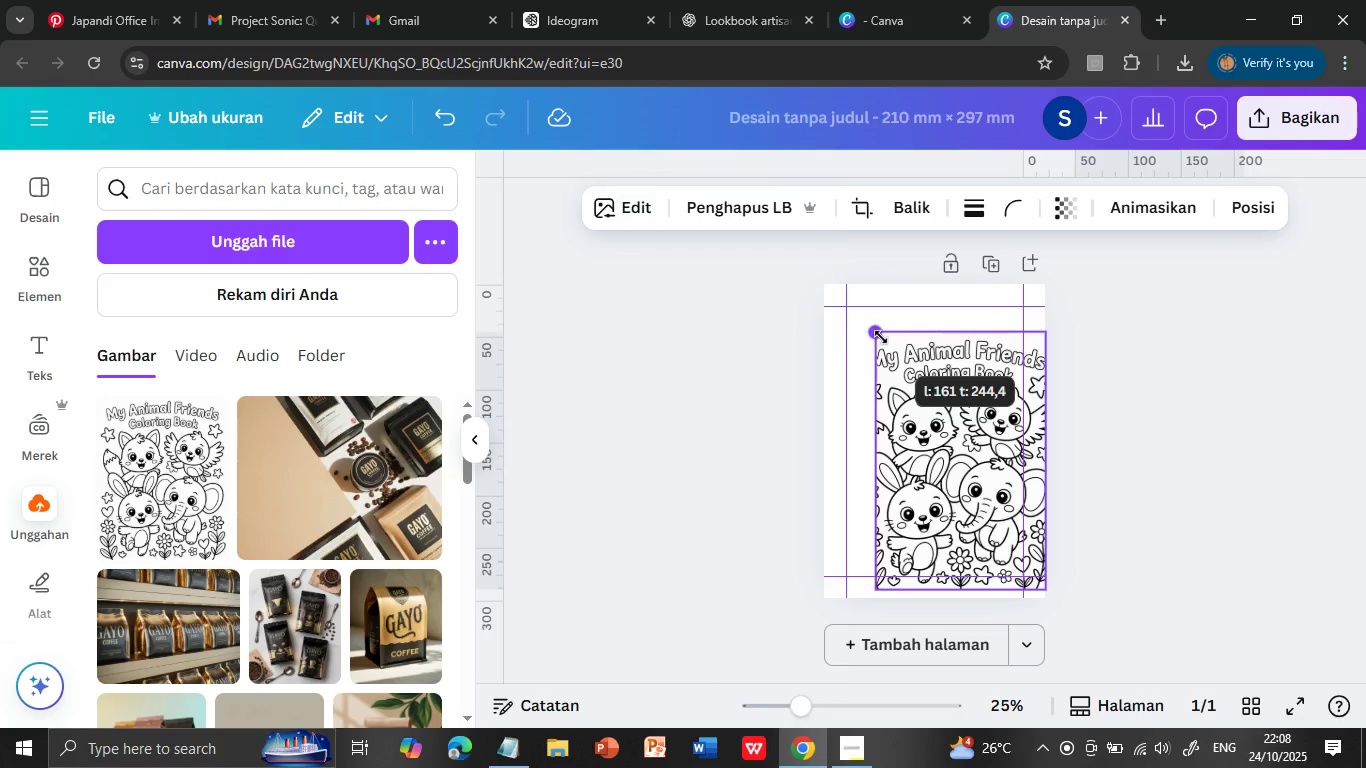 
left_click_drag(start_coordinate=[865, 315], to_coordinate=[865, 306])
 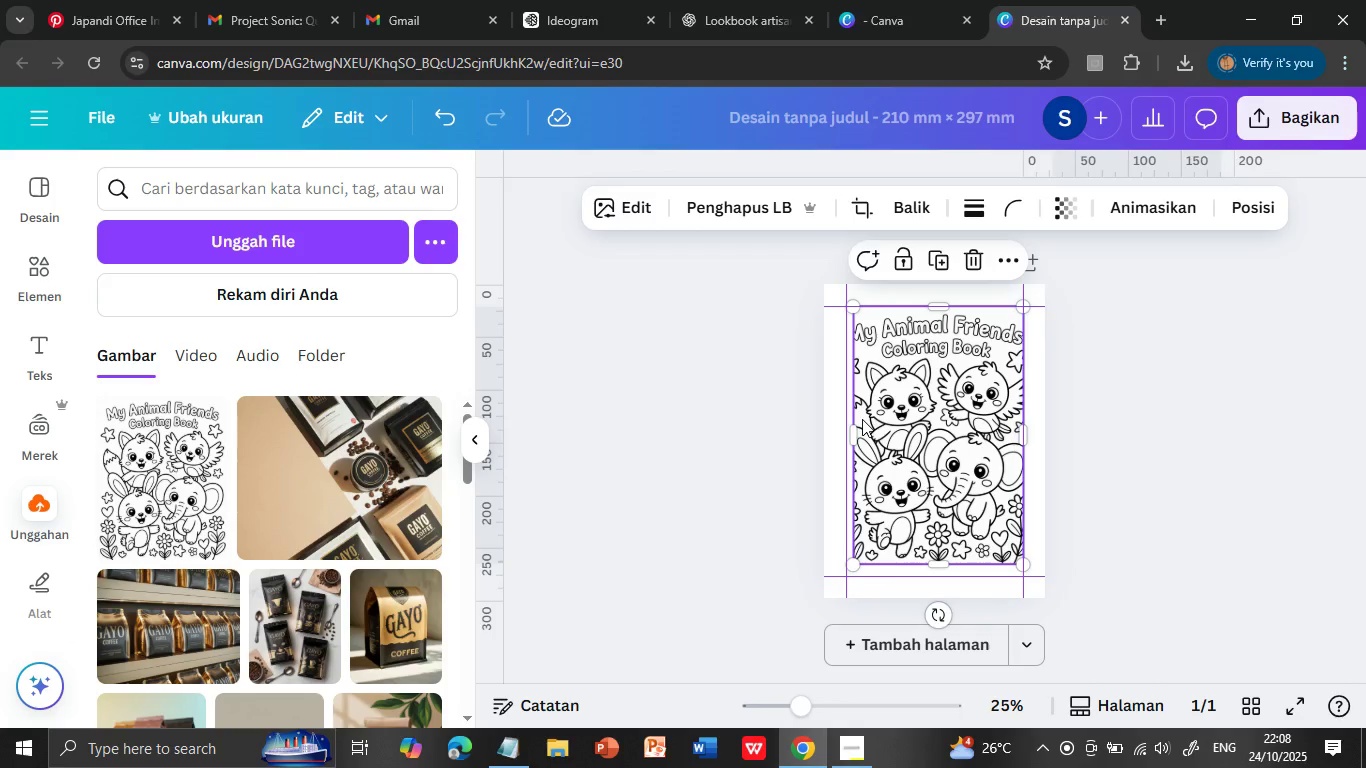 
left_click_drag(start_coordinate=[877, 335], to_coordinate=[884, 349])
 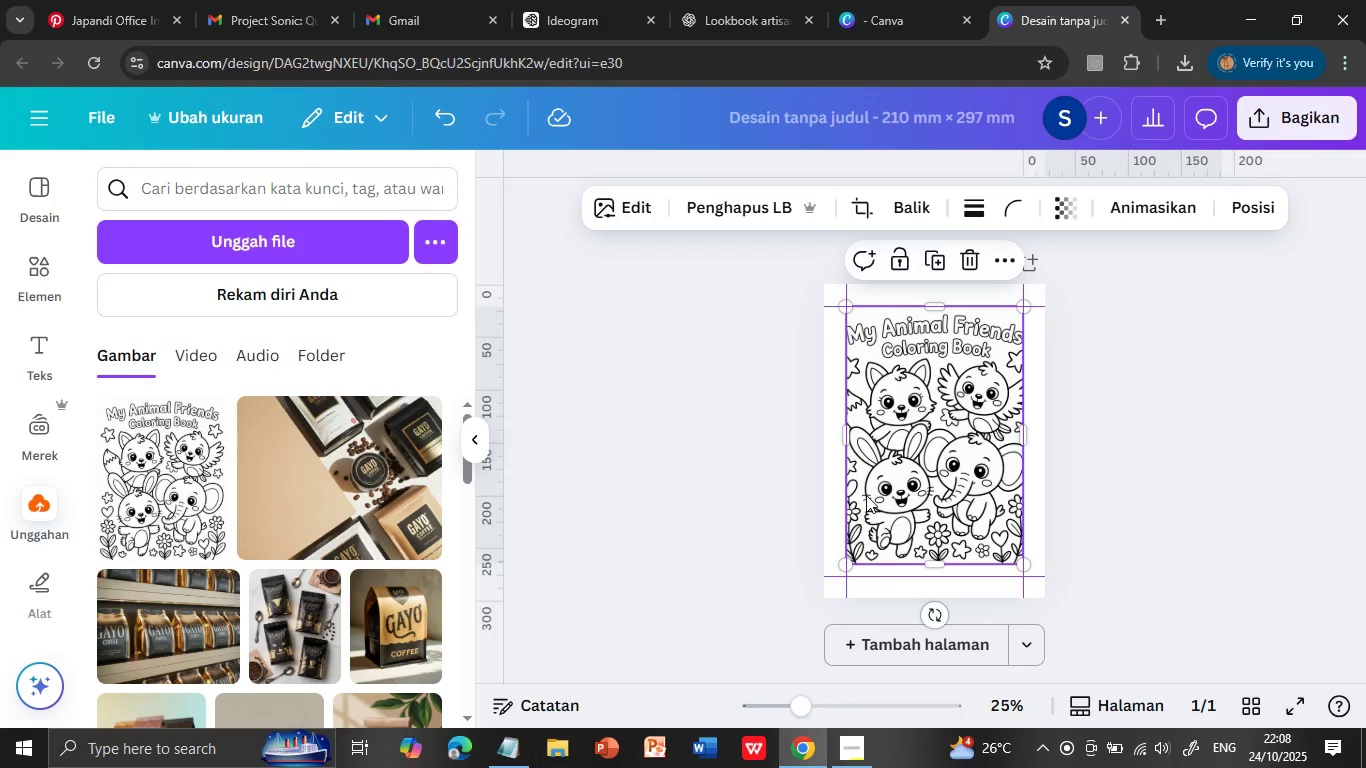 
left_click_drag(start_coordinate=[869, 328], to_coordinate=[881, 337])
 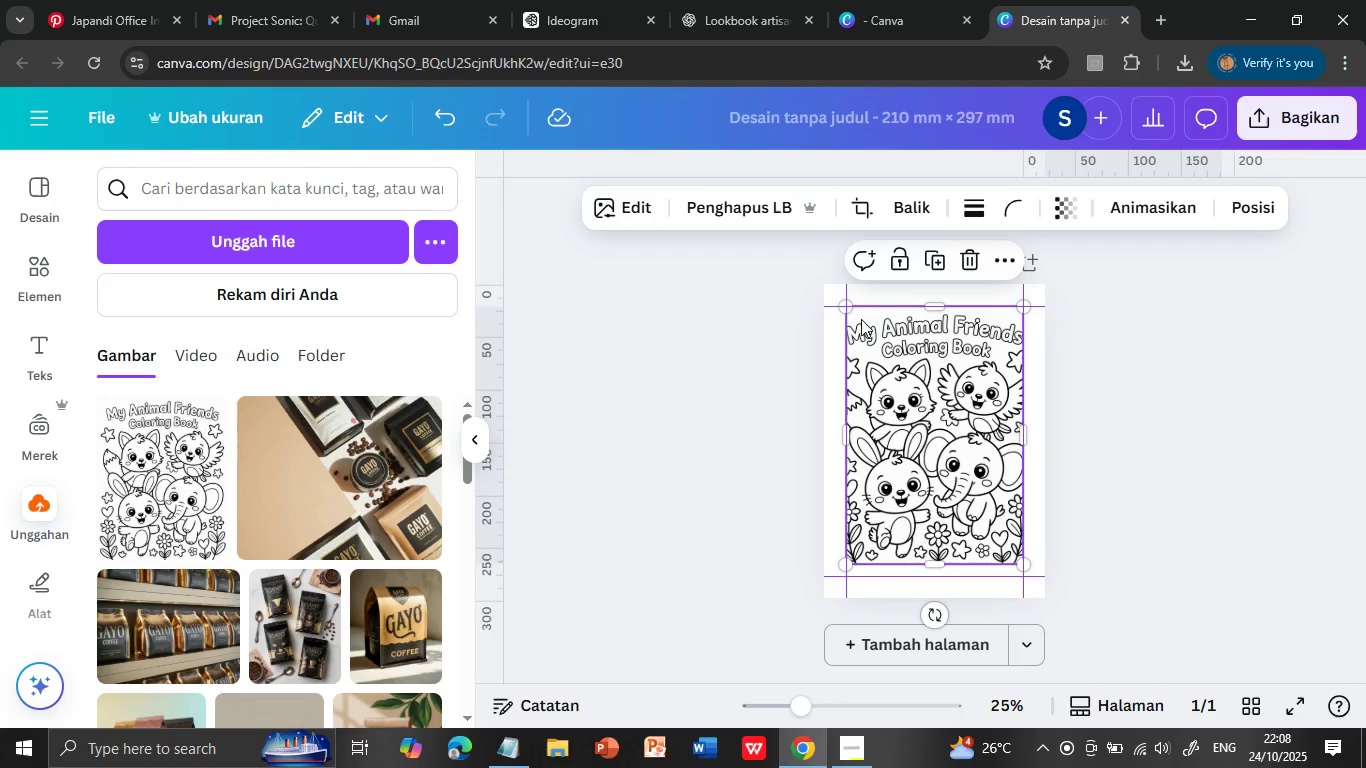 
left_click_drag(start_coordinate=[919, 375], to_coordinate=[896, 351])
 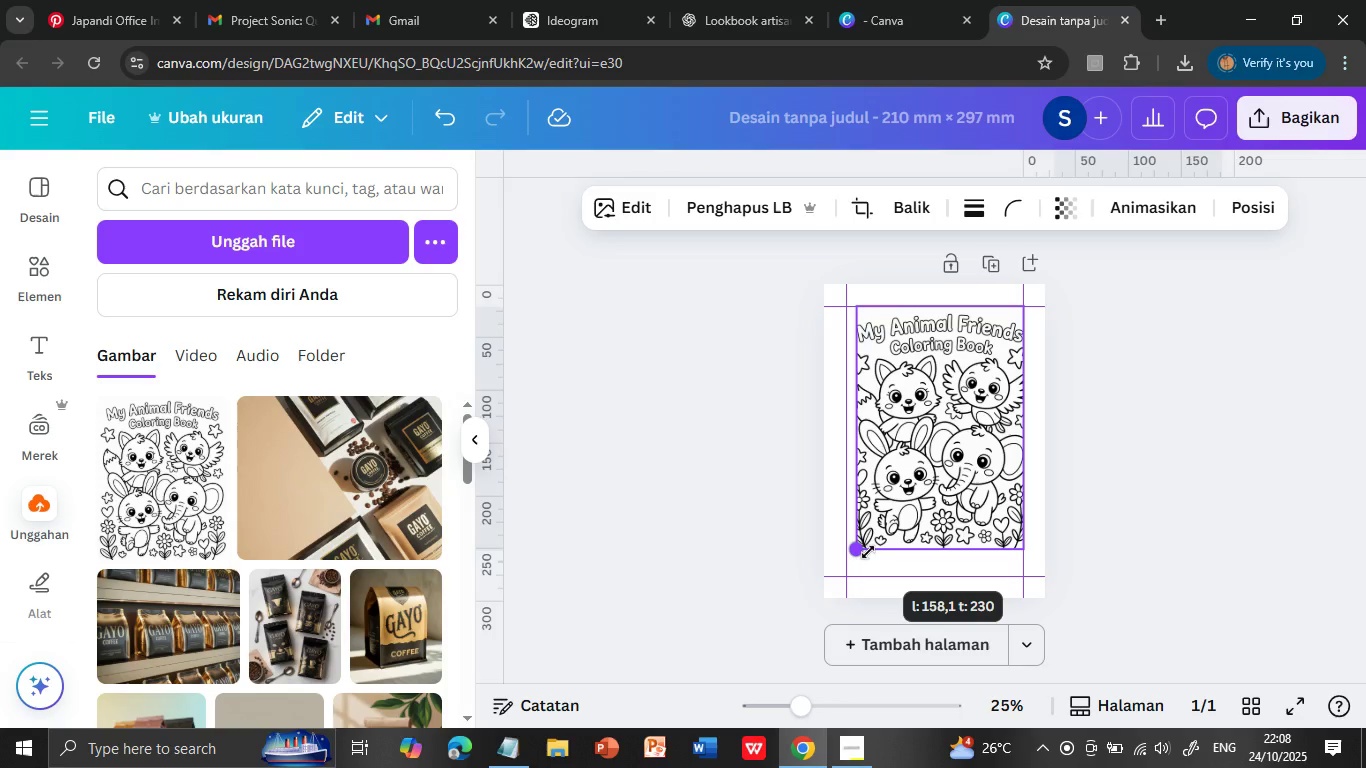 
left_click_drag(start_coordinate=[856, 433], to_coordinate=[844, 430])
 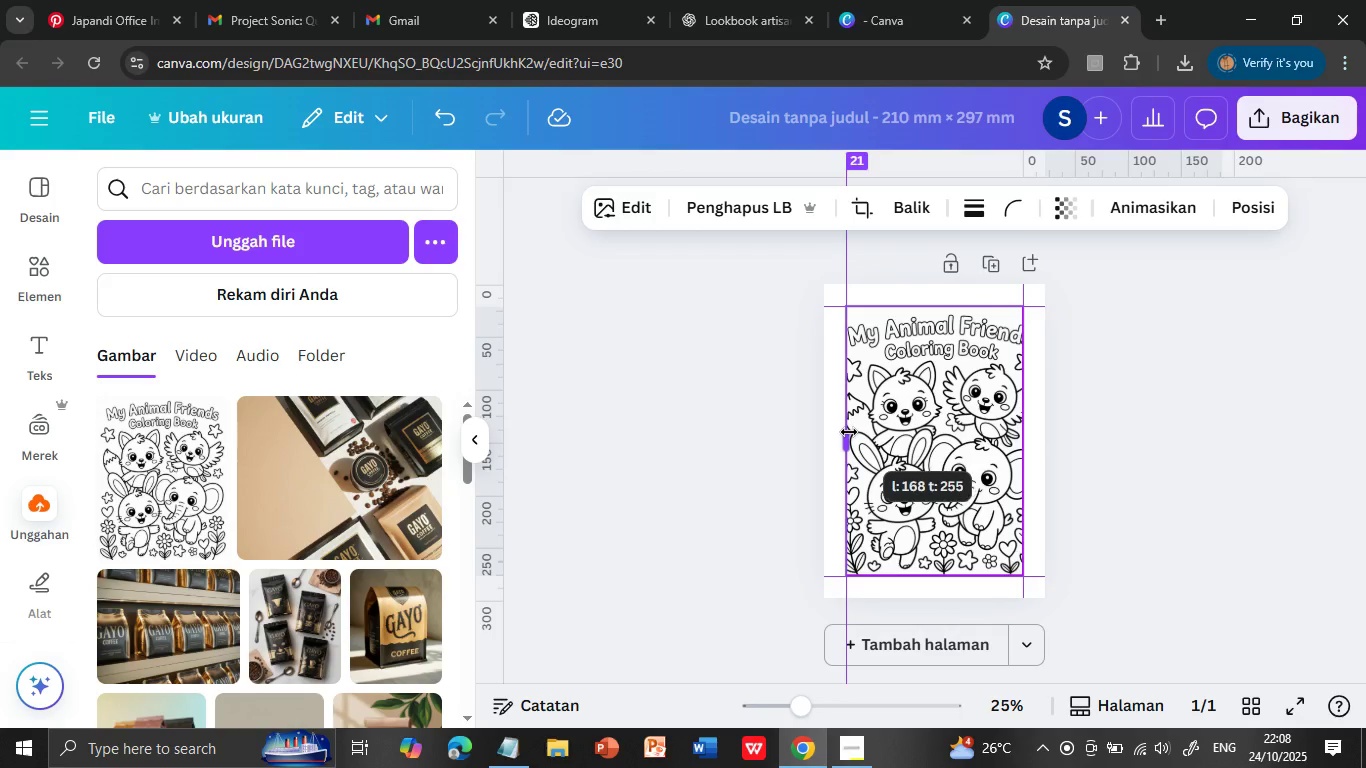 
left_click_drag(start_coordinate=[852, 563], to_coordinate=[868, 552])
 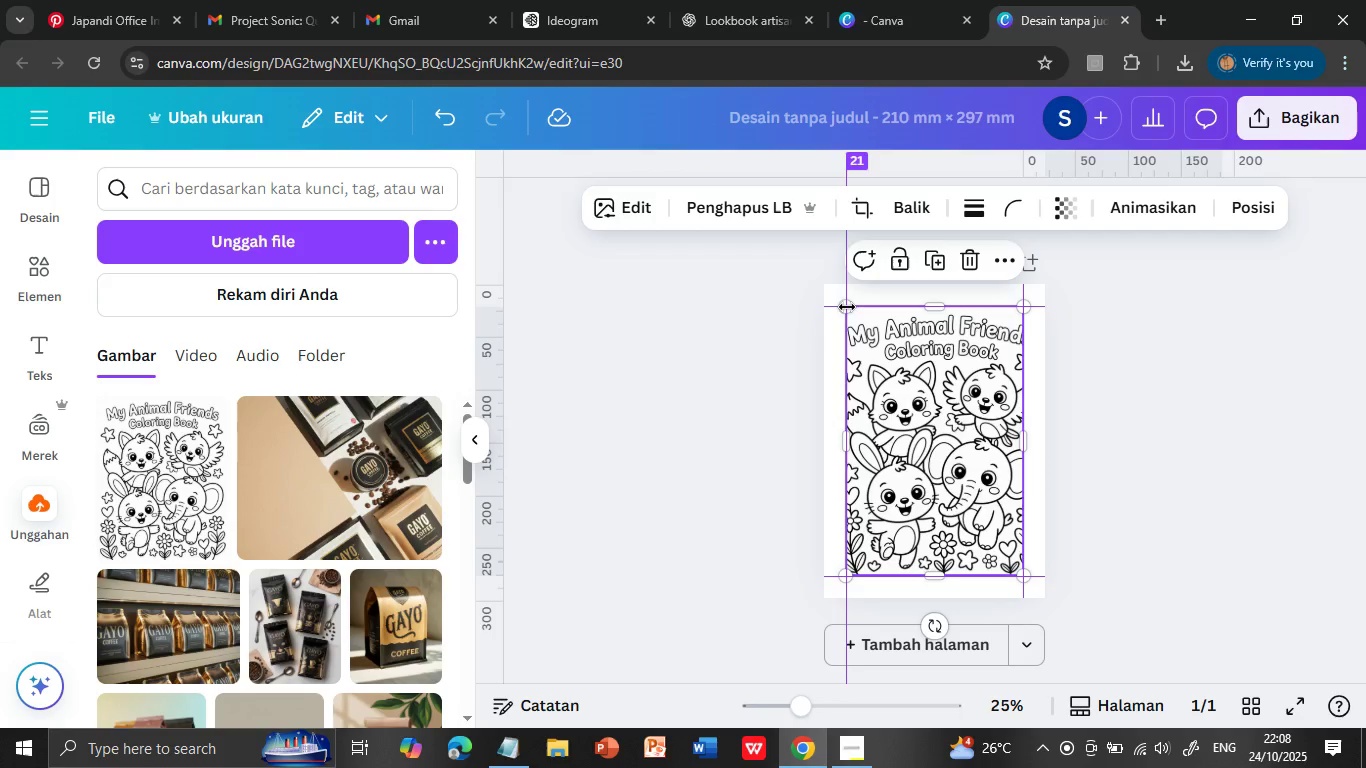 
left_click_drag(start_coordinate=[945, 550], to_coordinate=[944, 569])
 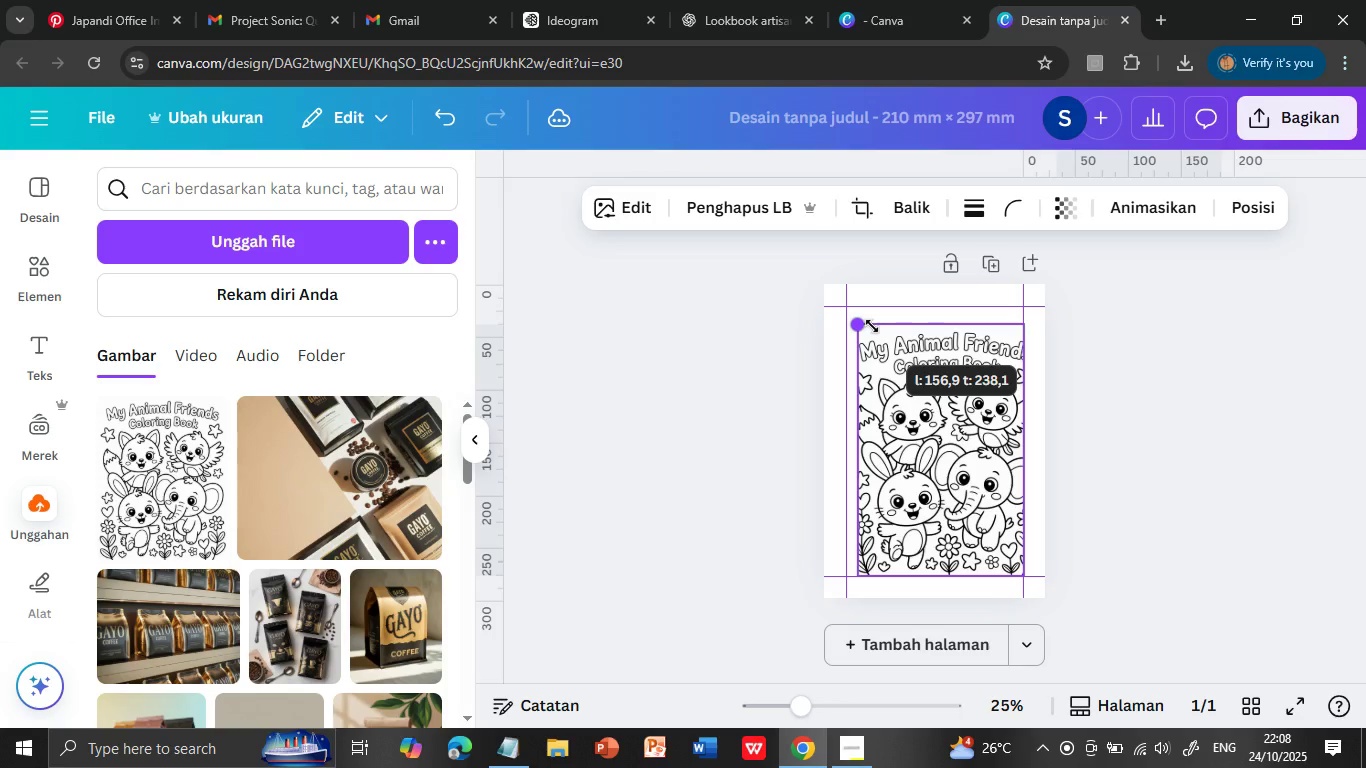 
left_click_drag(start_coordinate=[857, 434], to_coordinate=[849, 432])
 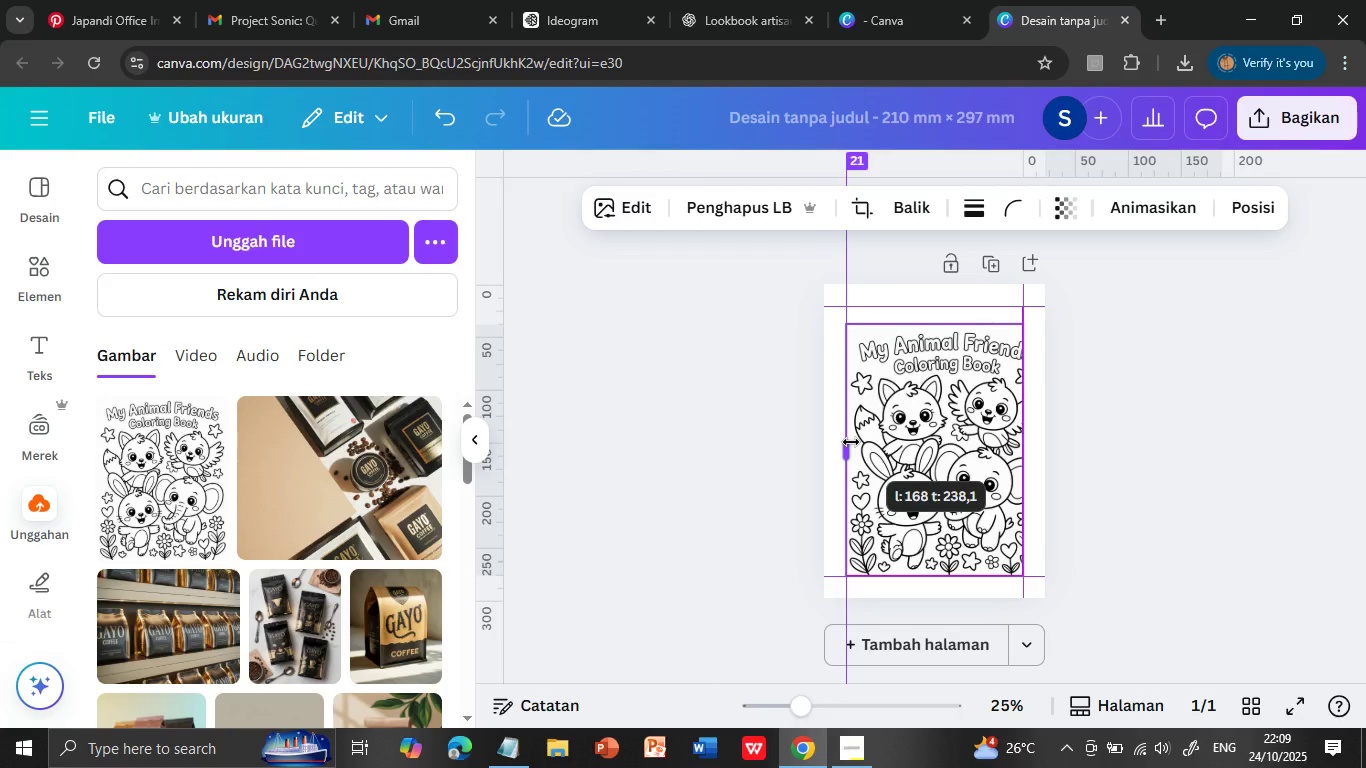 
left_click([848, 310])
 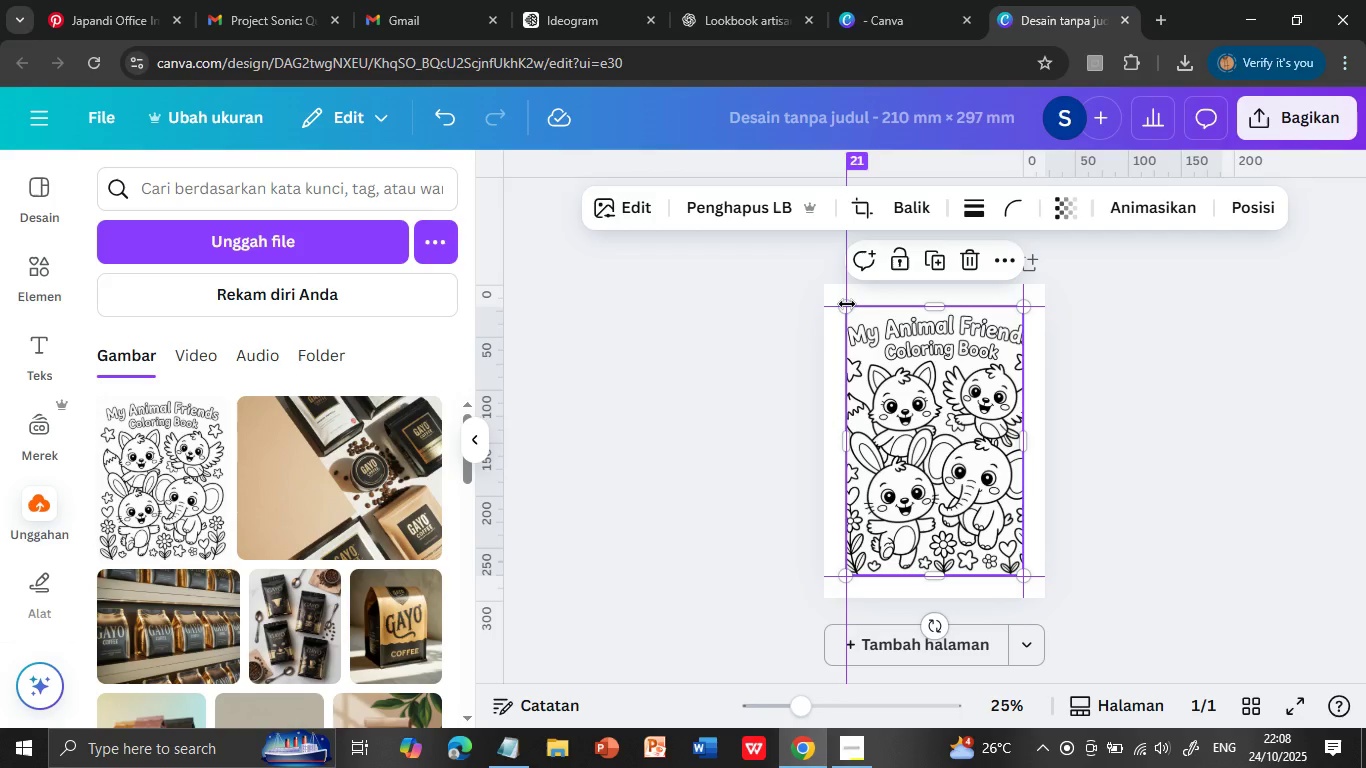 
left_click_drag(start_coordinate=[853, 313], to_coordinate=[872, 326])
 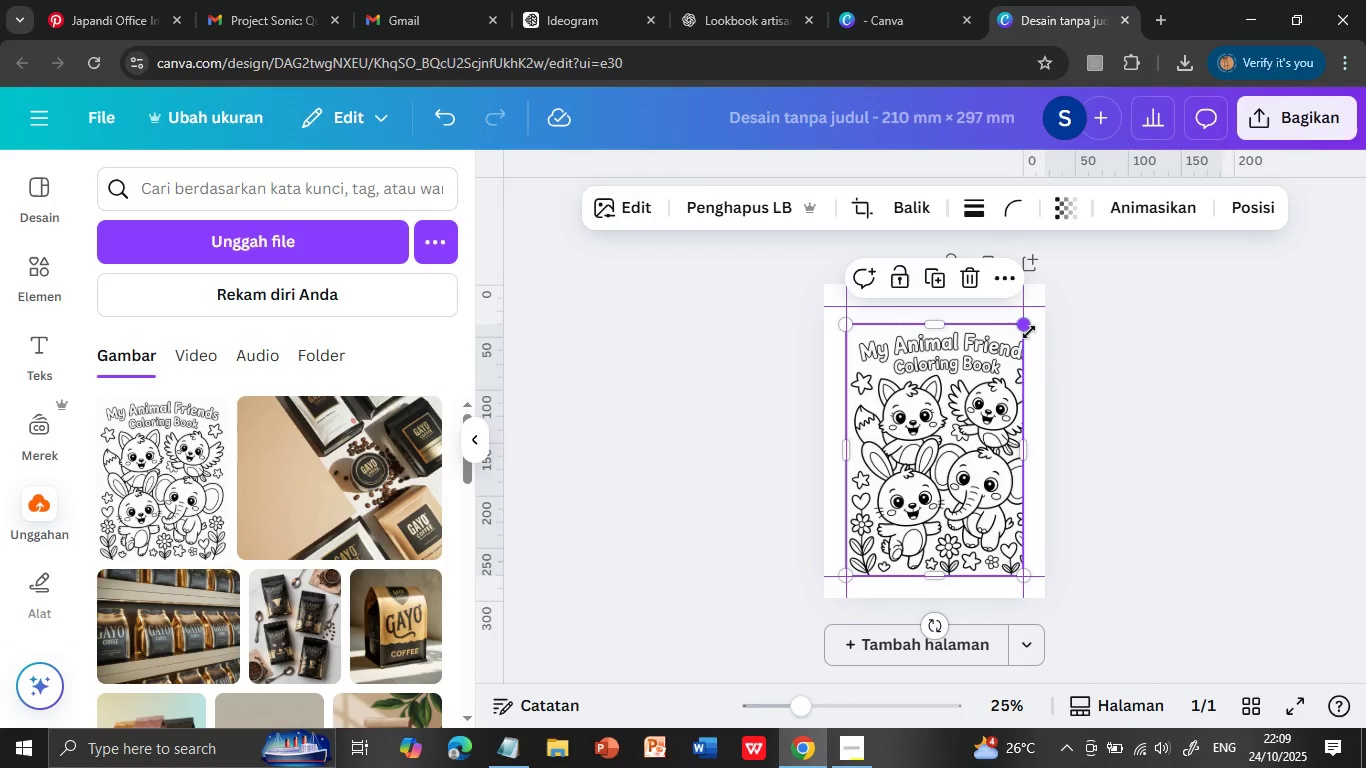 
left_click_drag(start_coordinate=[861, 444], to_coordinate=[851, 442])
 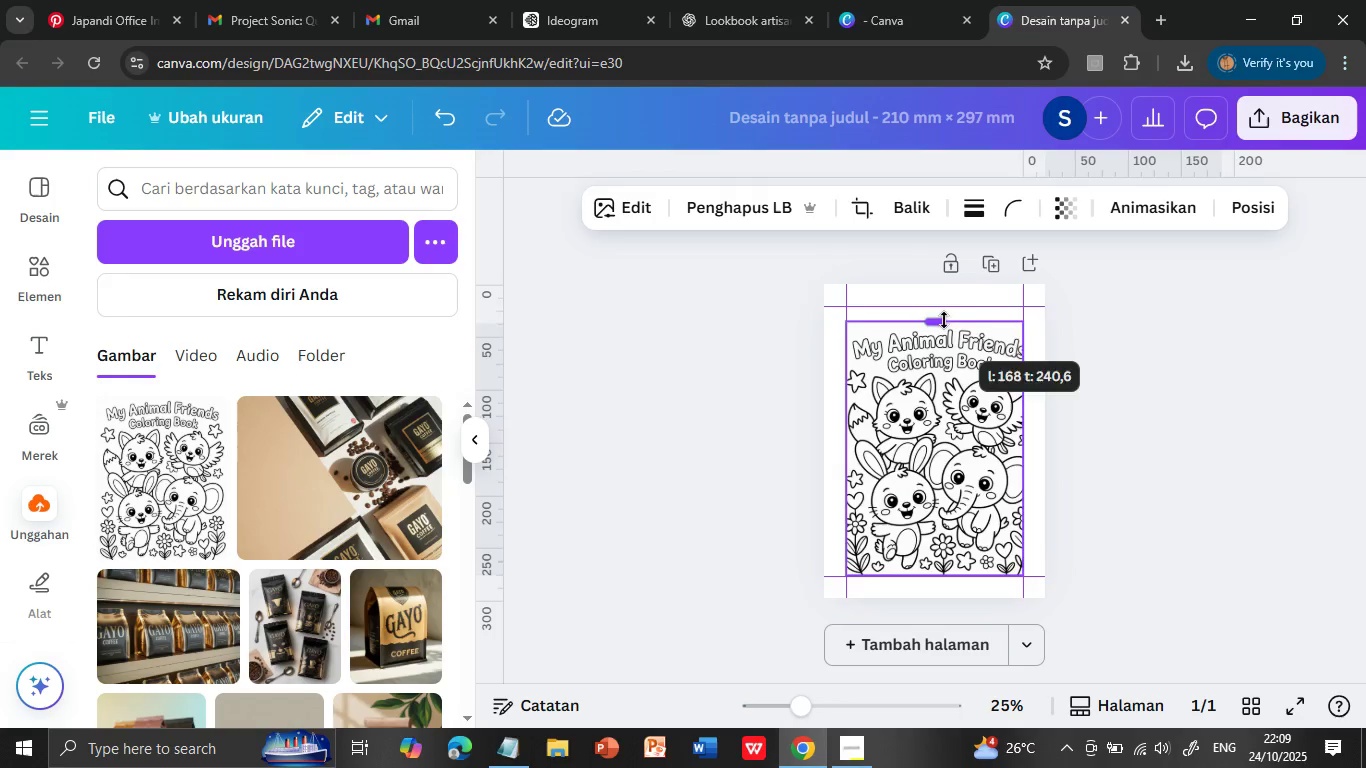 
mouse_move([990, 385])
 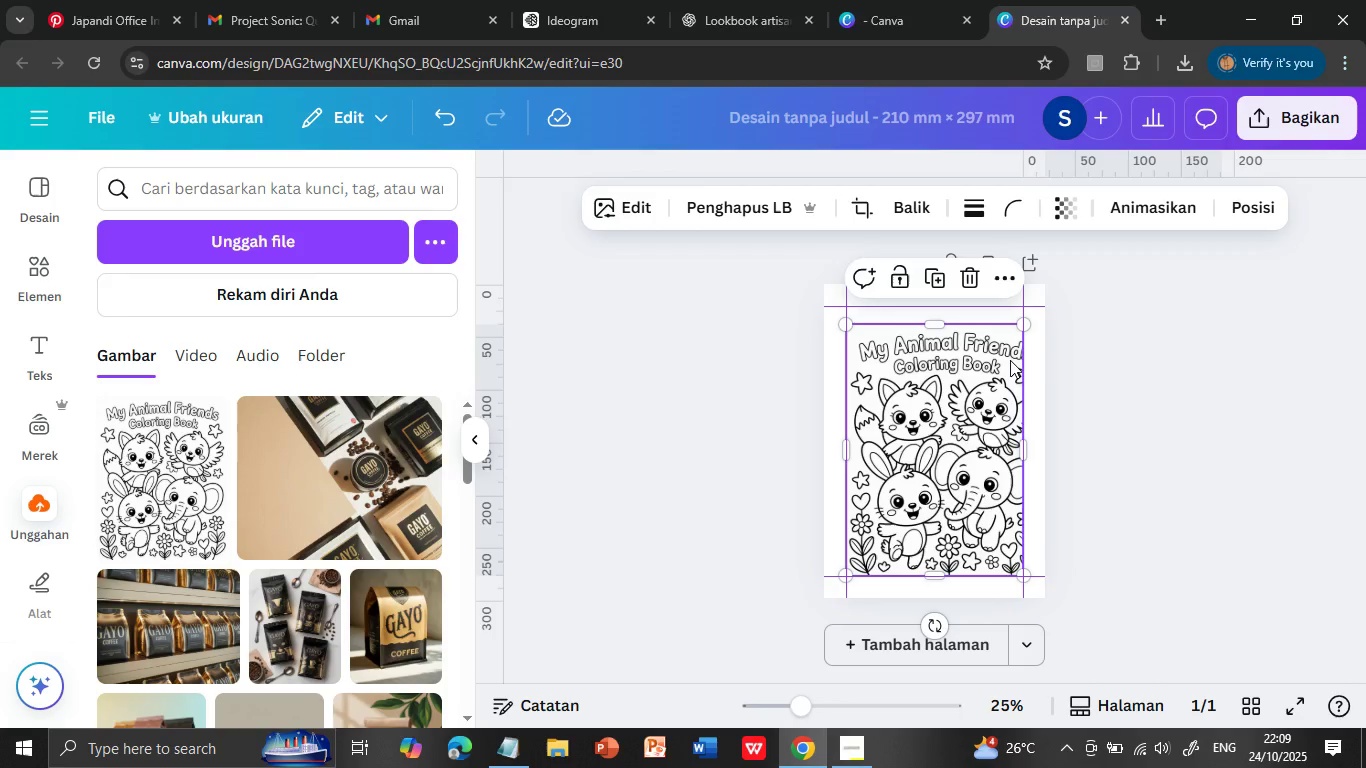 
left_click([983, 407])
 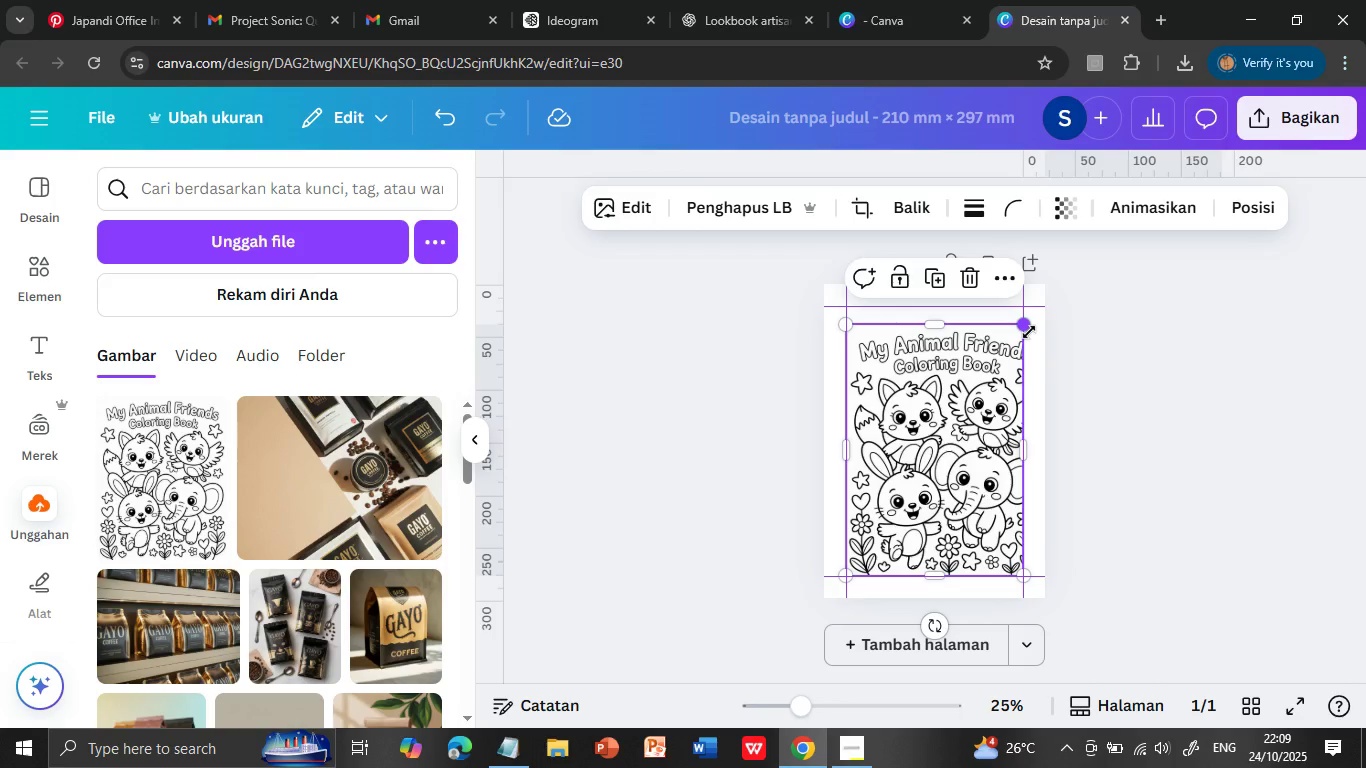 
left_click_drag(start_coordinate=[1029, 332], to_coordinate=[1016, 345])
 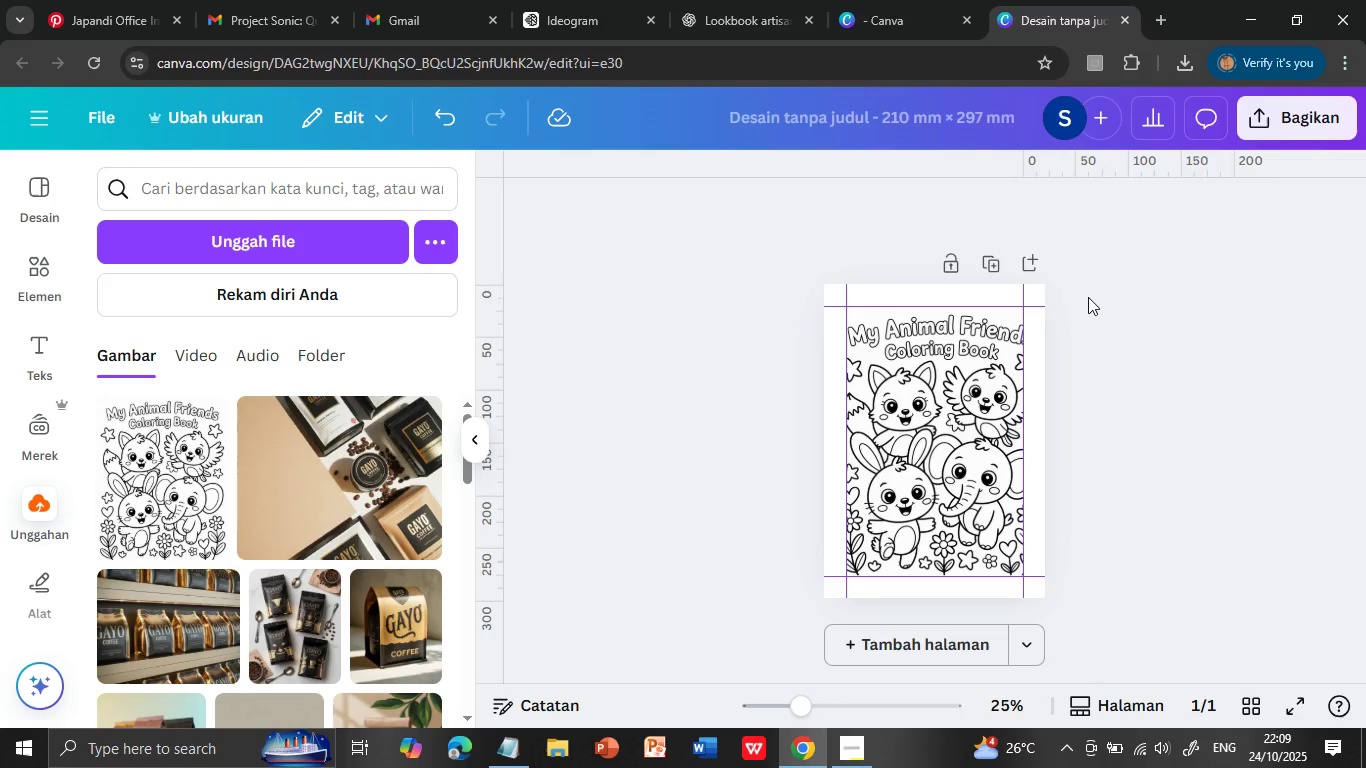 
left_click_drag(start_coordinate=[1012, 455], to_coordinate=[1021, 455])
 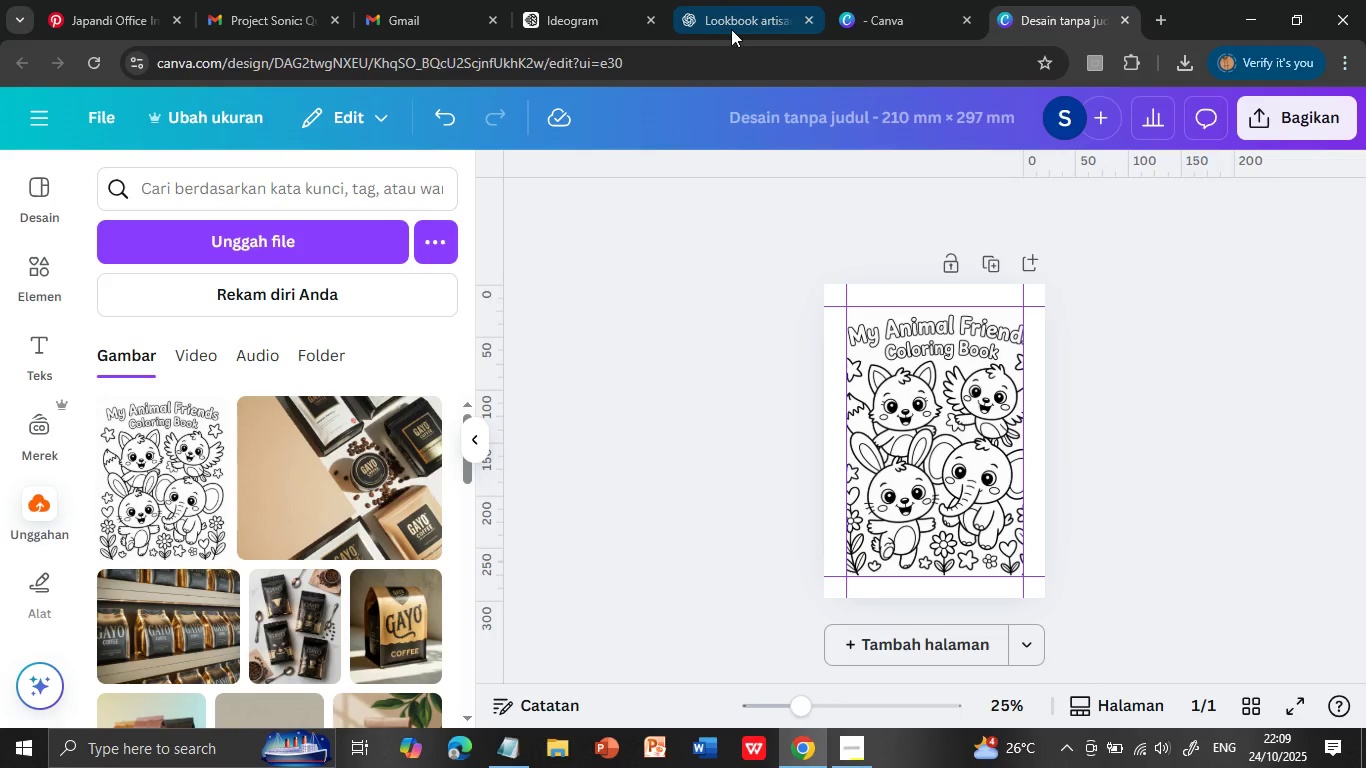 
left_click_drag(start_coordinate=[946, 340], to_coordinate=[944, 310])
 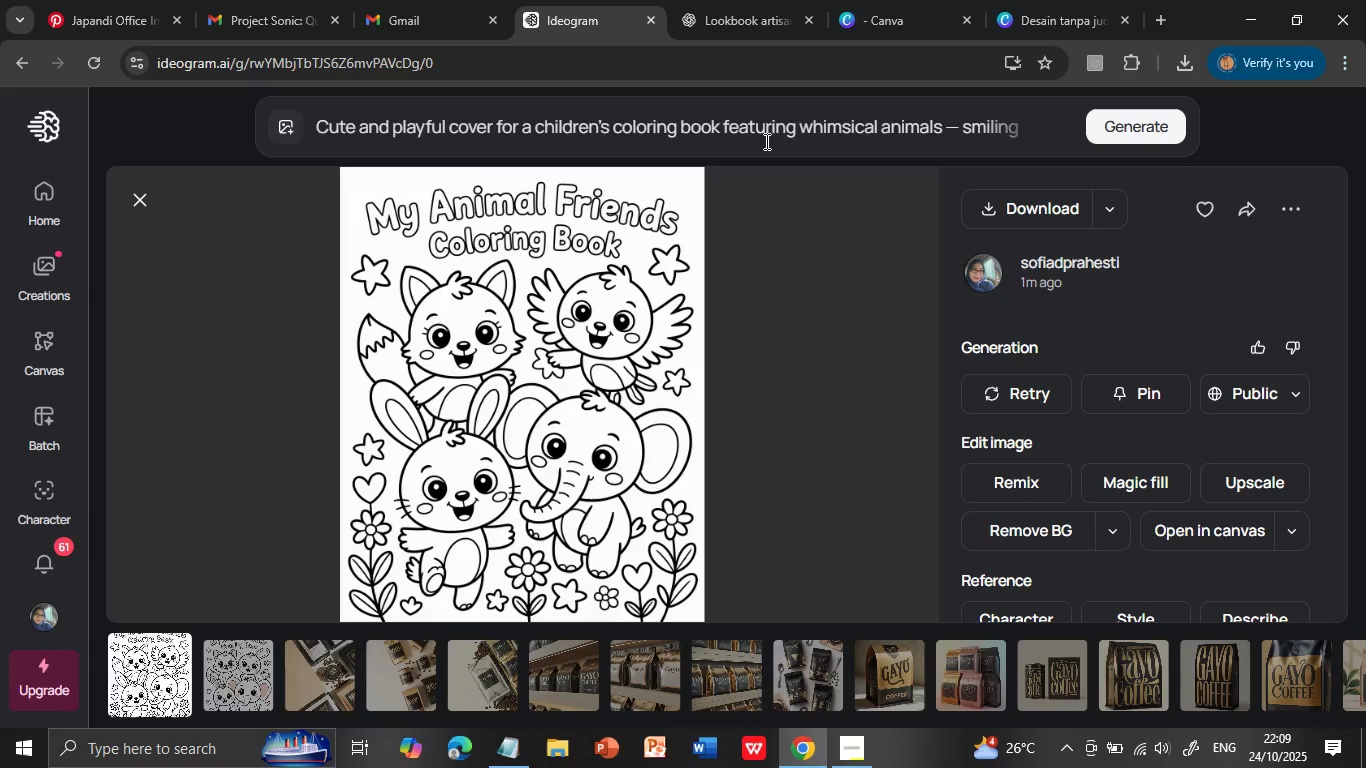 
left_click([1096, 380])
 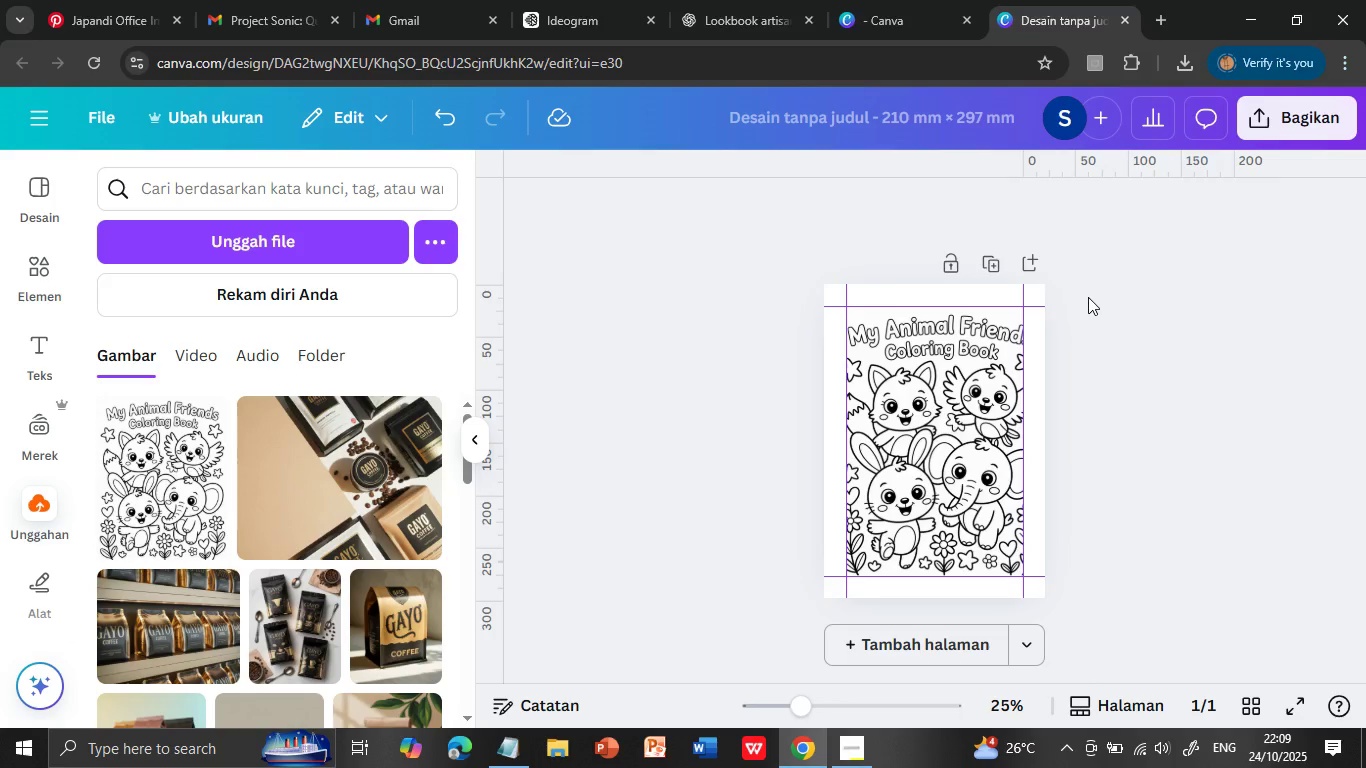 
left_click([581, 16])
 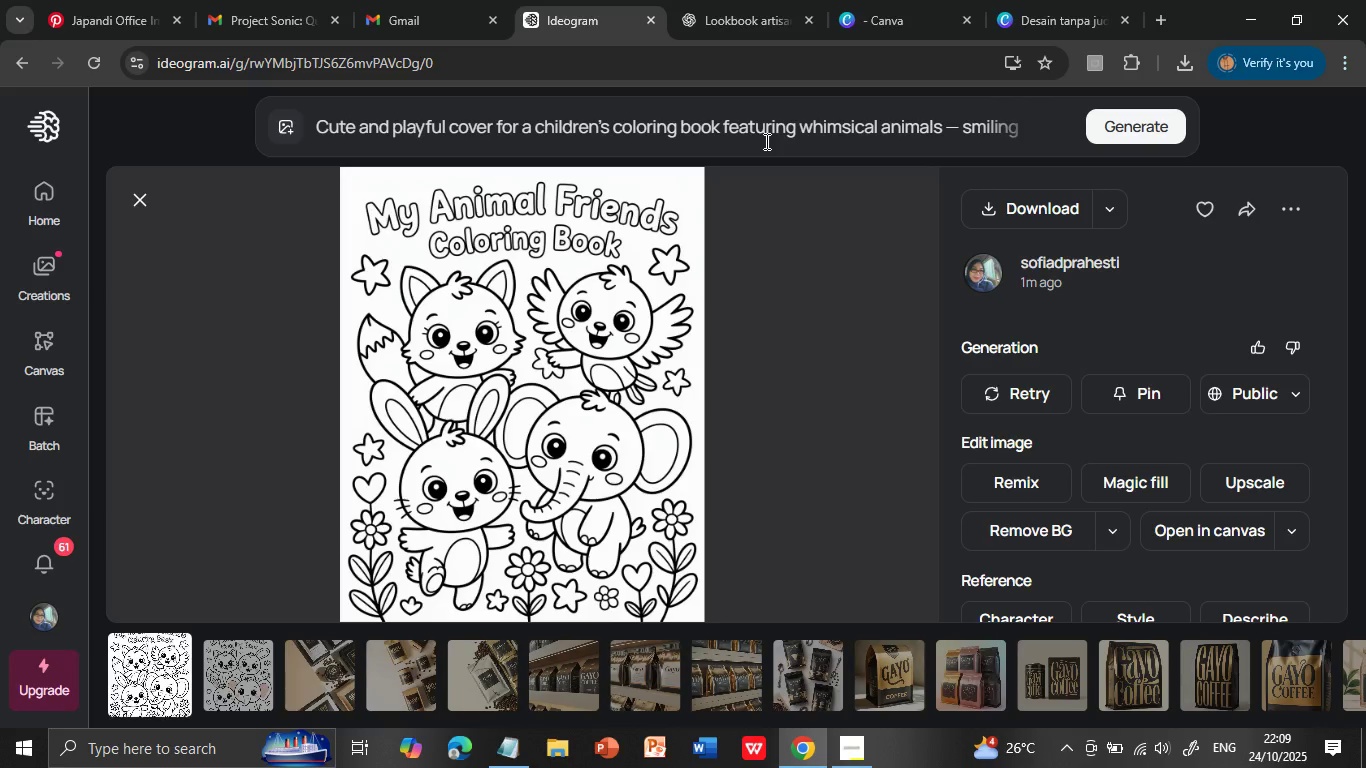 
left_click([761, 134])
 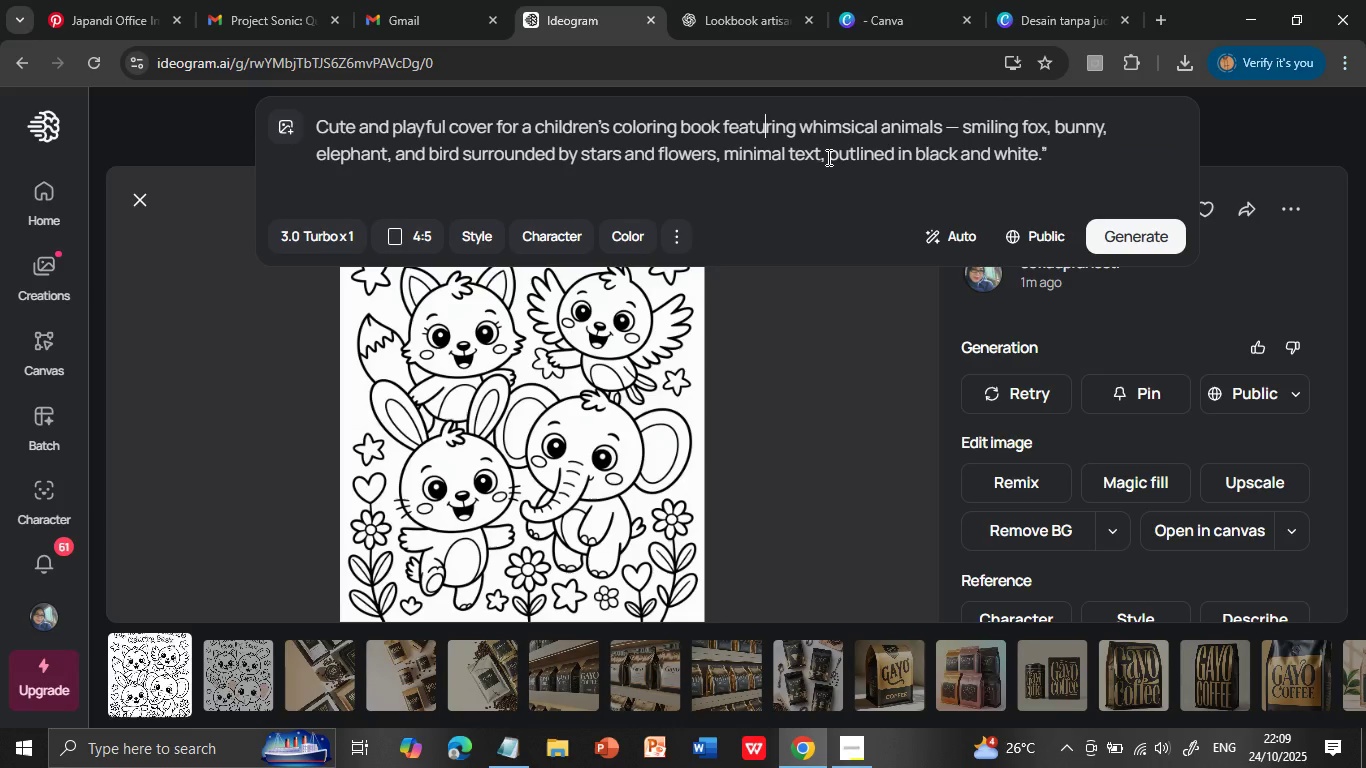 
wait(5.39)
 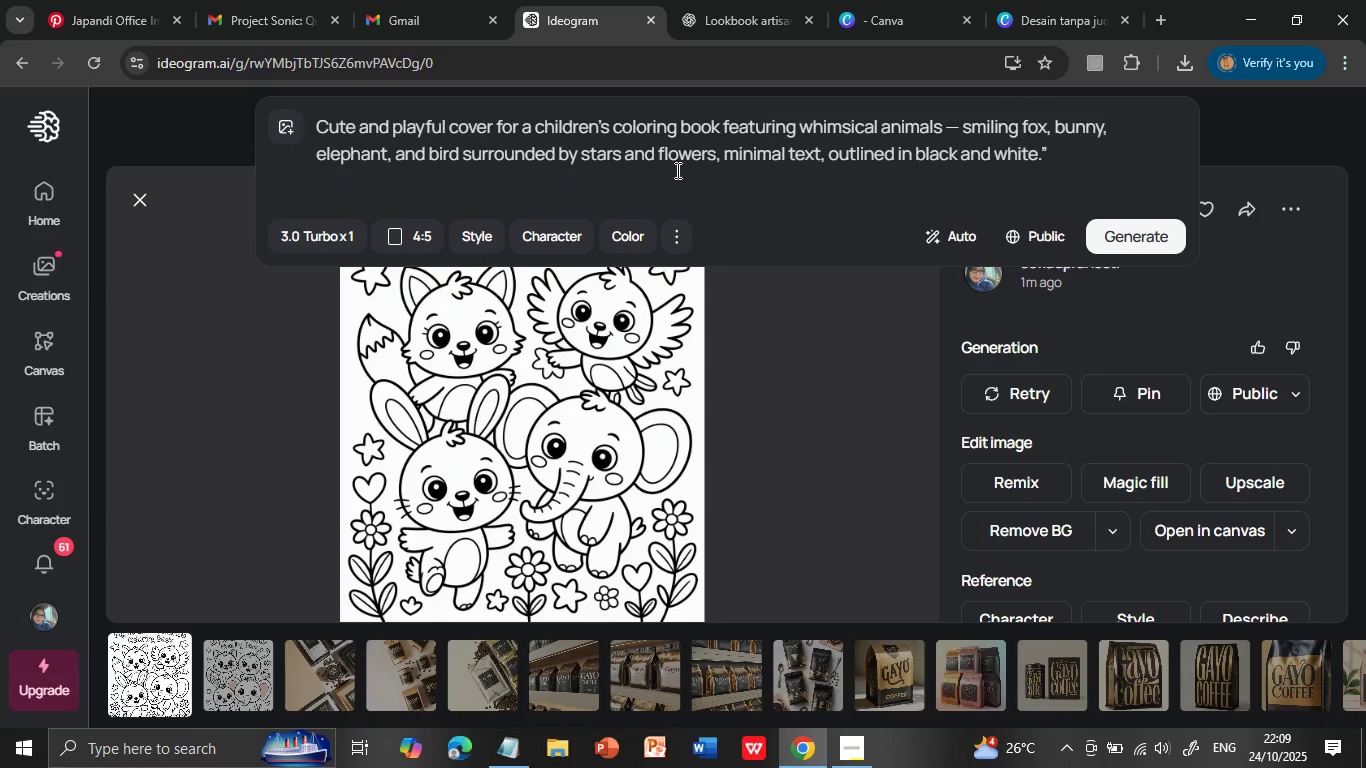 
left_click([1068, 154])
 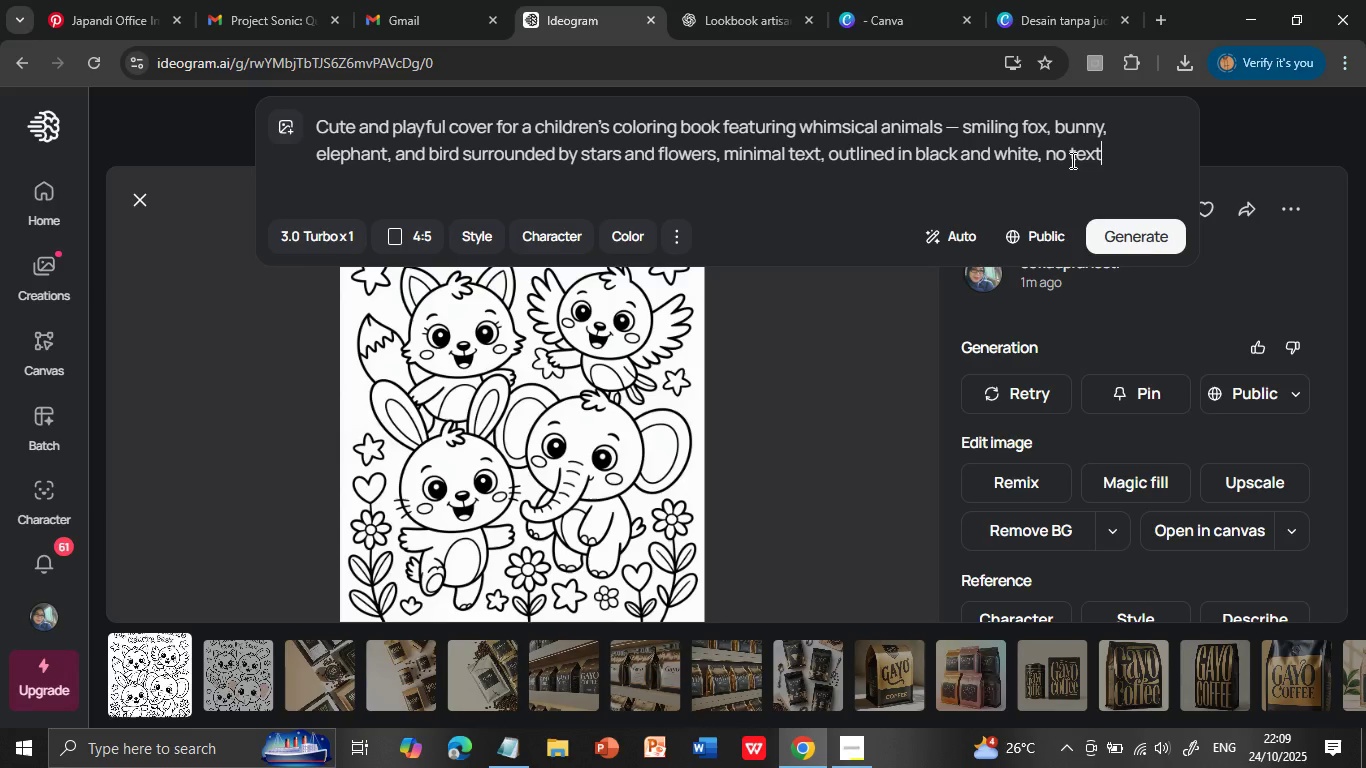 
key(Backspace)
type(,)
key(Backspace)
key(Backspace)
type(, no tet)
 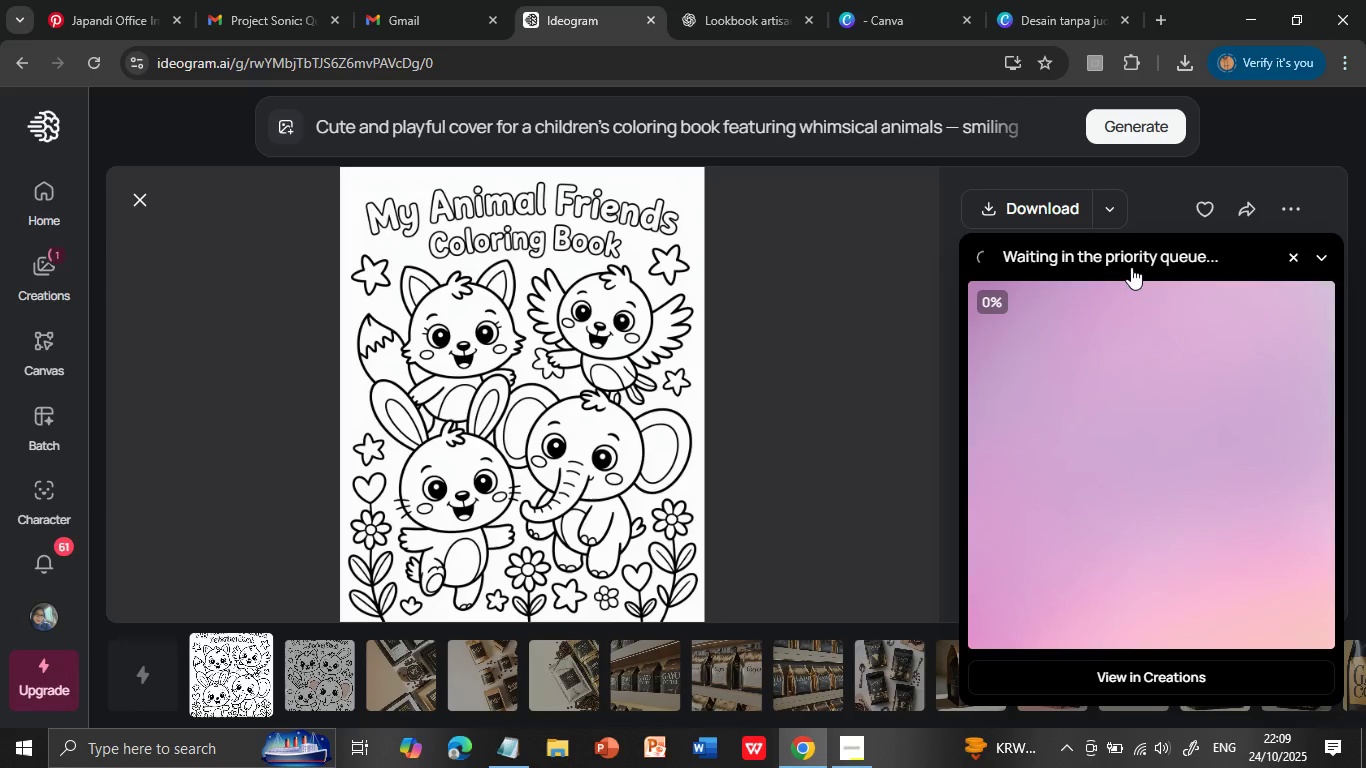 
left_click([1125, 252])
 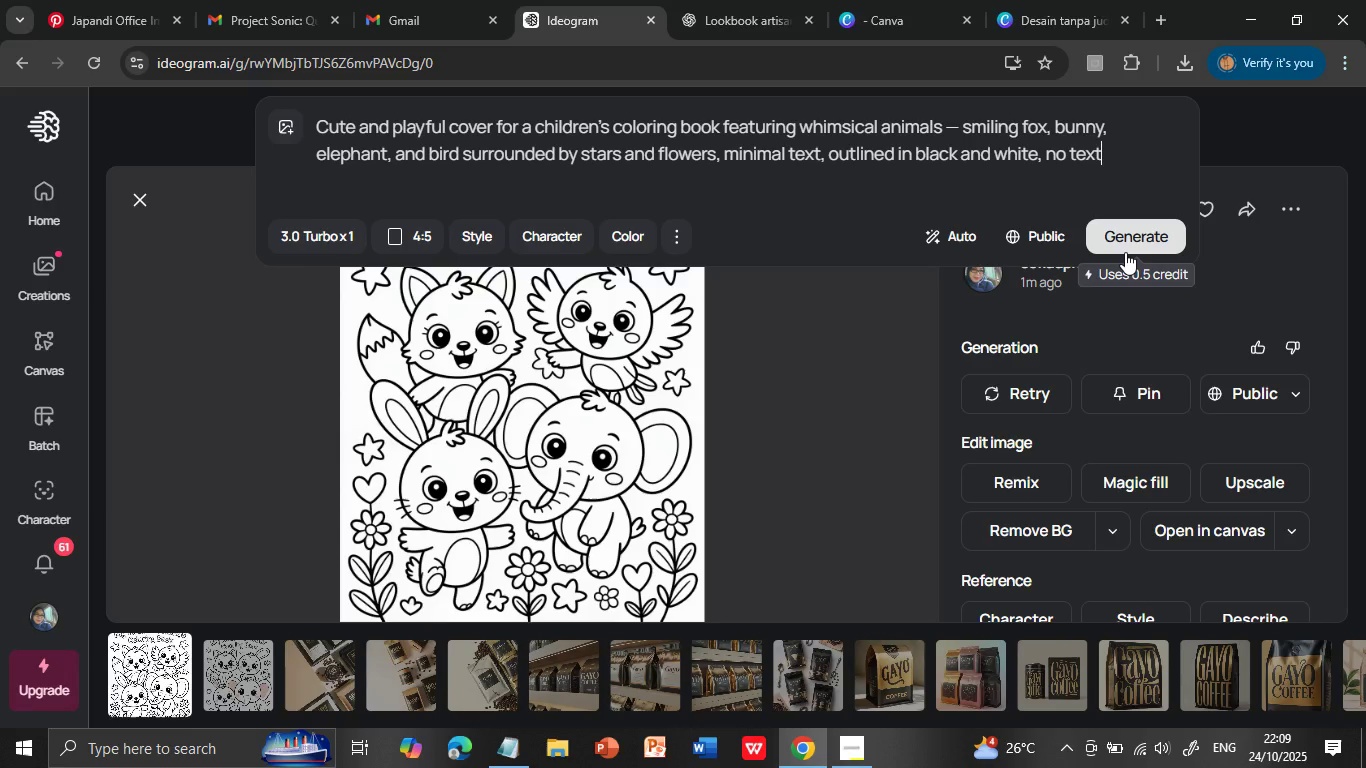 
wait(16.88)
 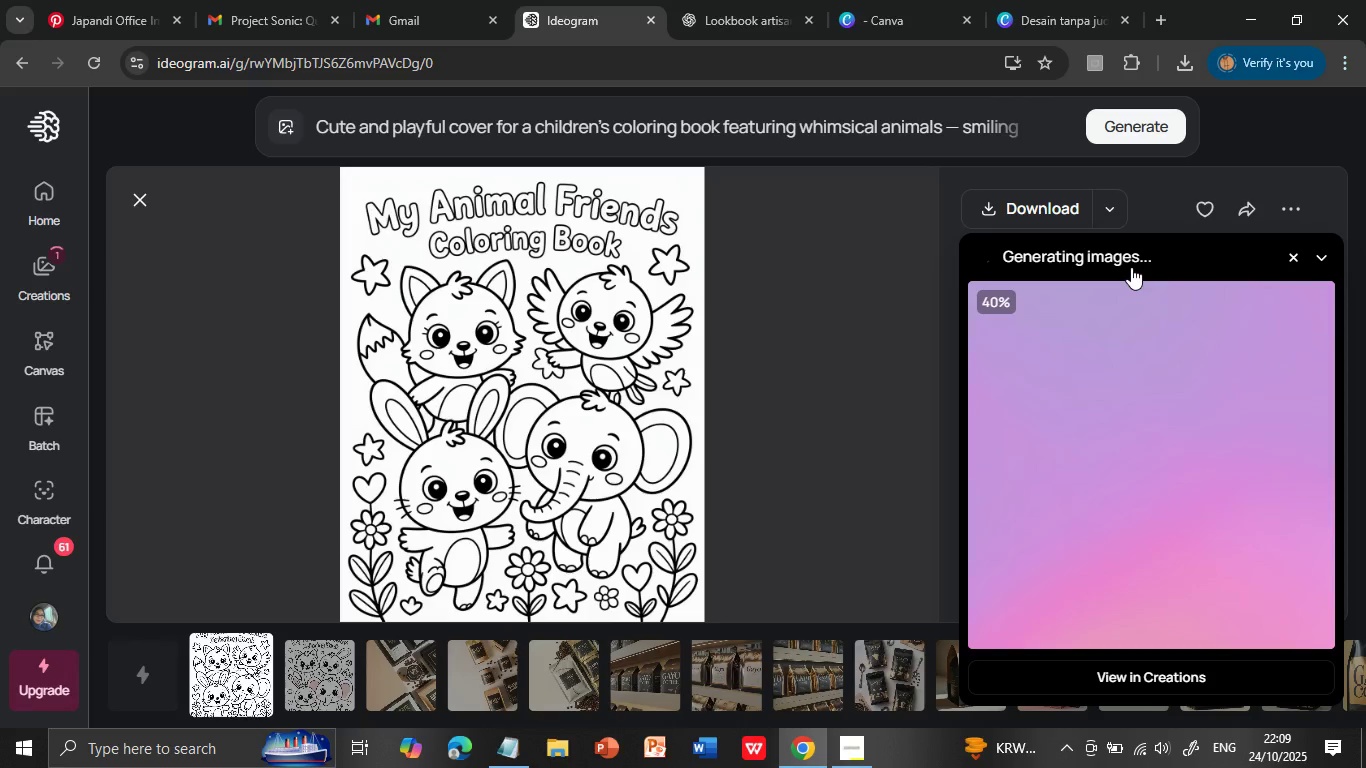 
left_click([1026, 18])
 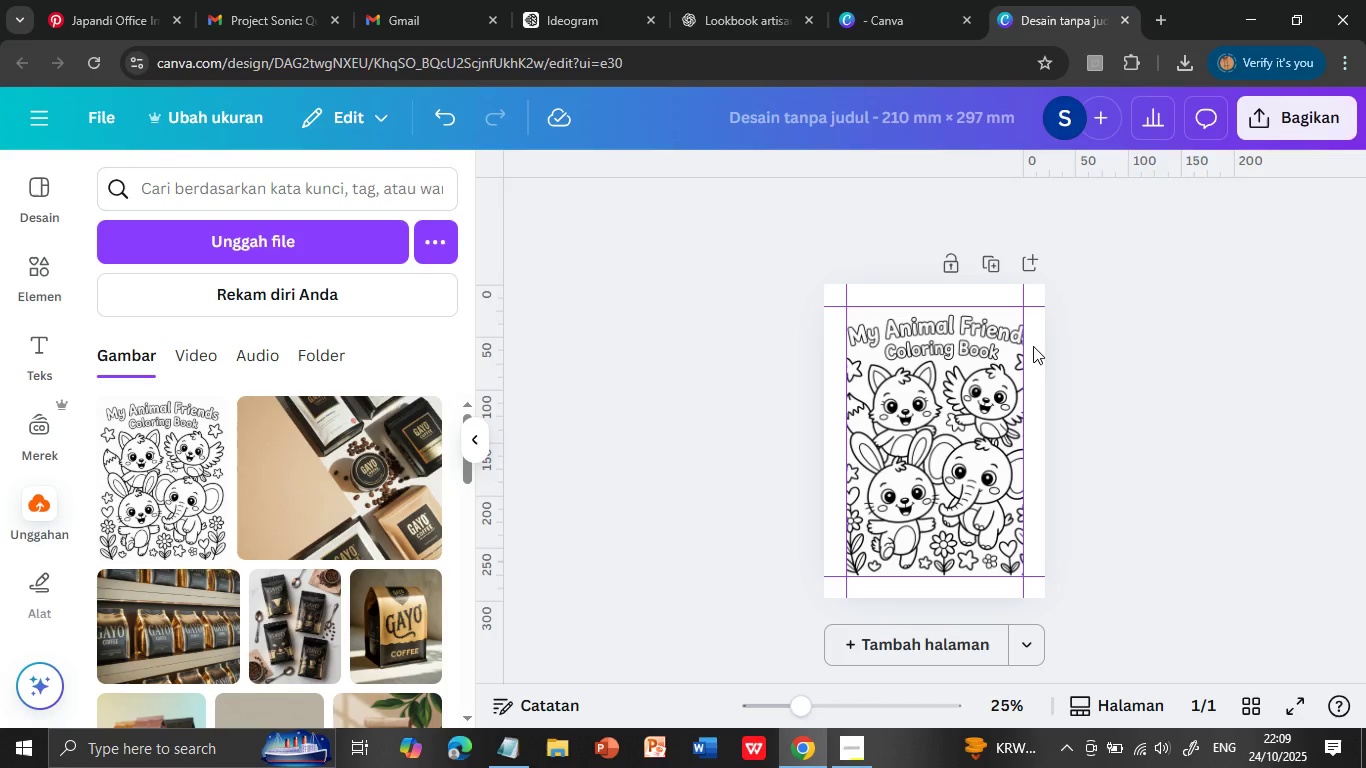 
left_click([934, 446])
 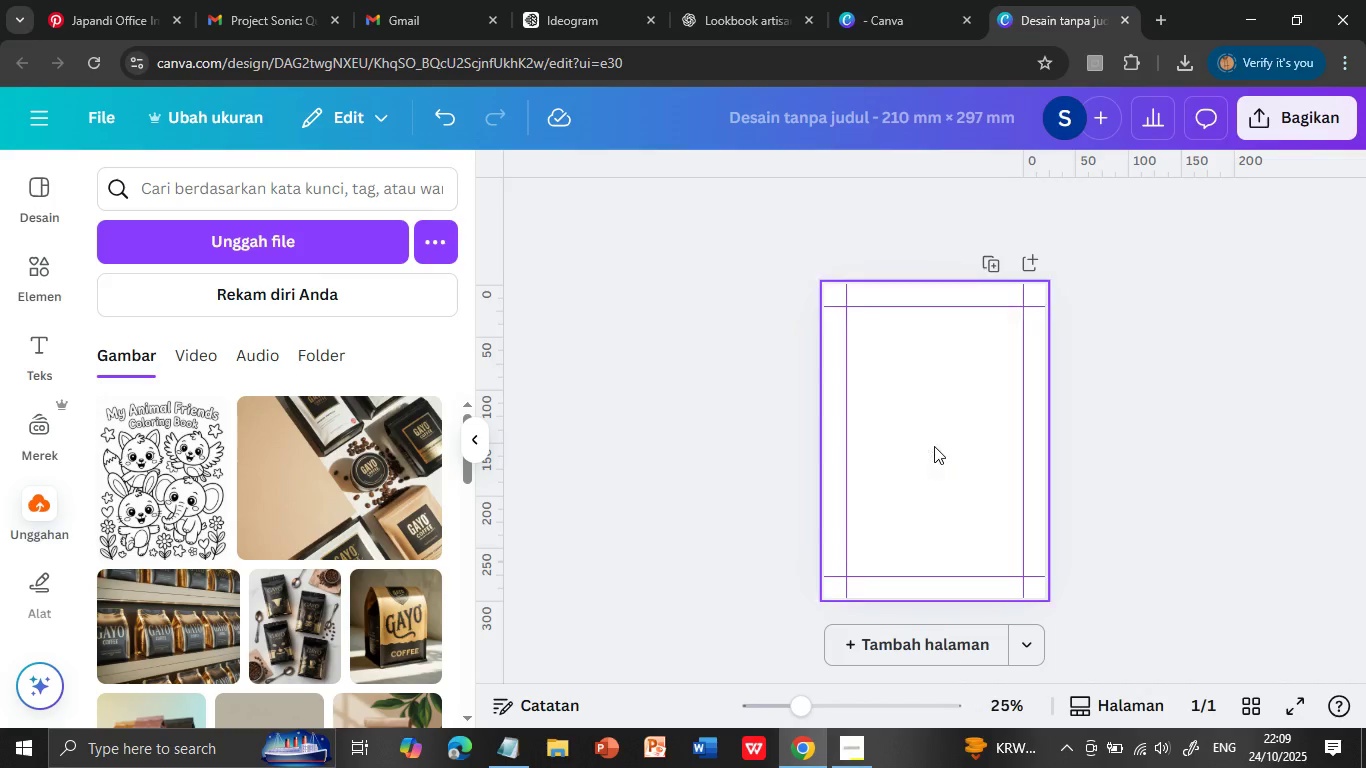 
key(Delete)
 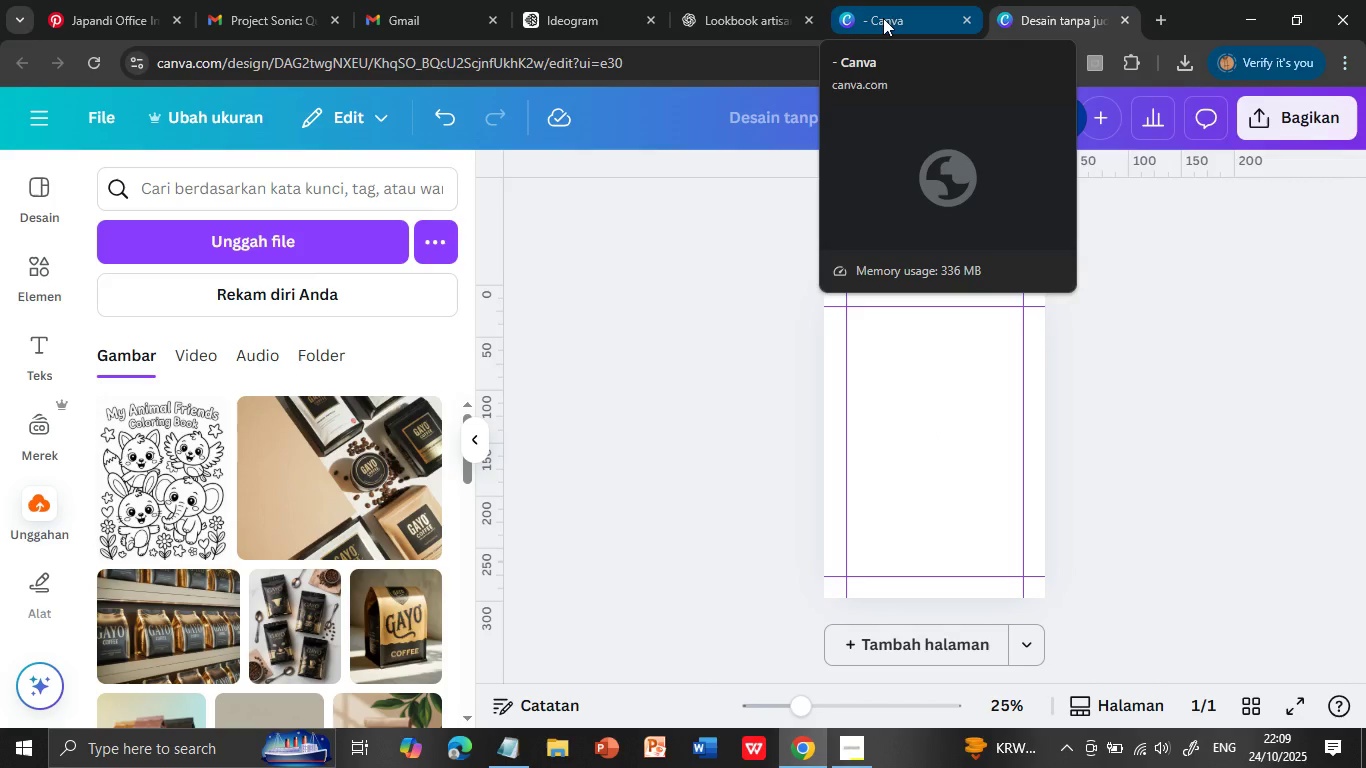 
left_click([581, 6])
 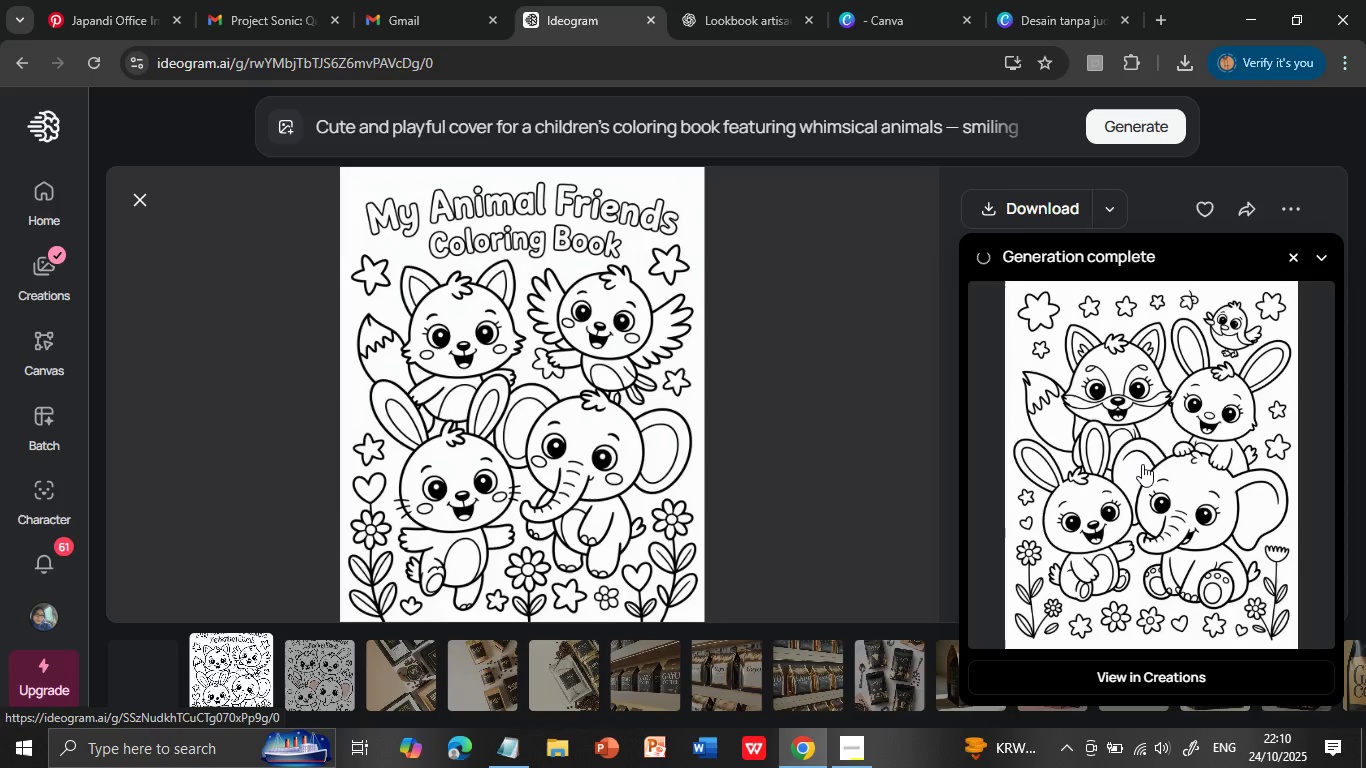 
wait(6.0)
 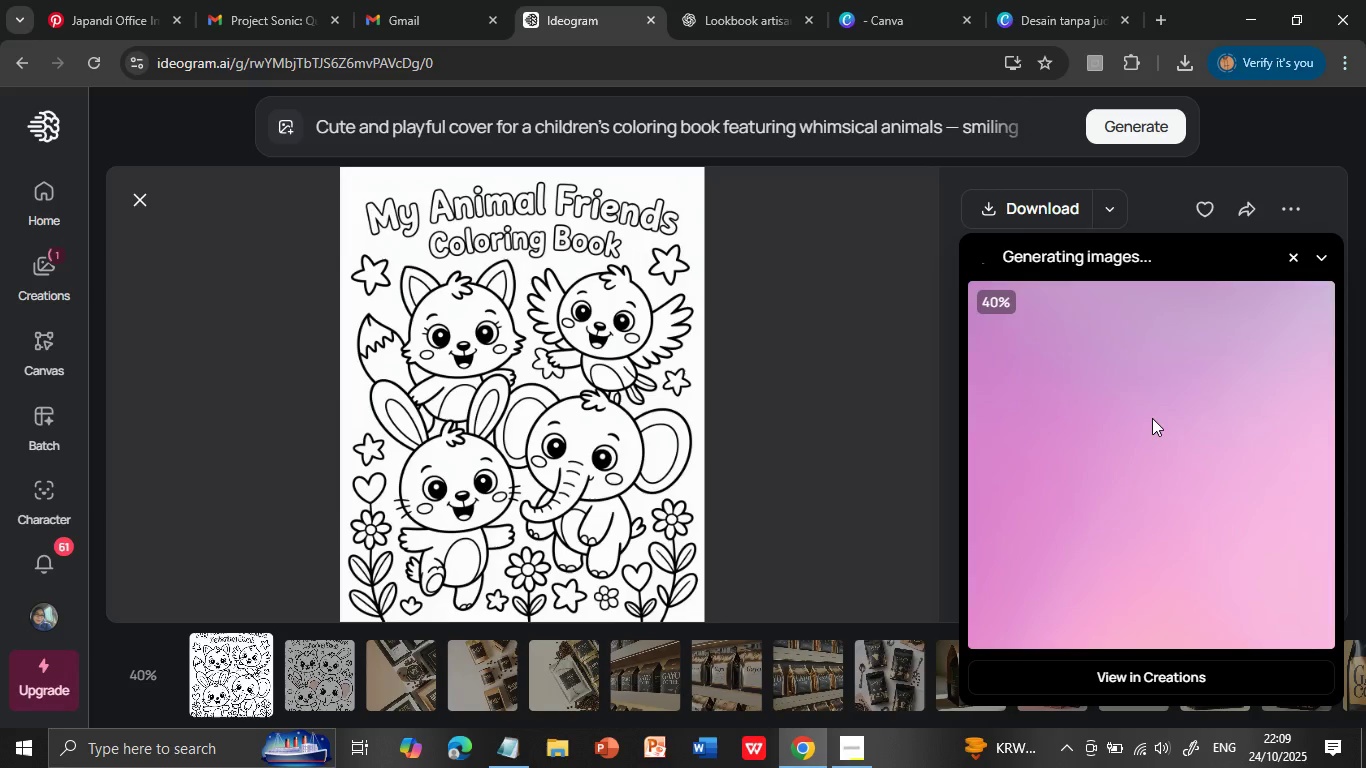 
left_click([1150, 412])
 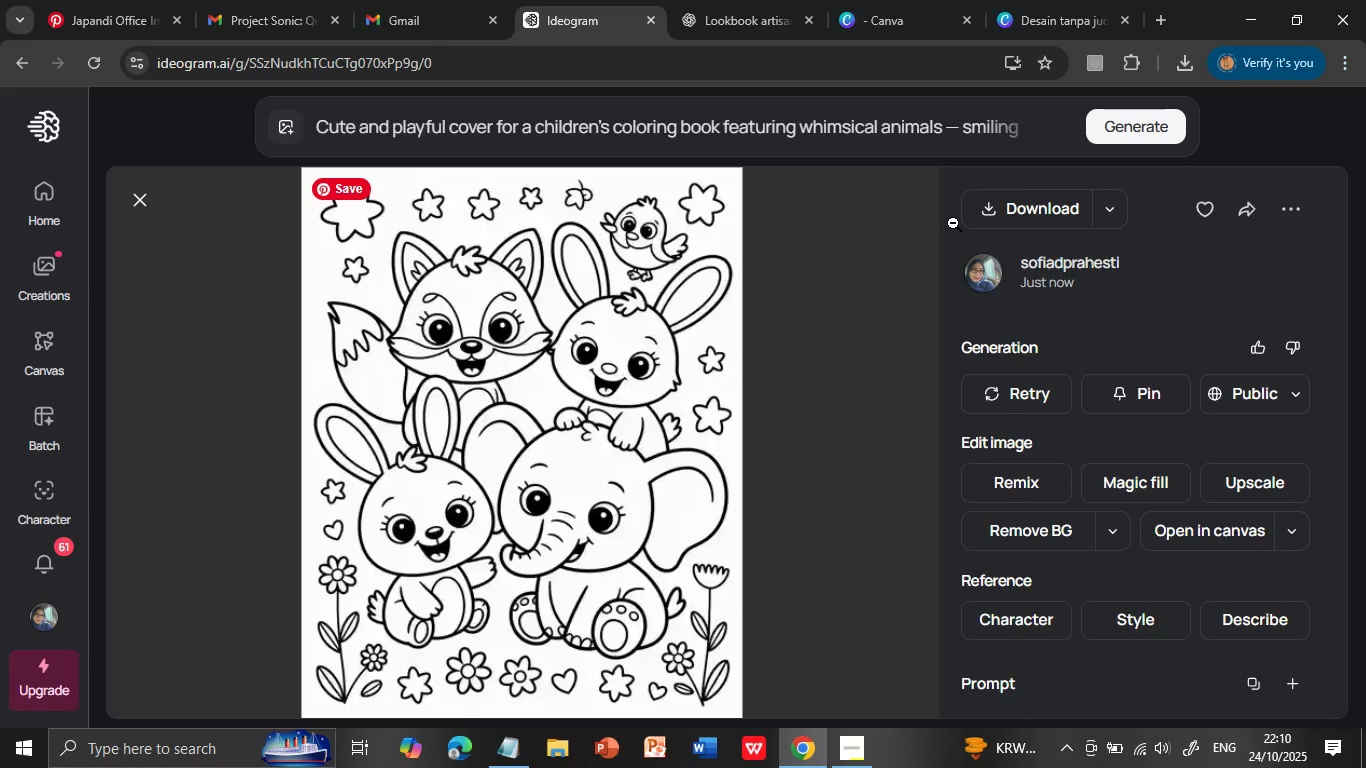 
left_click([1039, 205])
 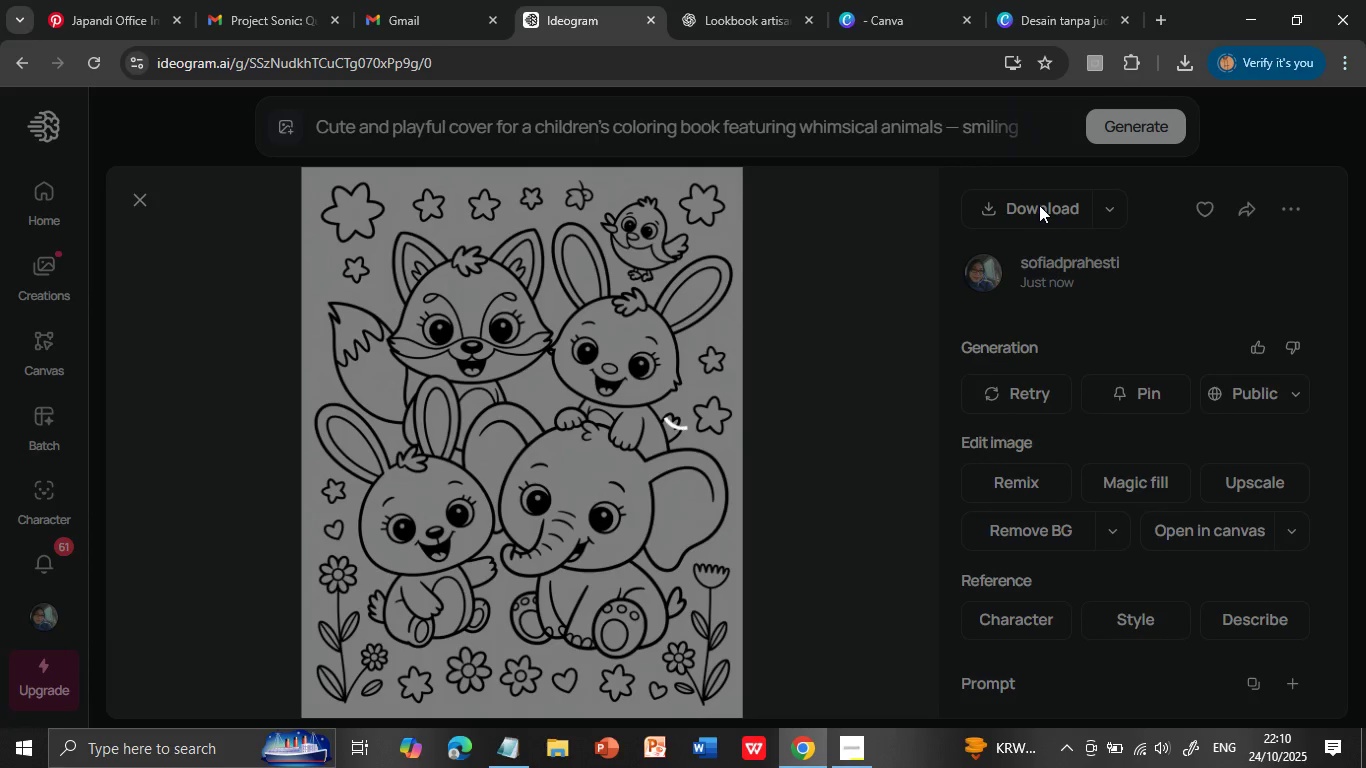 
wait(6.3)
 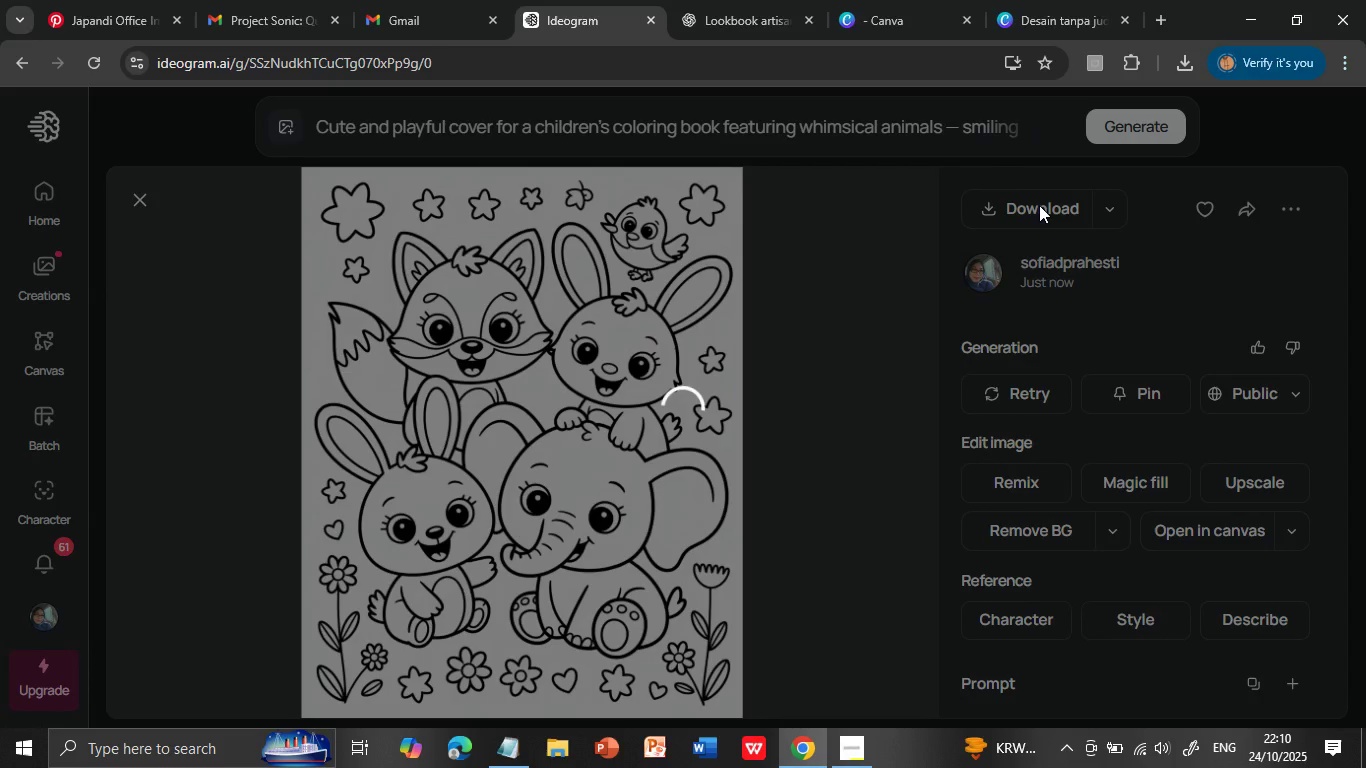 
left_click([1034, 9])
 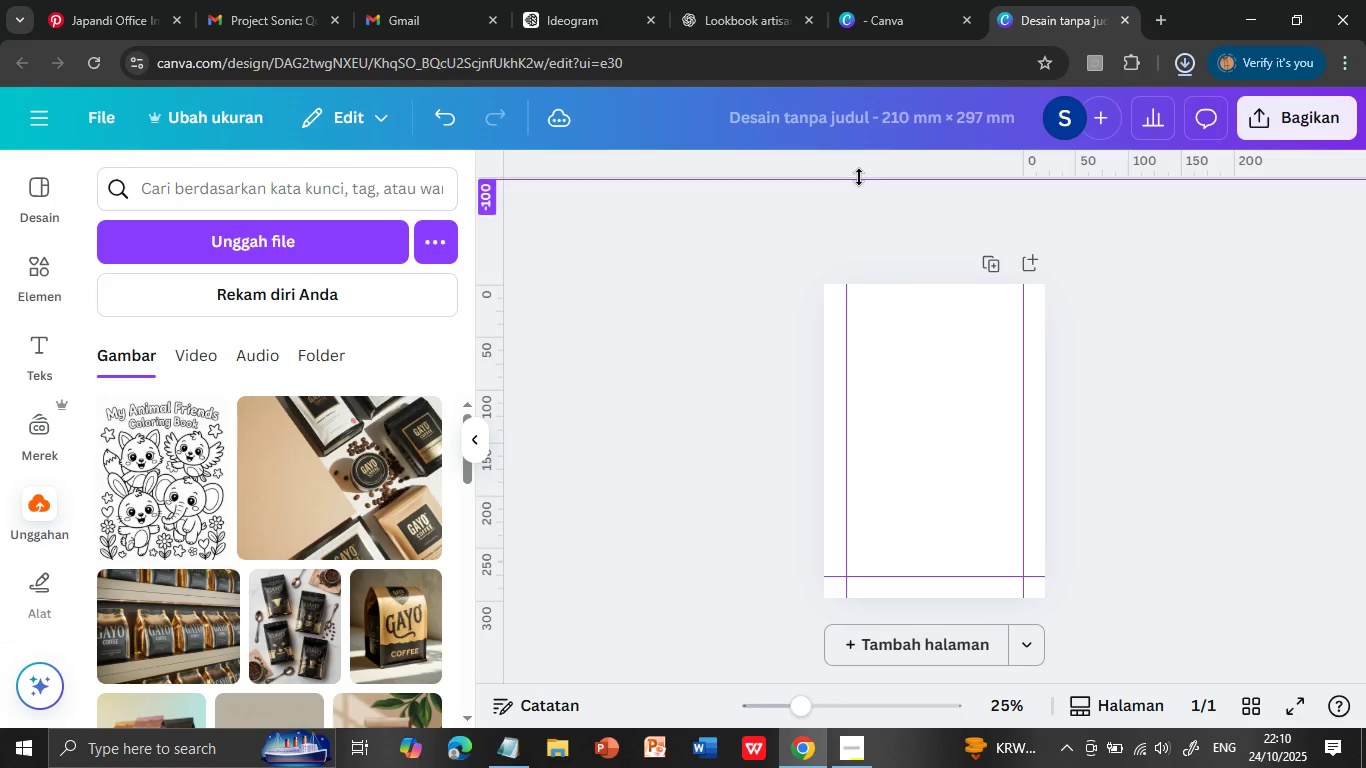 
wait(5.3)
 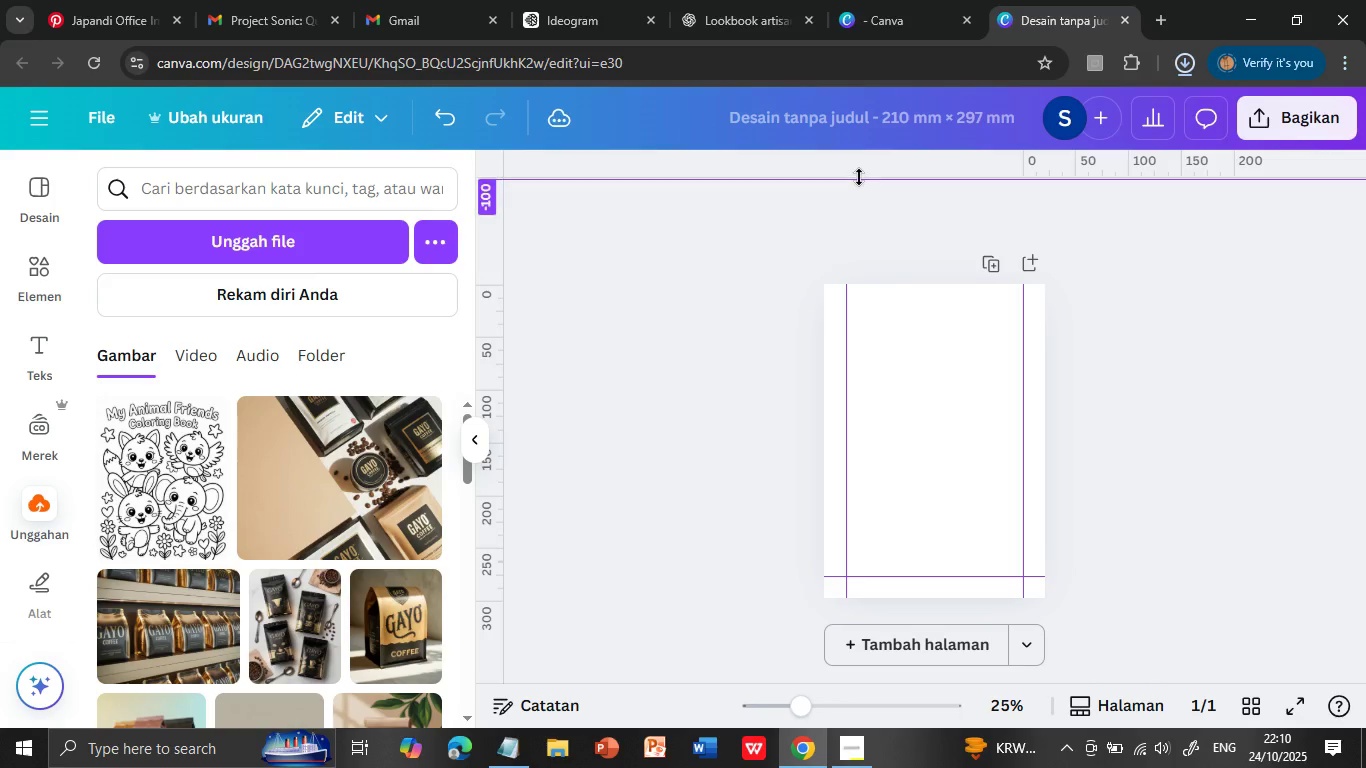 
left_click_drag(start_coordinate=[865, 304], to_coordinate=[859, 177])
 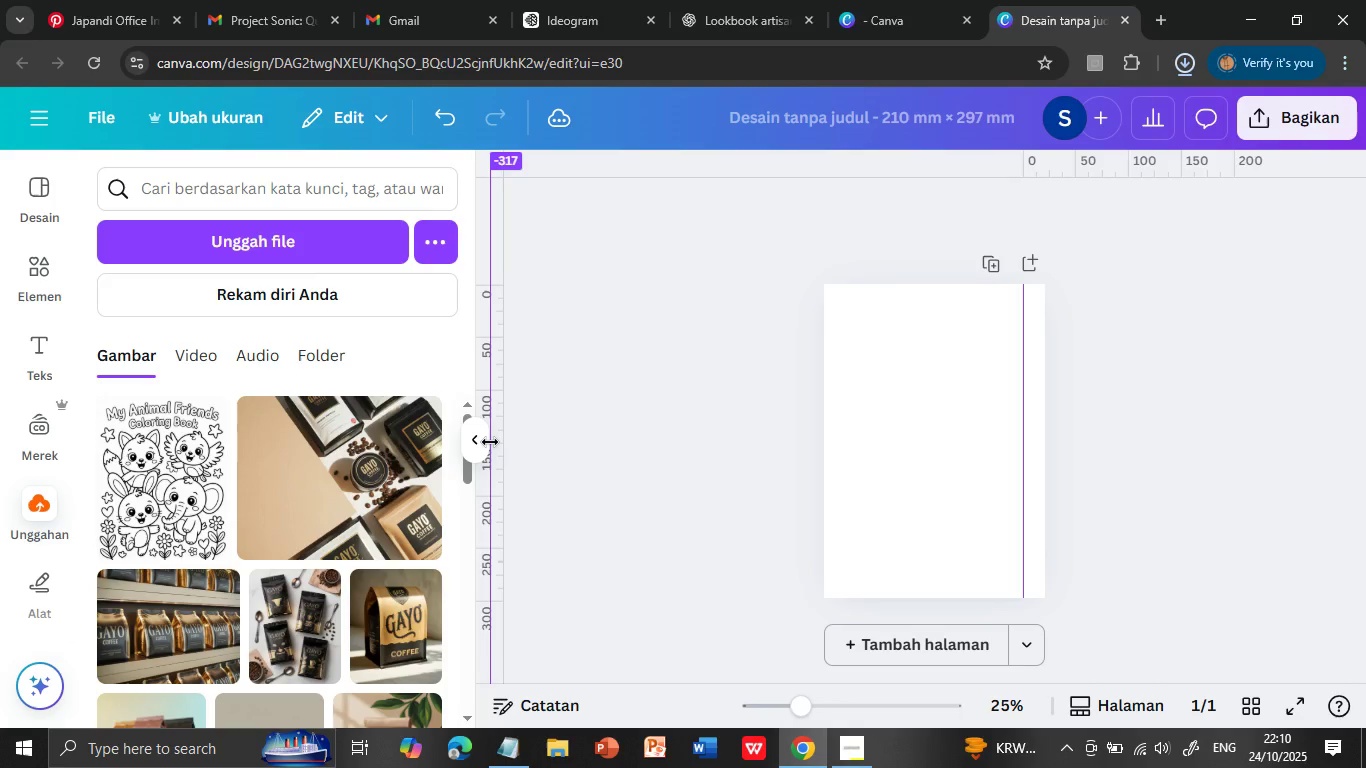 
left_click_drag(start_coordinate=[903, 578], to_coordinate=[905, 647])
 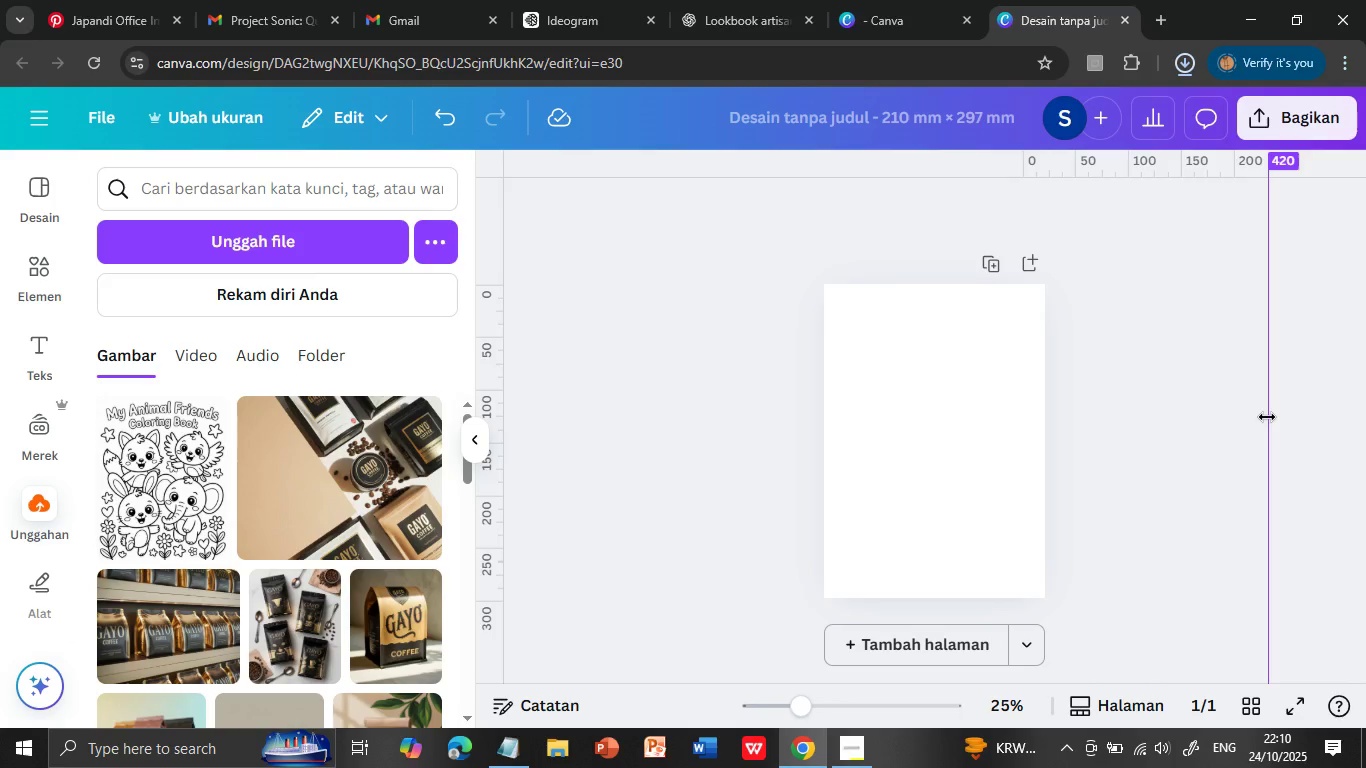 
left_click_drag(start_coordinate=[846, 494], to_coordinate=[506, 444])
 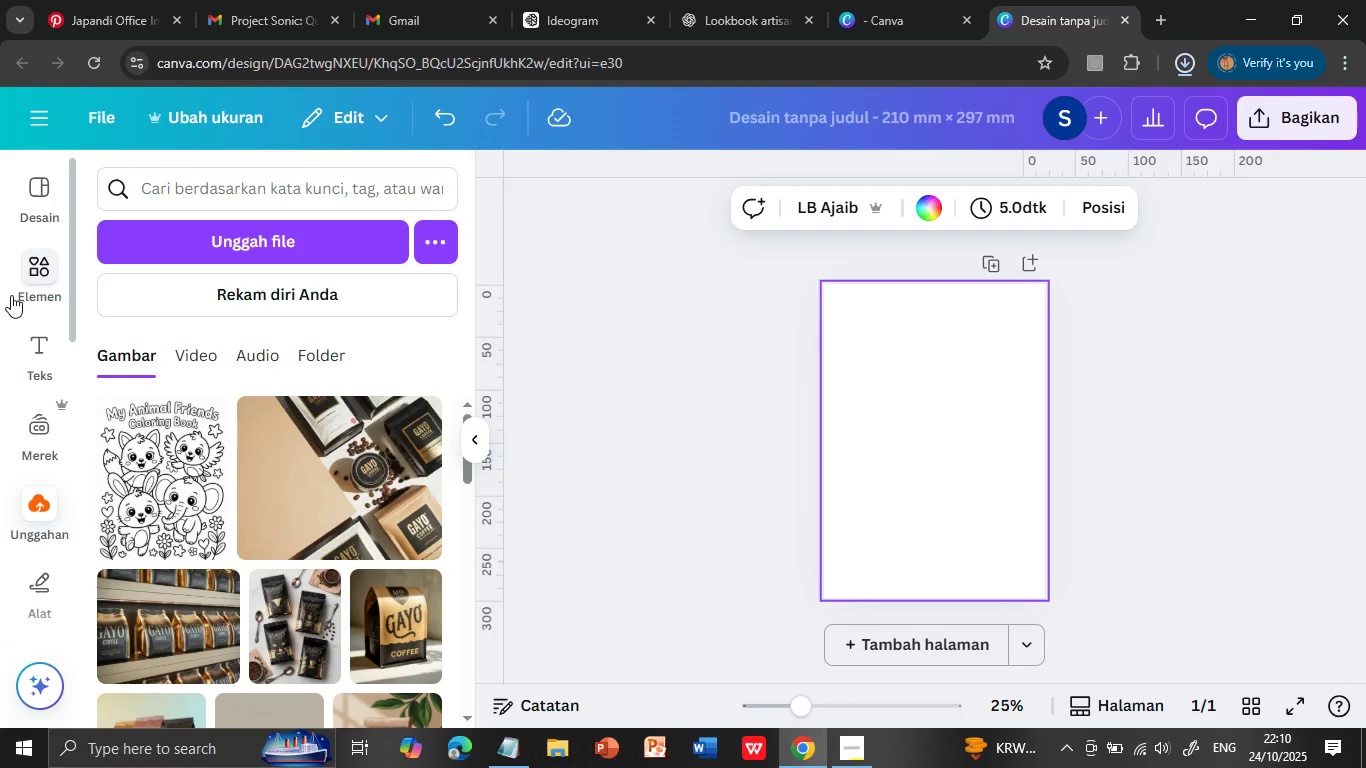 
left_click_drag(start_coordinate=[1023, 420], to_coordinate=[1267, 417])
 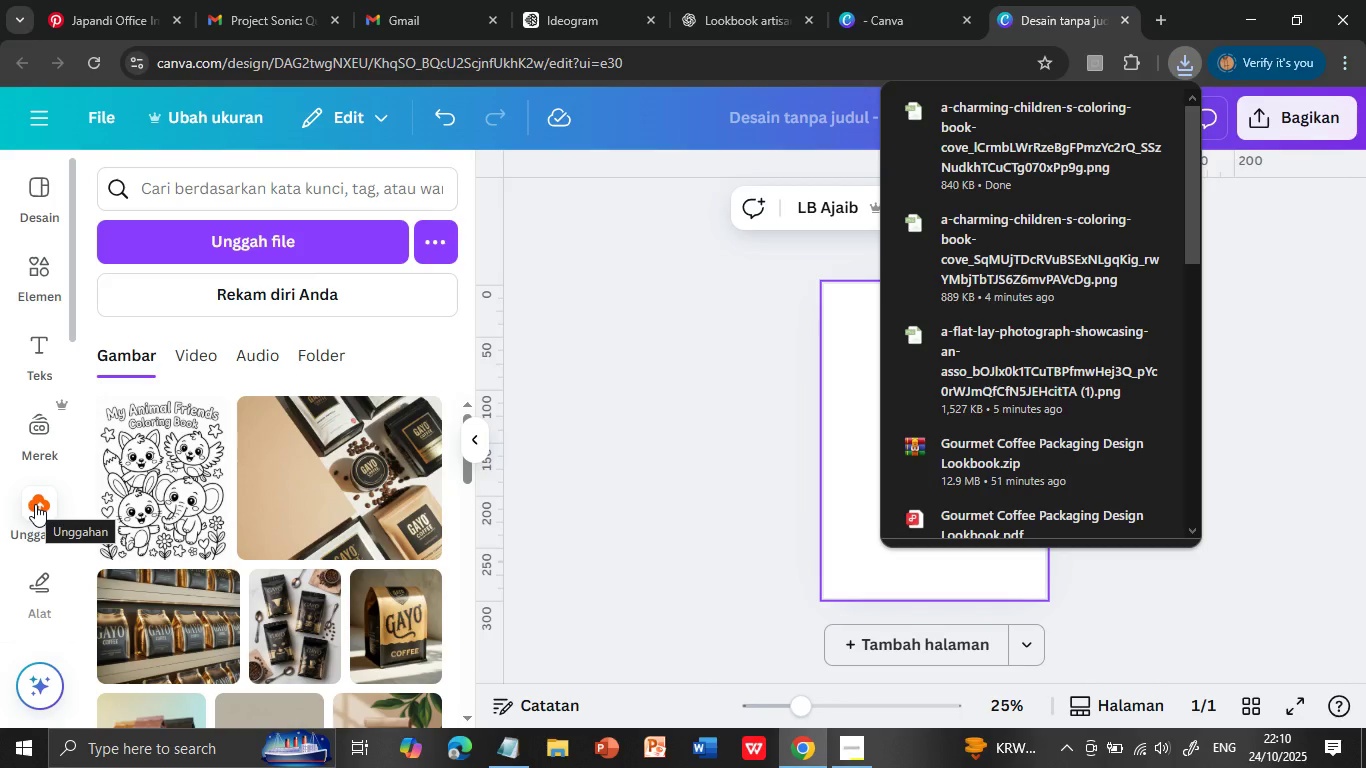 
left_click([1139, 437])
 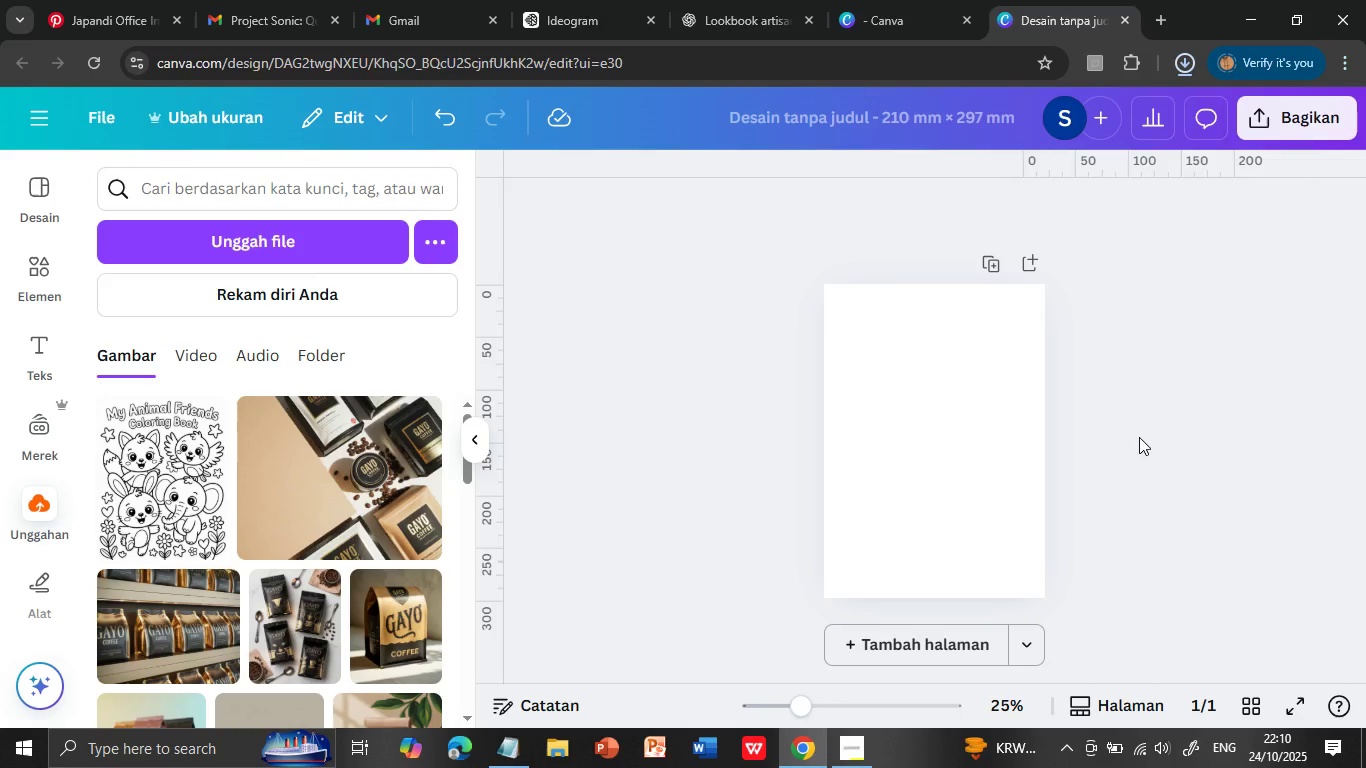 
double_click([959, 429])
 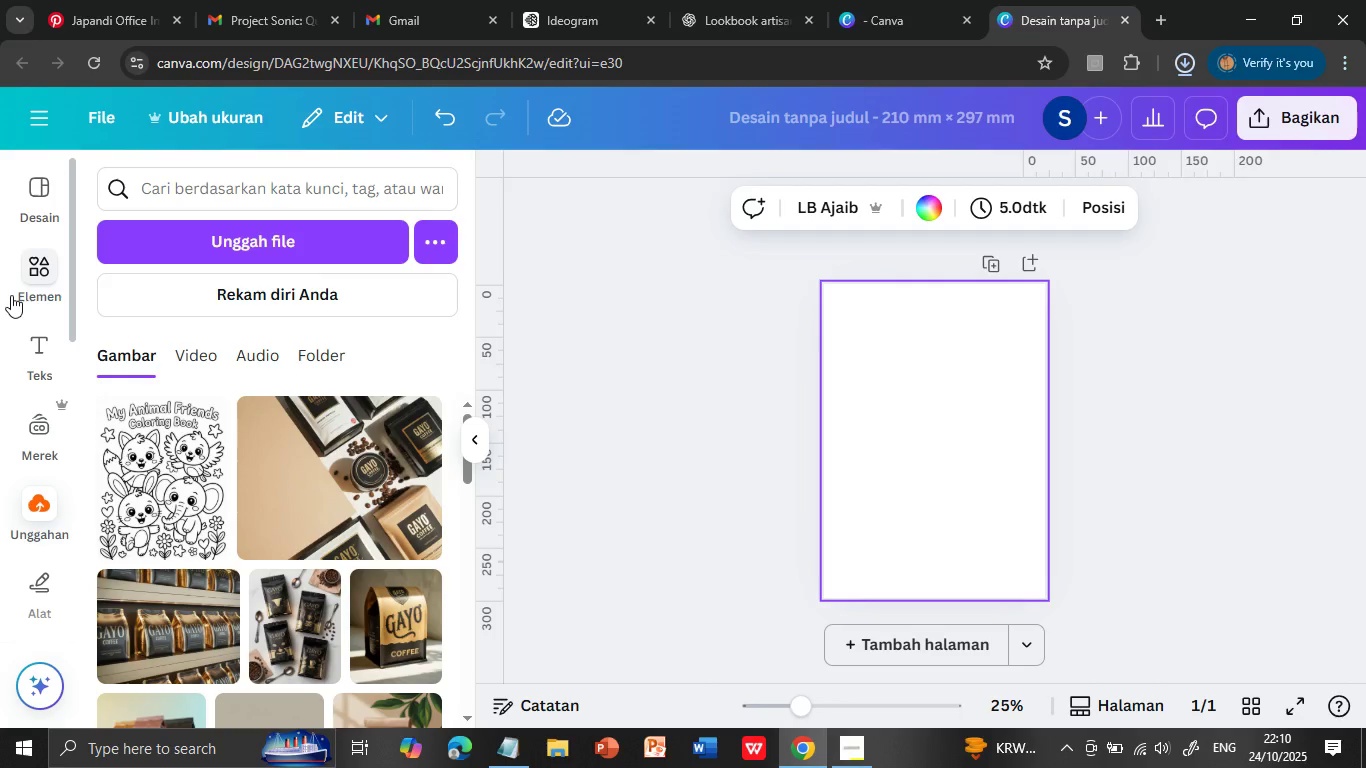 
wait(7.32)
 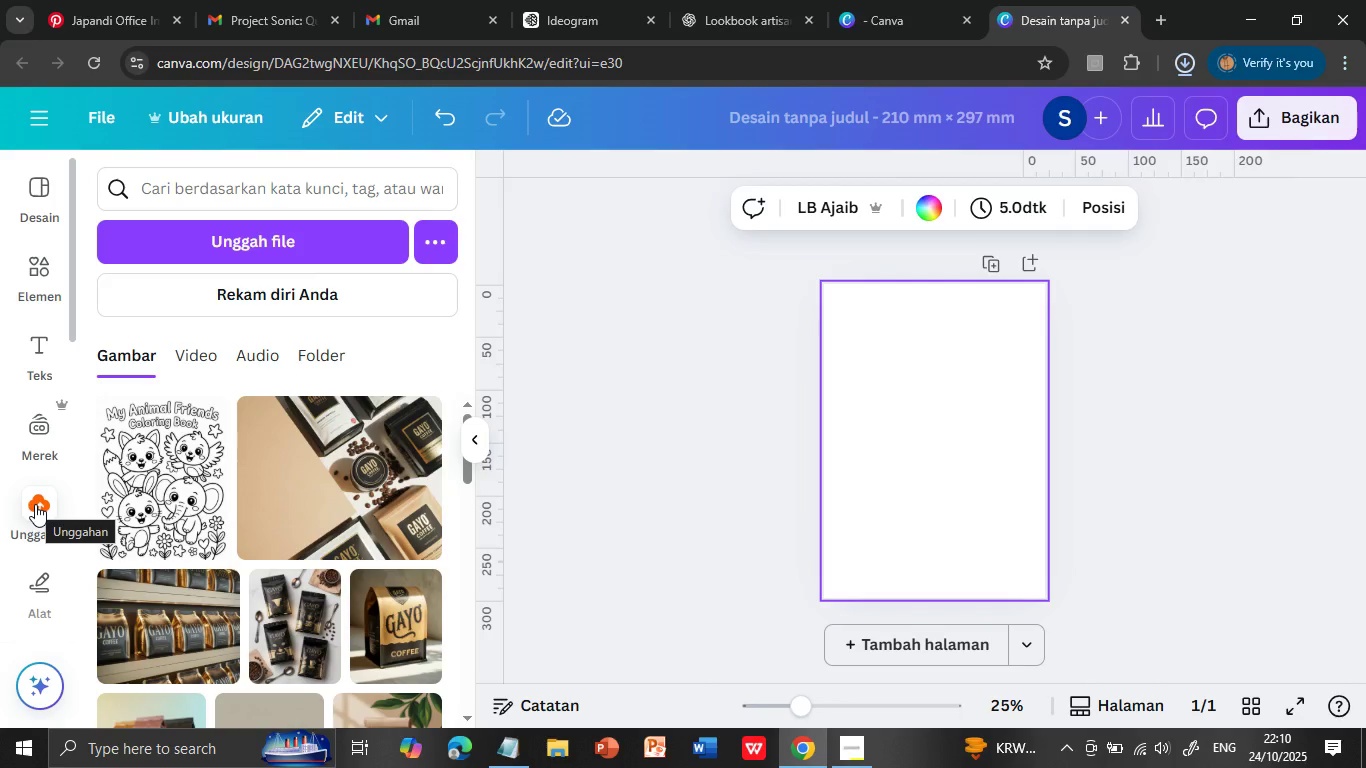 
left_click([35, 504])
 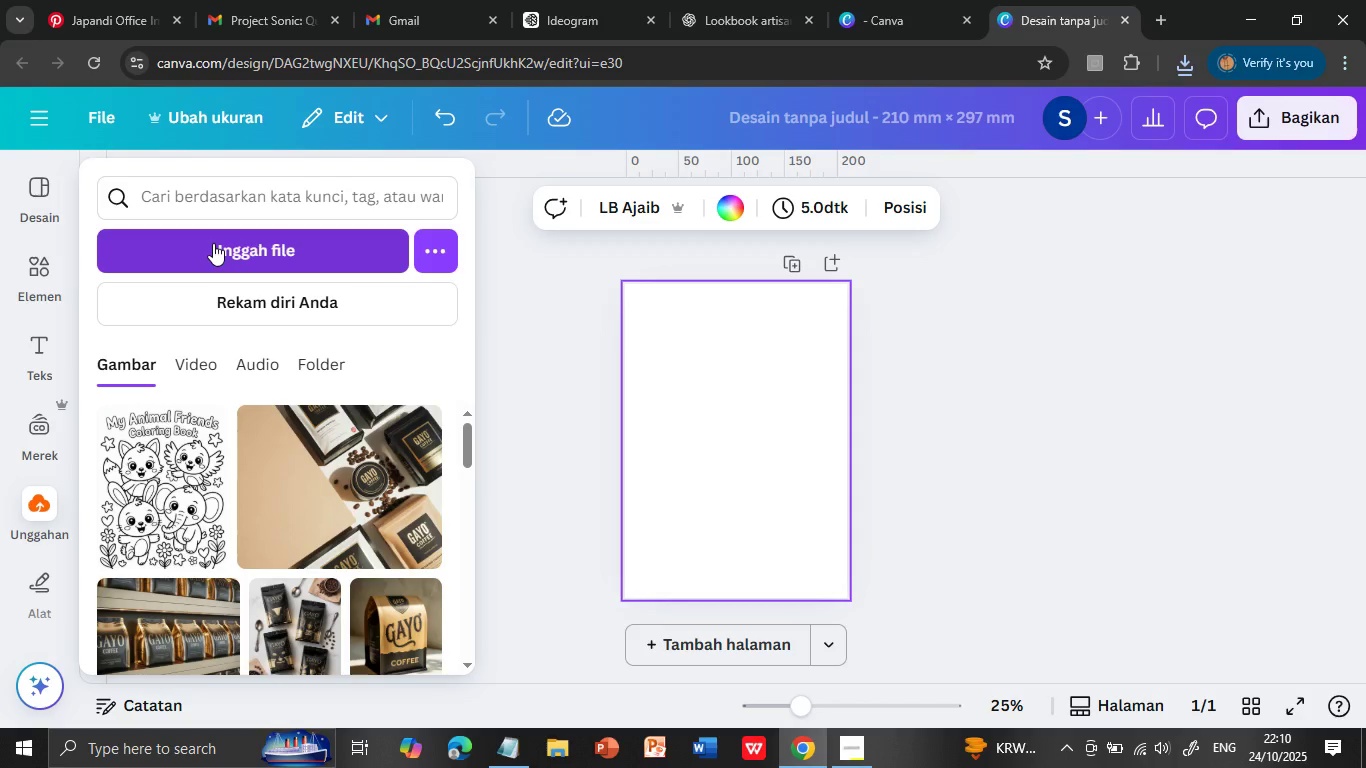 
left_click([213, 243])
 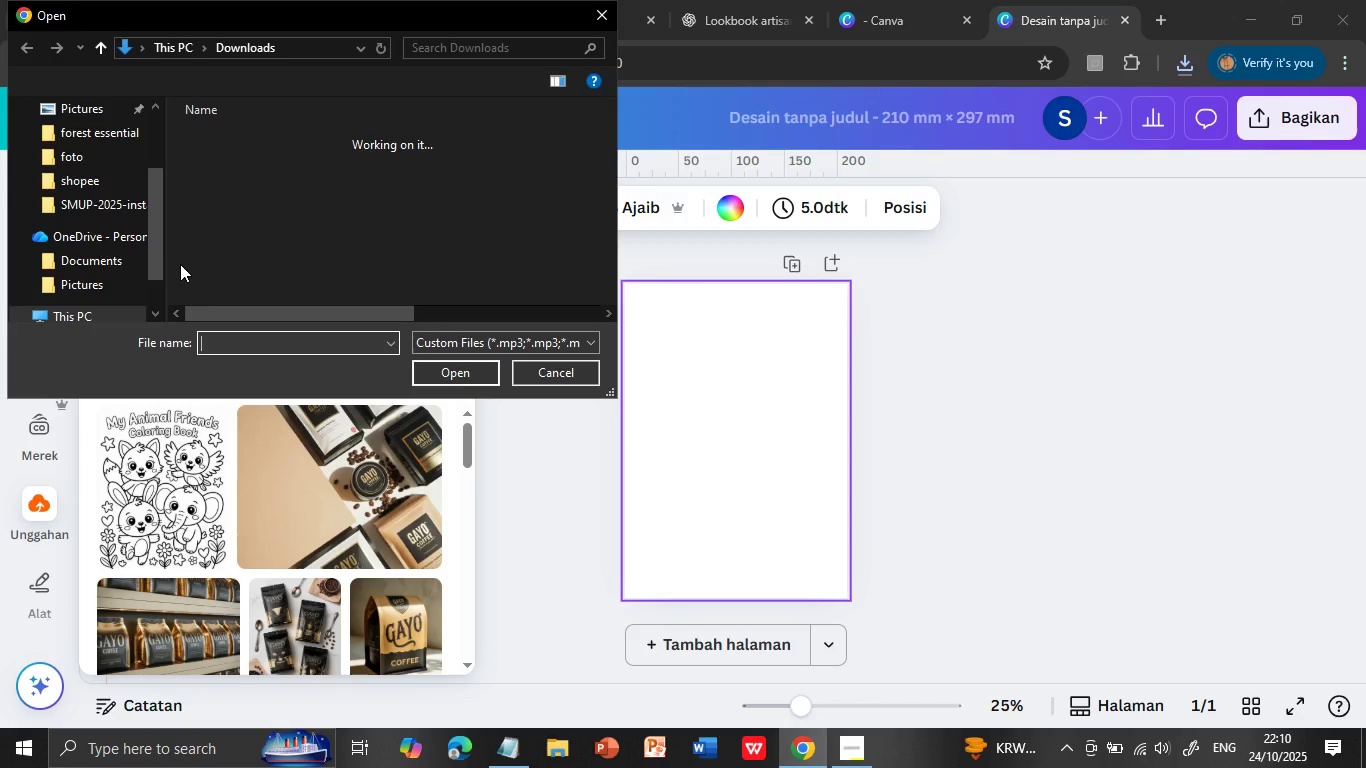 
wait(7.23)
 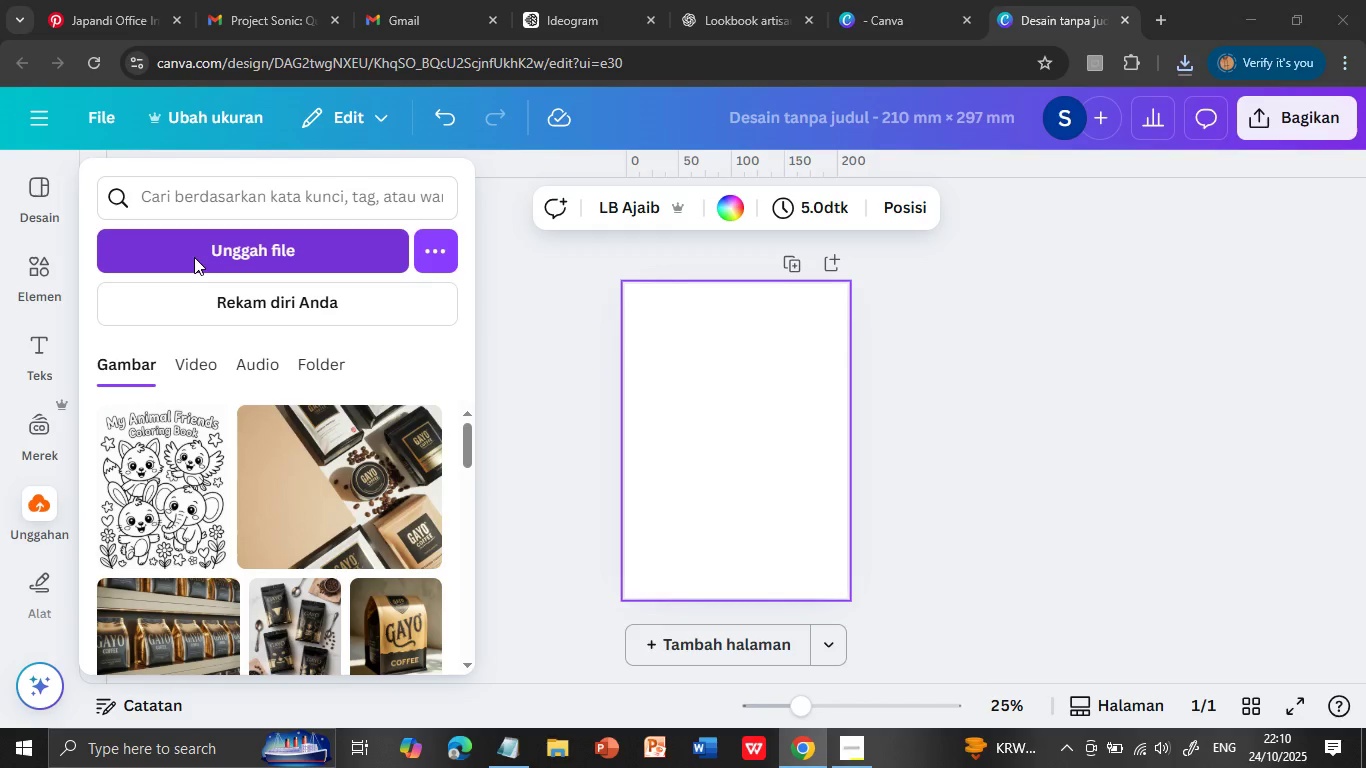 
left_click([305, 167])
 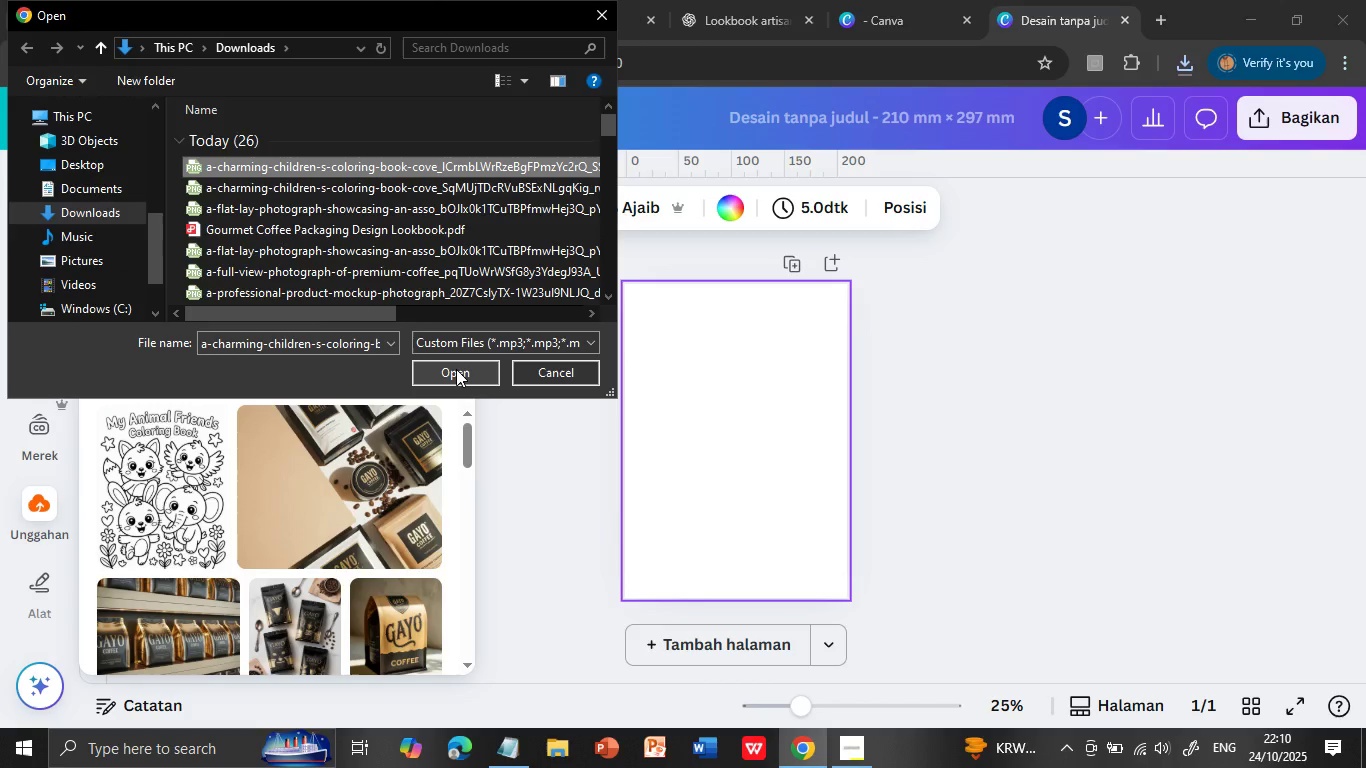 
left_click([456, 373])
 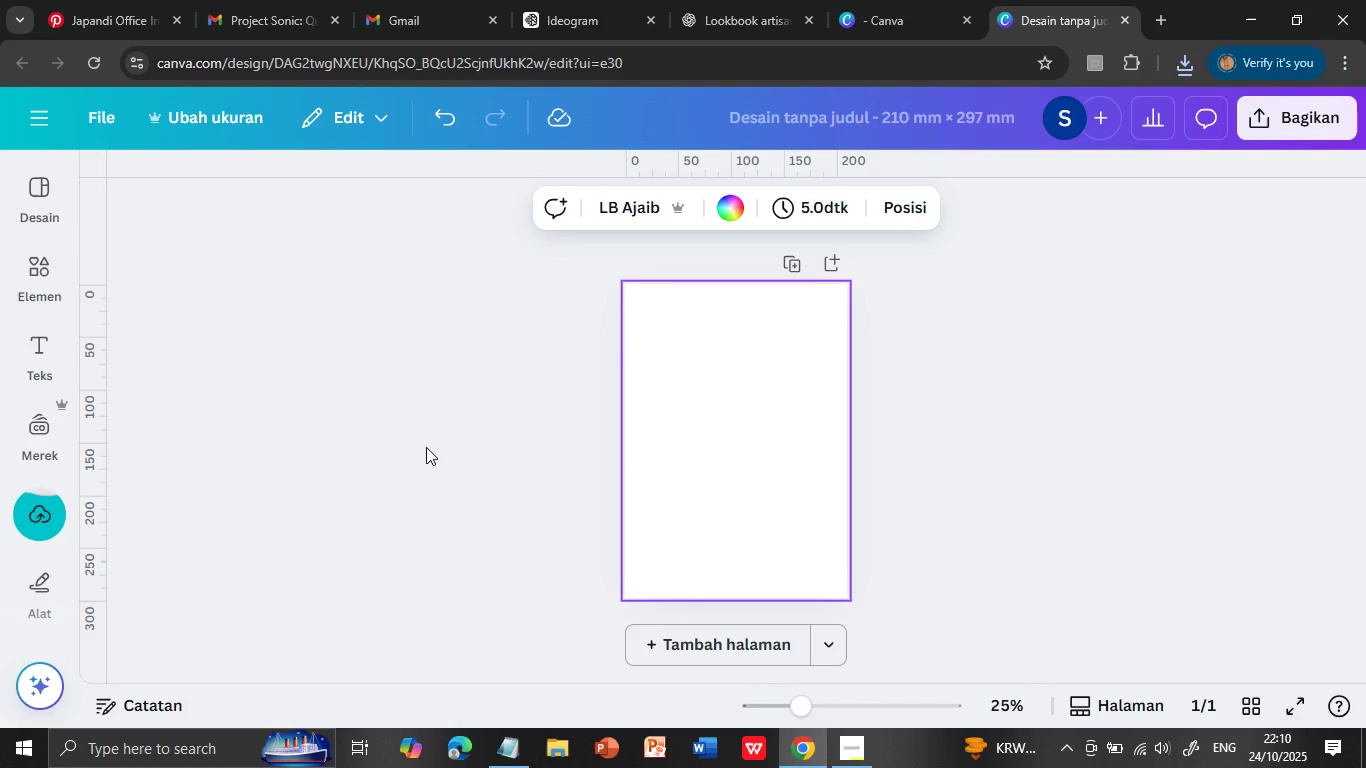 
wait(11.23)
 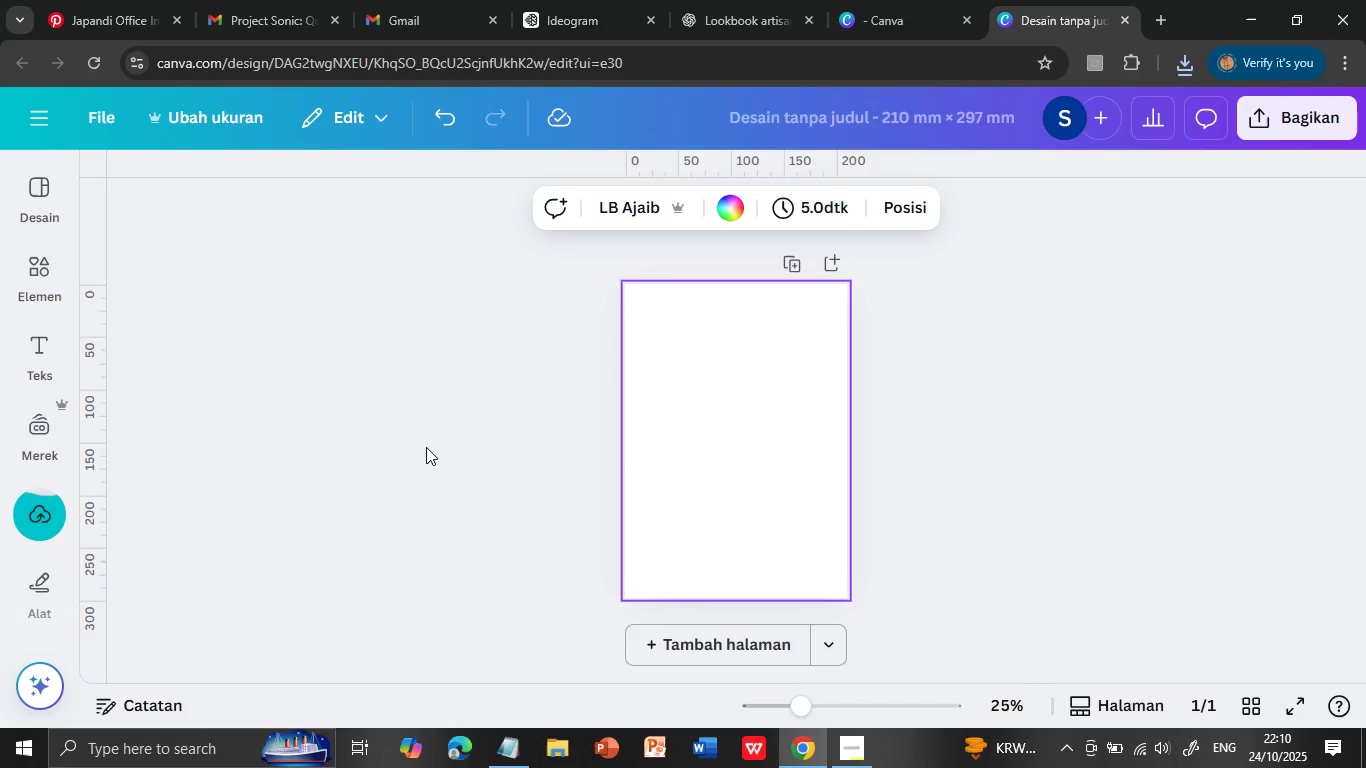 
mouse_move([45, 499])
 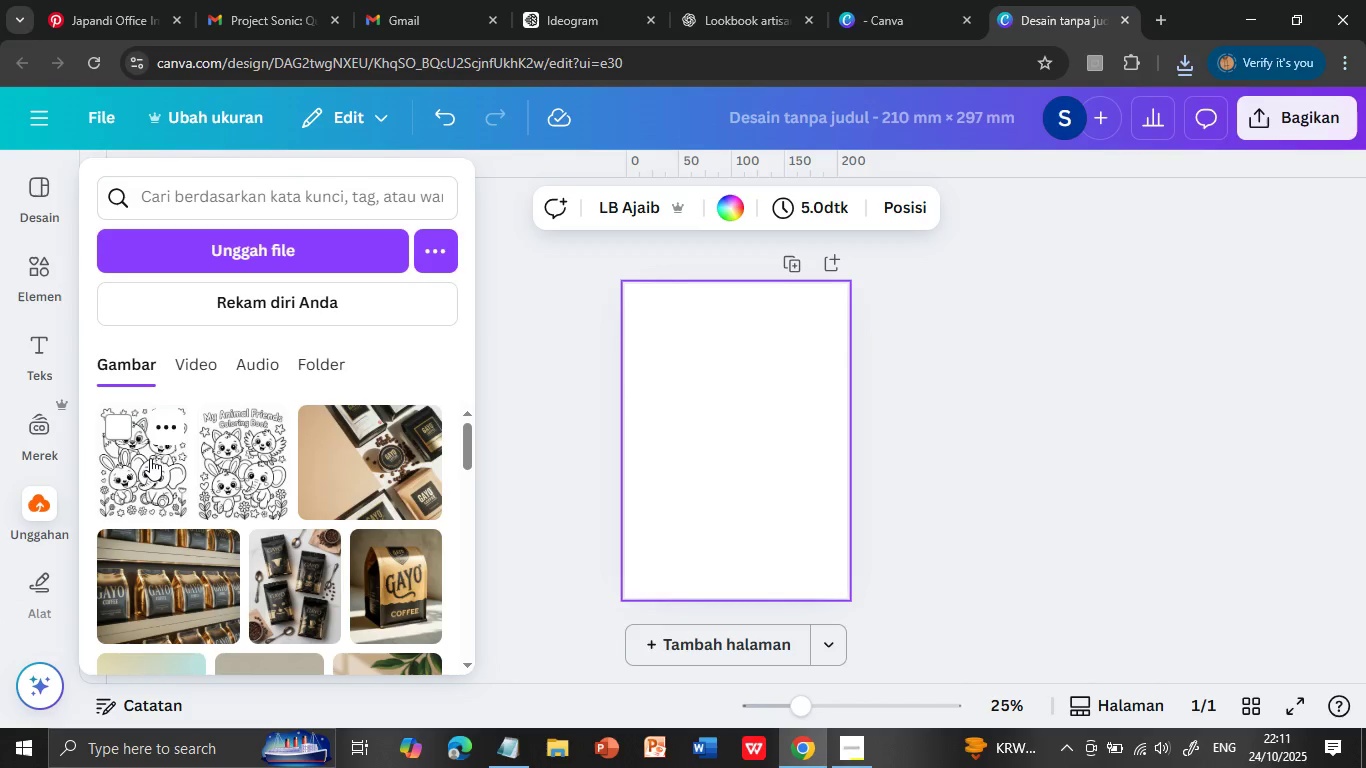 
left_click([150, 458])
 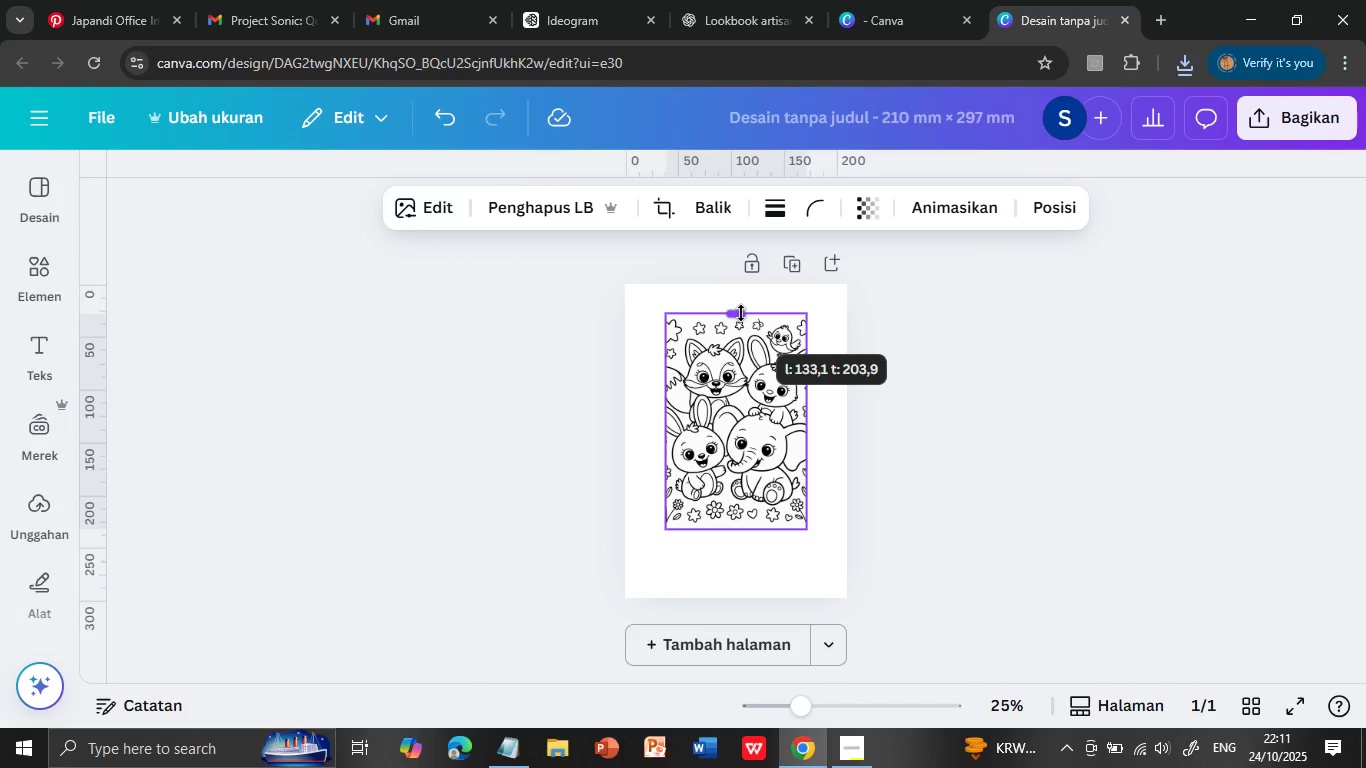 
left_click_drag(start_coordinate=[737, 355], to_coordinate=[741, 309])
 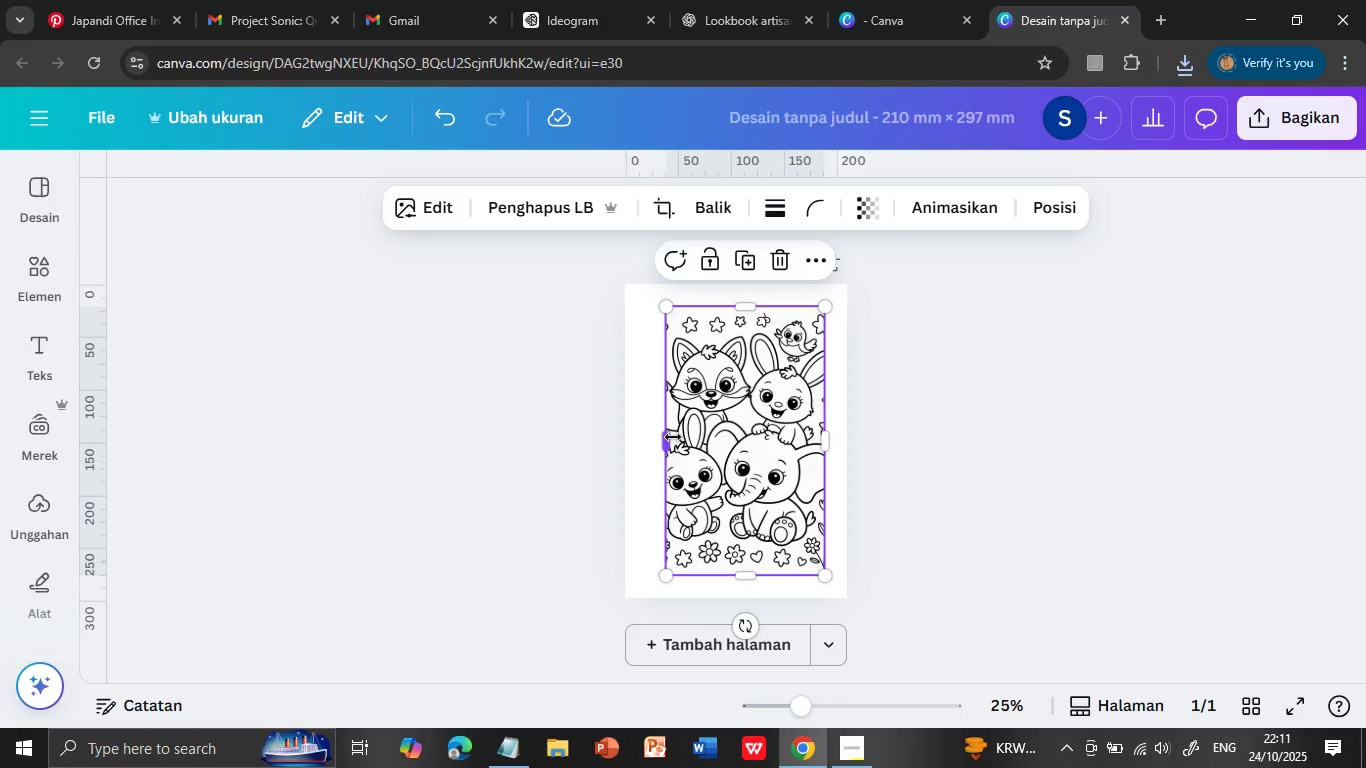 
left_click_drag(start_coordinate=[734, 525], to_coordinate=[732, 573])
 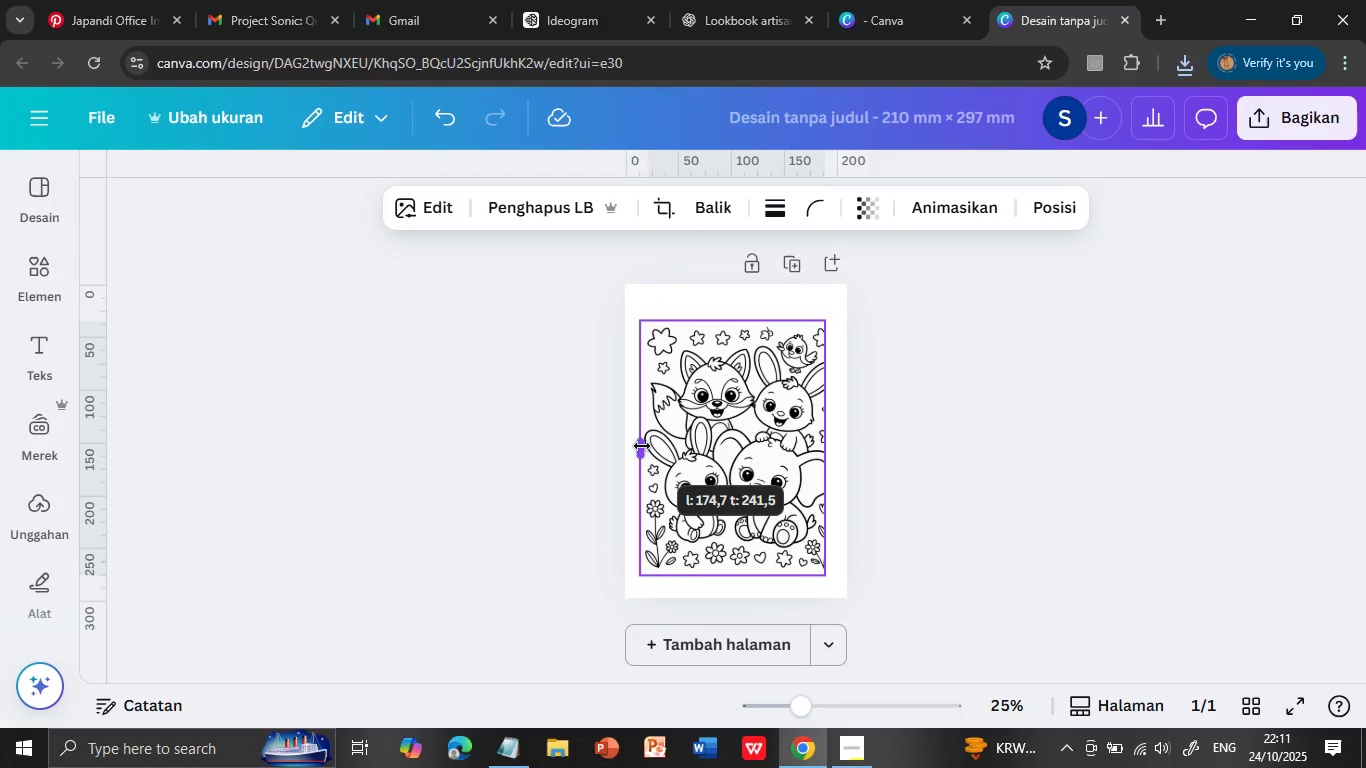 
left_click_drag(start_coordinate=[807, 444], to_coordinate=[822, 444])
 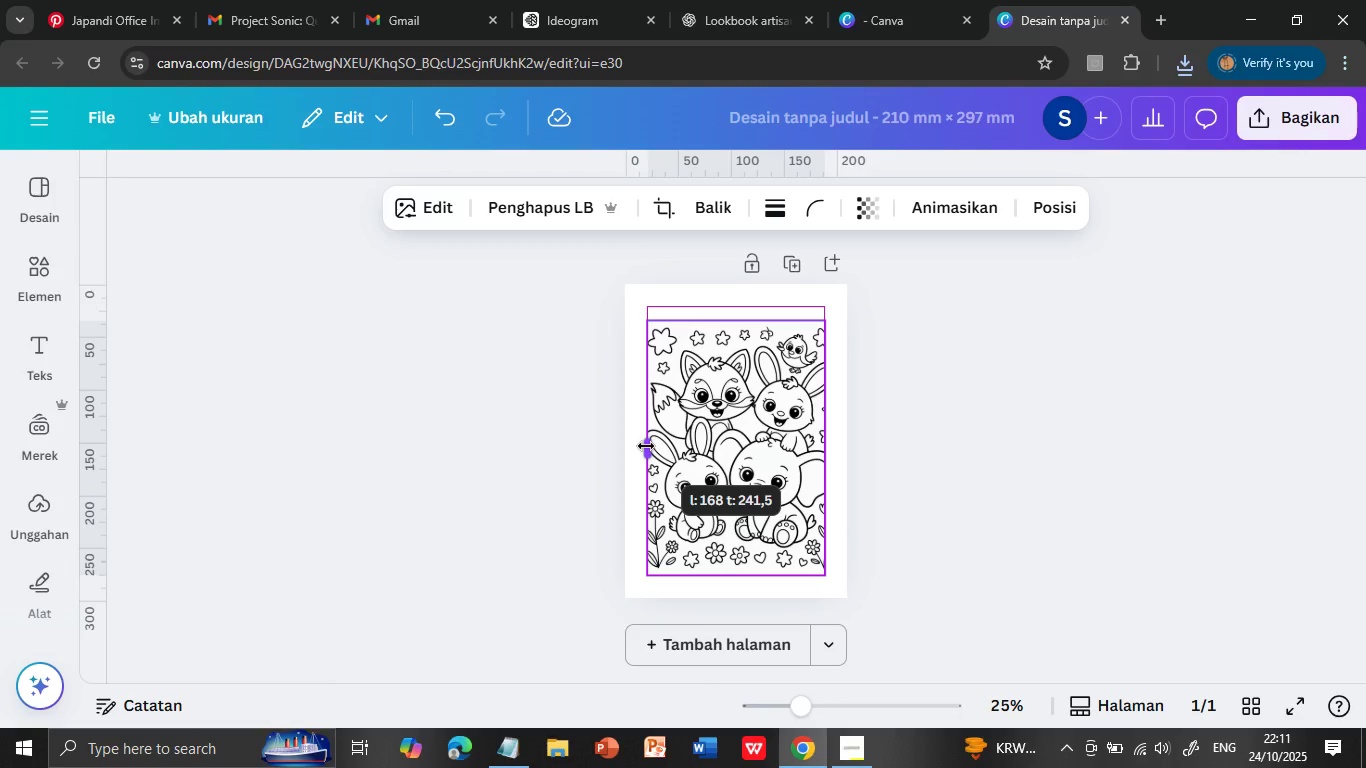 
left_click_drag(start_coordinate=[673, 437], to_coordinate=[654, 439])
 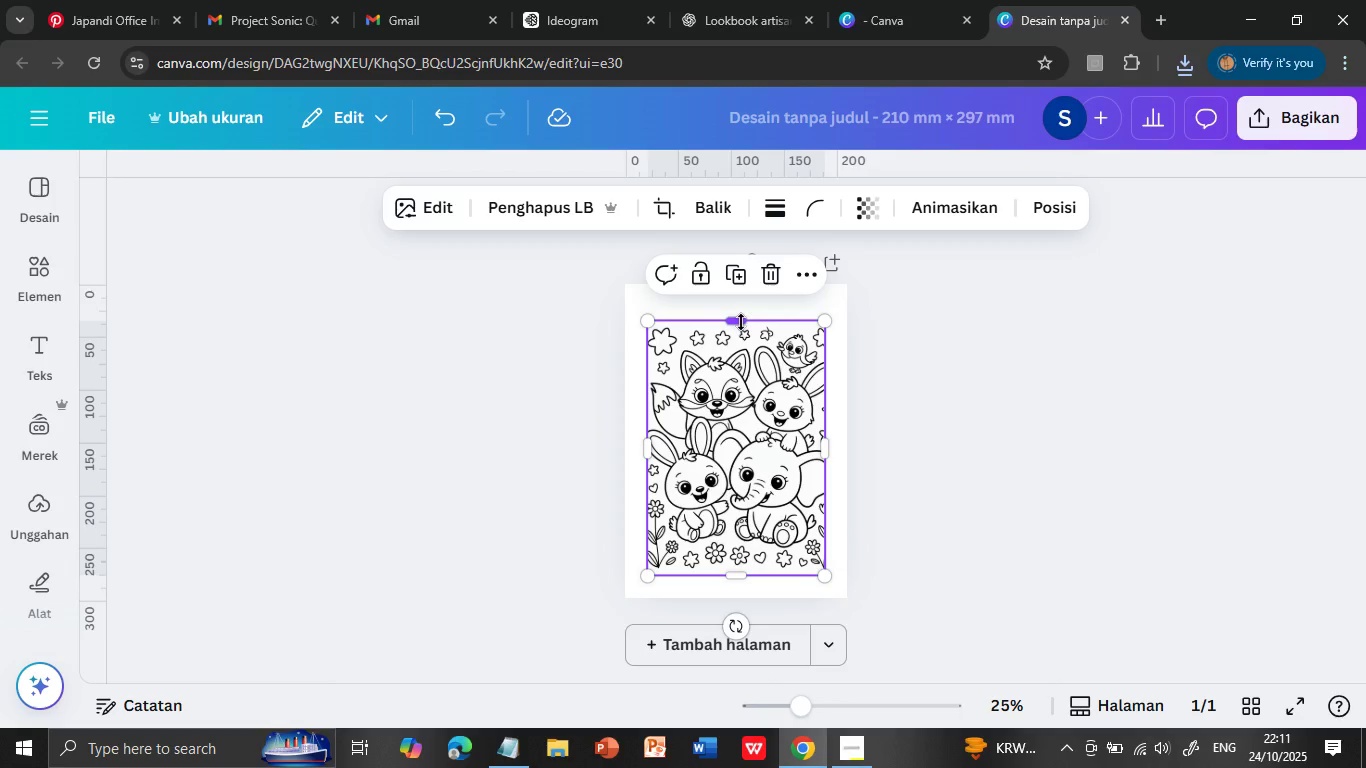 
left_click_drag(start_coordinate=[648, 311], to_coordinate=[663, 322])
 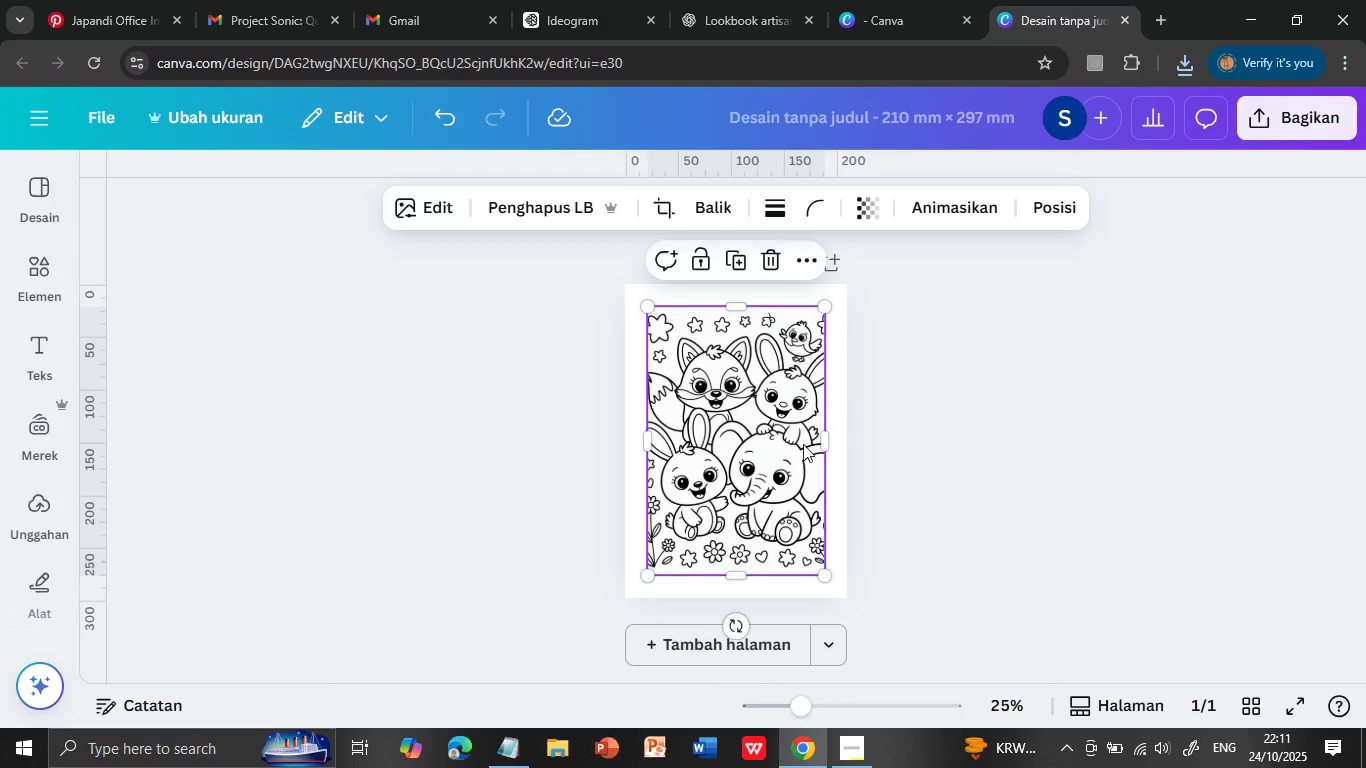 
left_click_drag(start_coordinate=[658, 446], to_coordinate=[646, 445])
 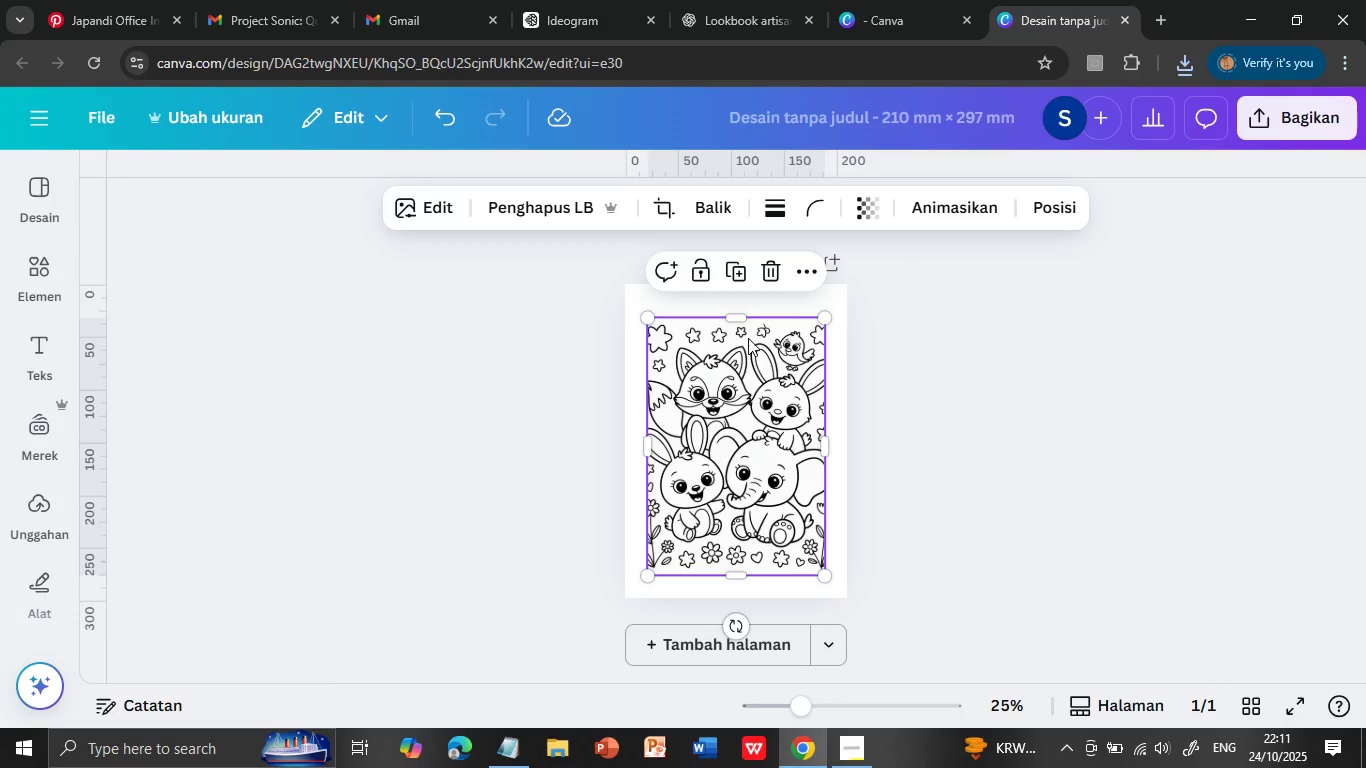 
left_click_drag(start_coordinate=[742, 322], to_coordinate=[744, 313])
 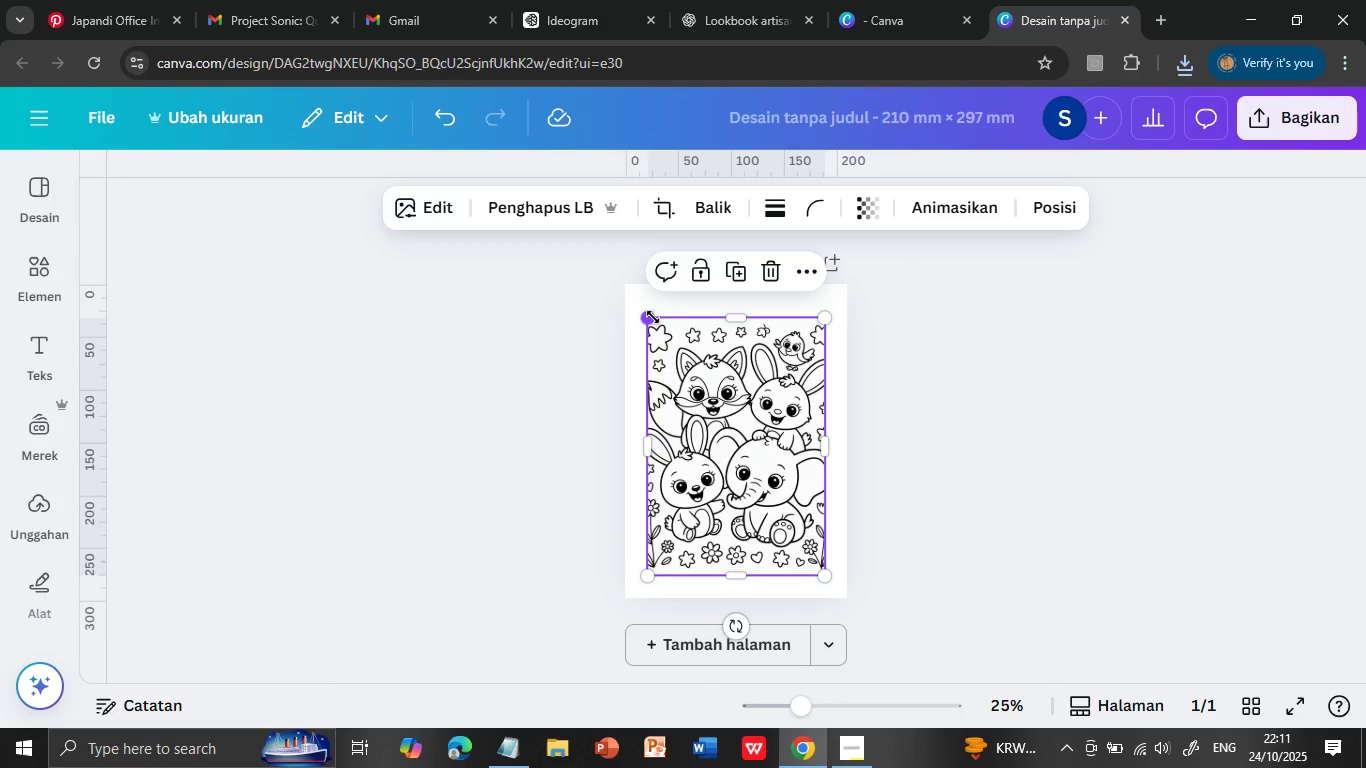 
left_click_drag(start_coordinate=[823, 312], to_coordinate=[816, 323])
 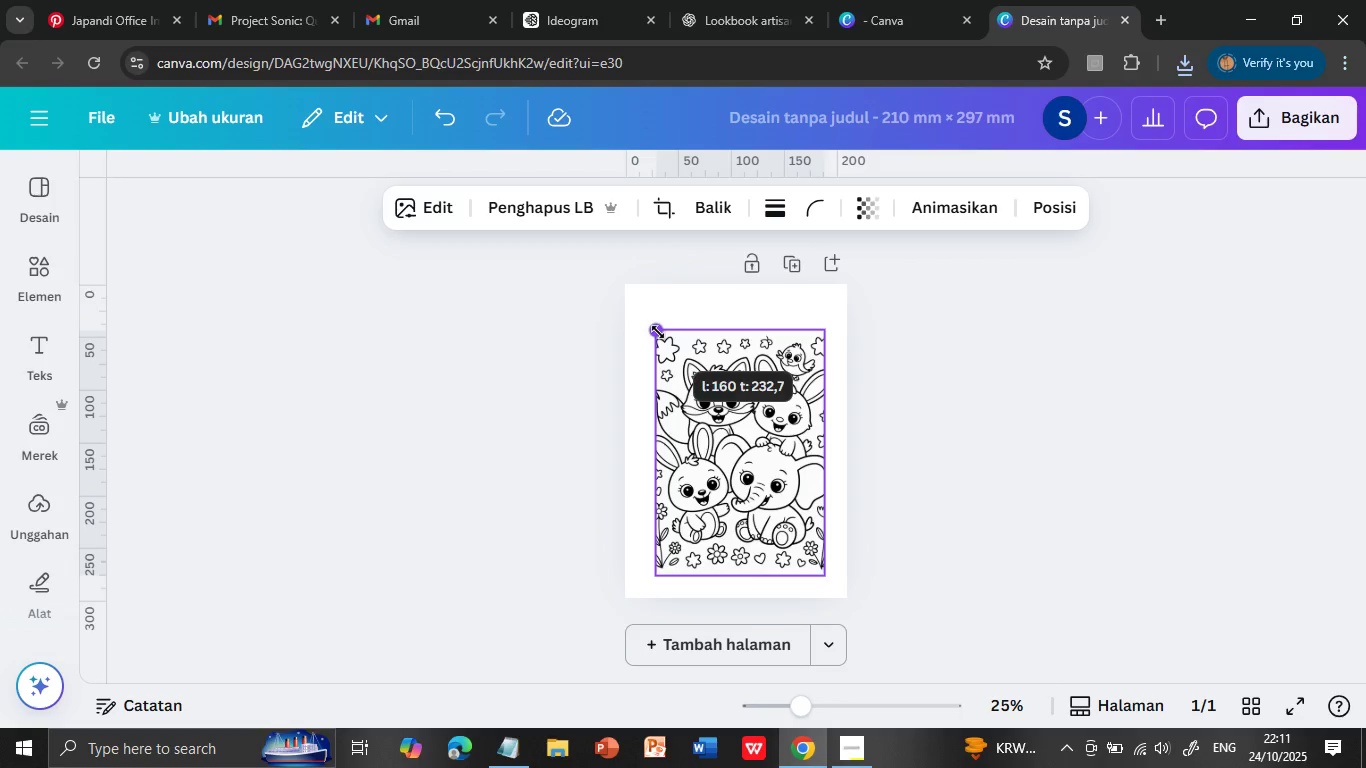 
left_click_drag(start_coordinate=[823, 440], to_coordinate=[829, 440])
 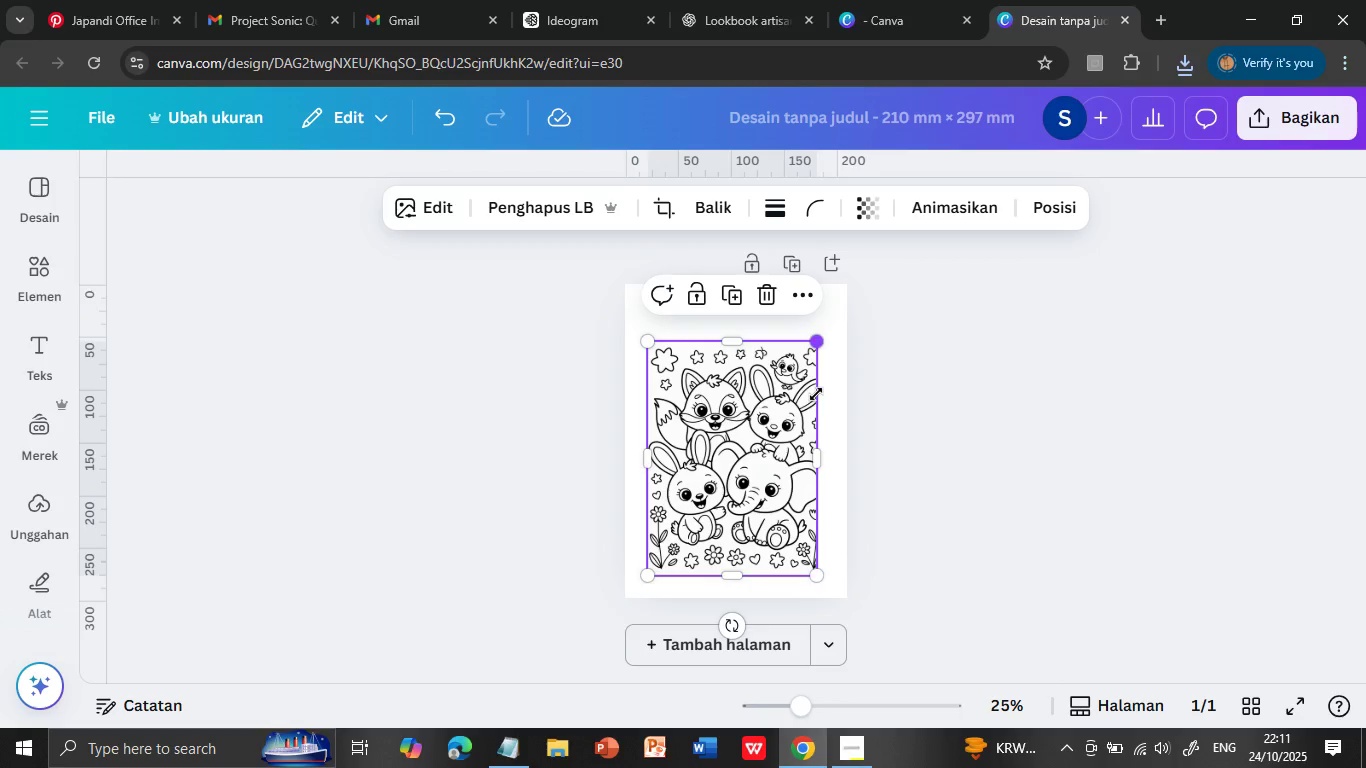 
left_click_drag(start_coordinate=[653, 317], to_coordinate=[658, 332])
 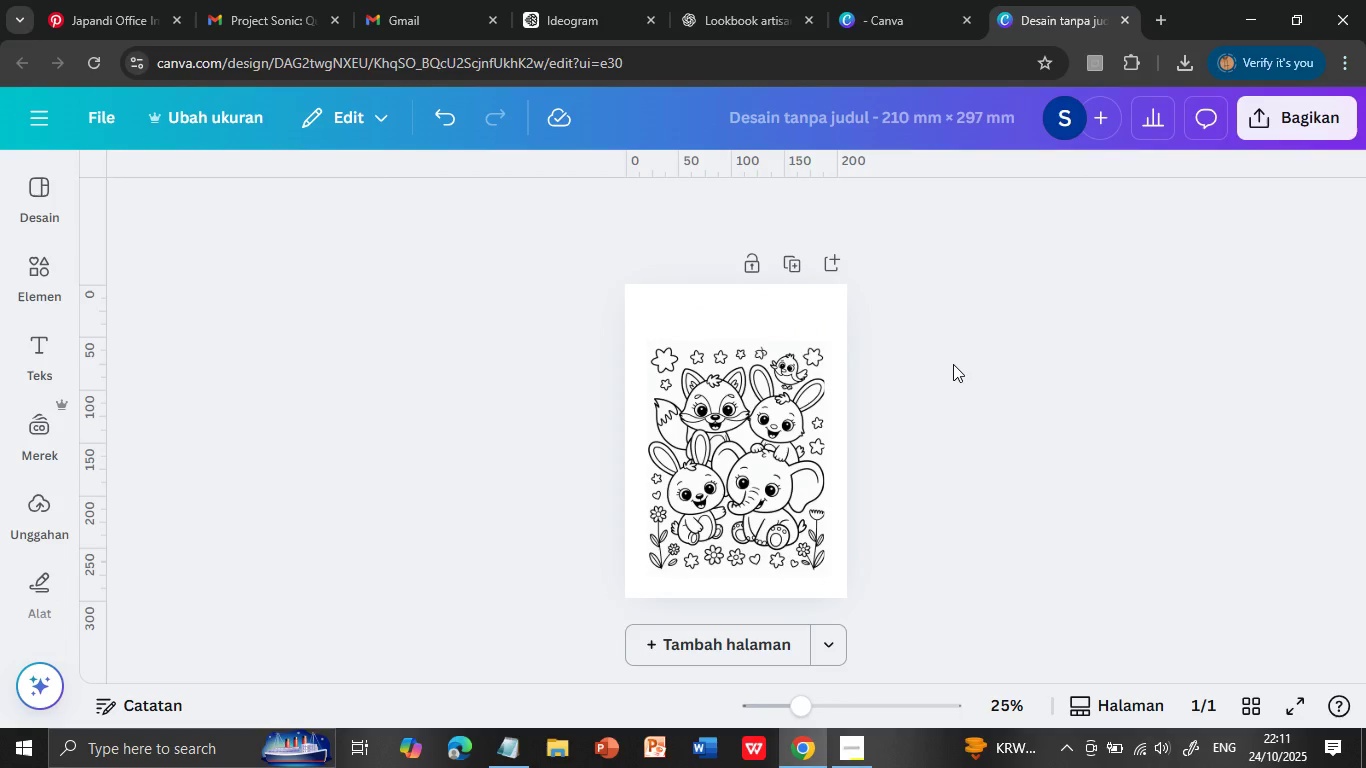 
left_click_drag(start_coordinate=[656, 454], to_coordinate=[650, 451])
 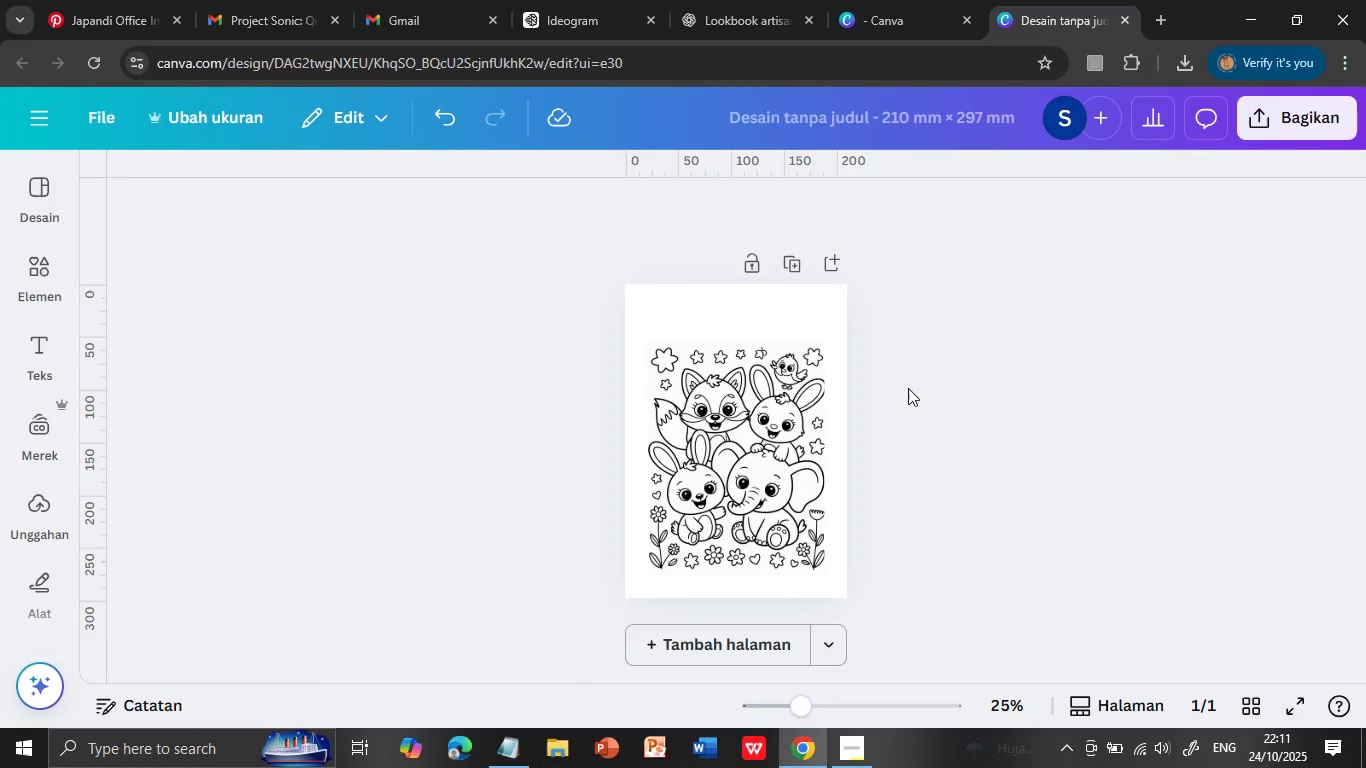 
left_click_drag(start_coordinate=[822, 336], to_coordinate=[812, 346])
 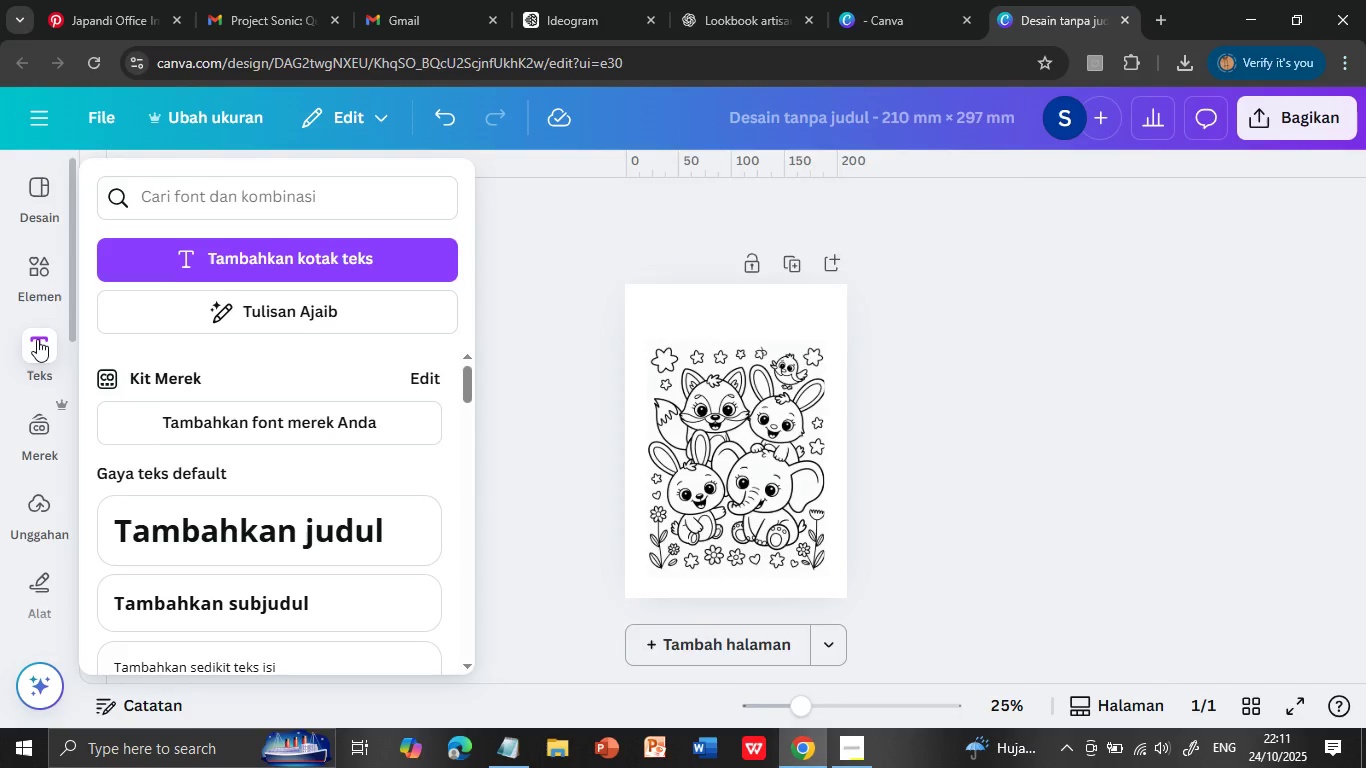 
left_click_drag(start_coordinate=[820, 453], to_coordinate=[827, 454])
 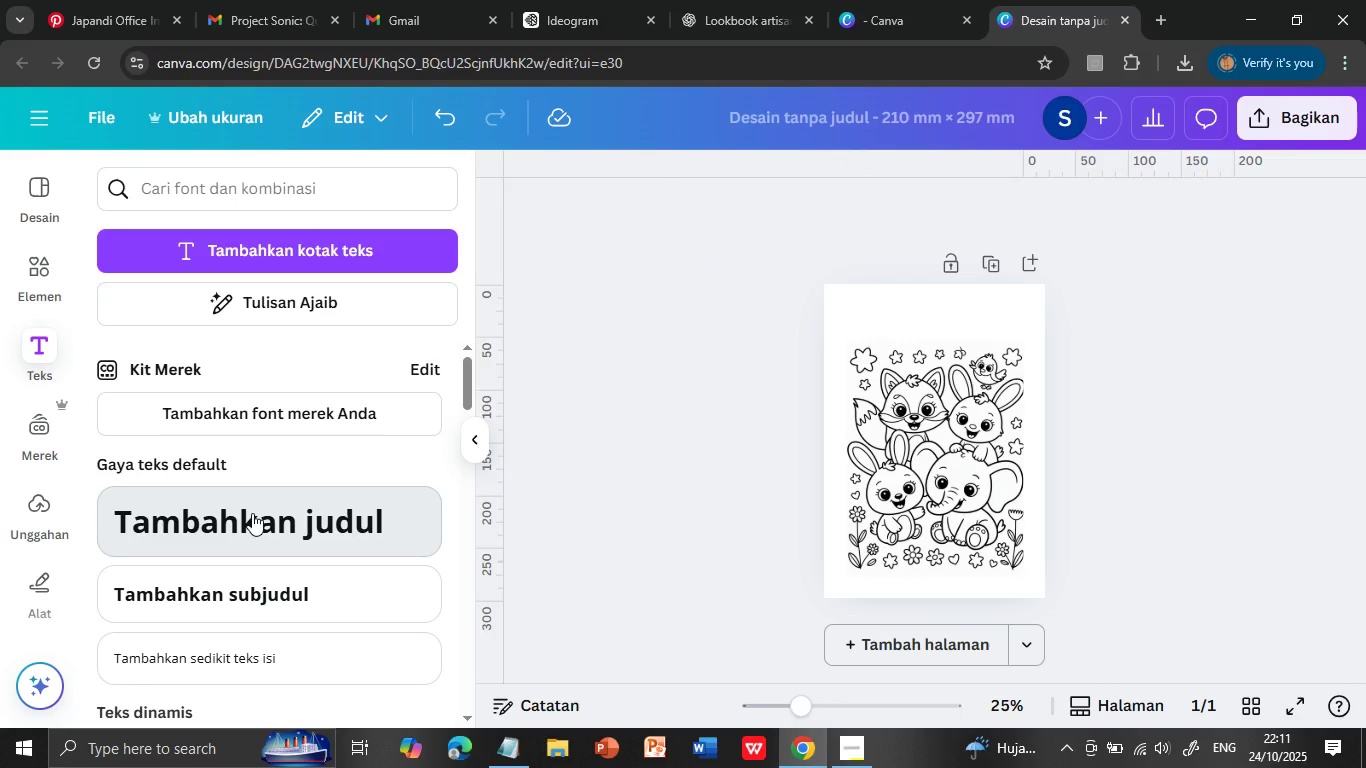 
left_click([953, 364])
 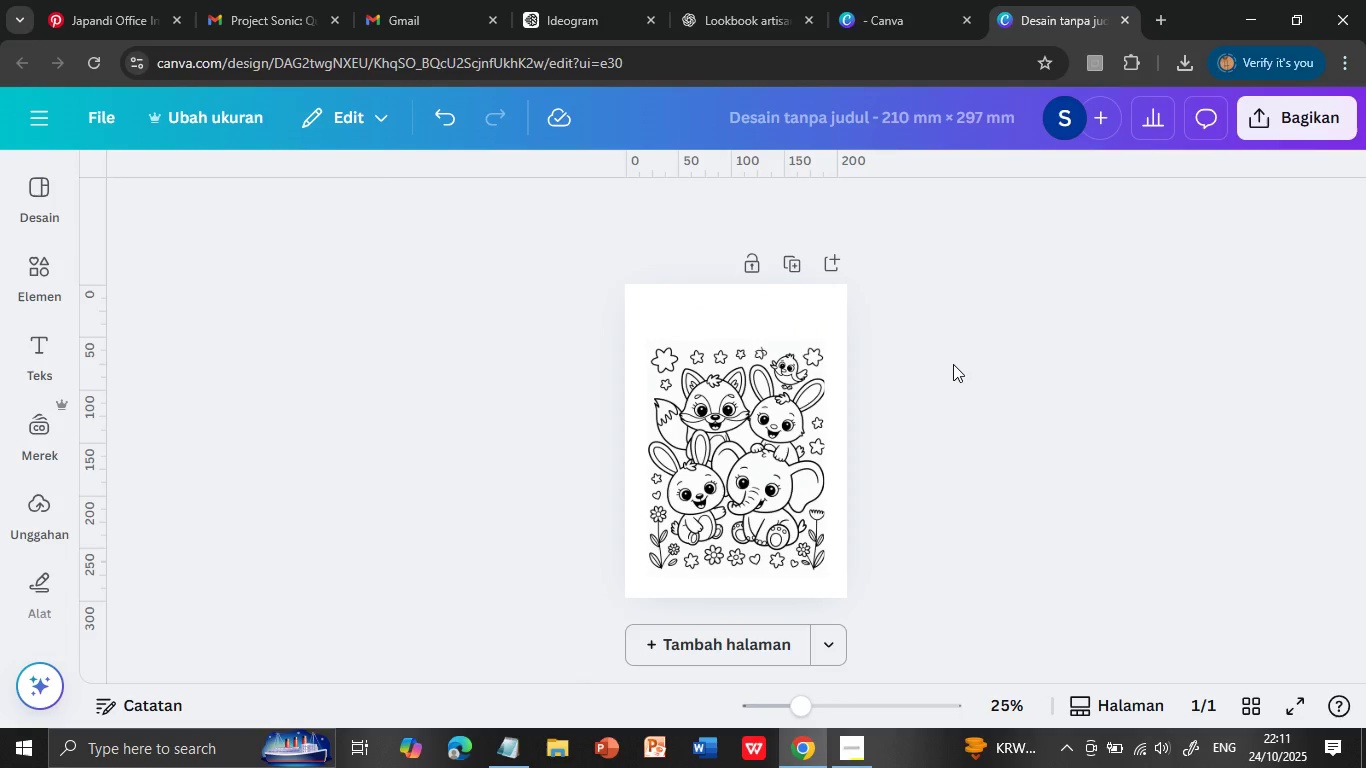 
left_click([37, 339])
 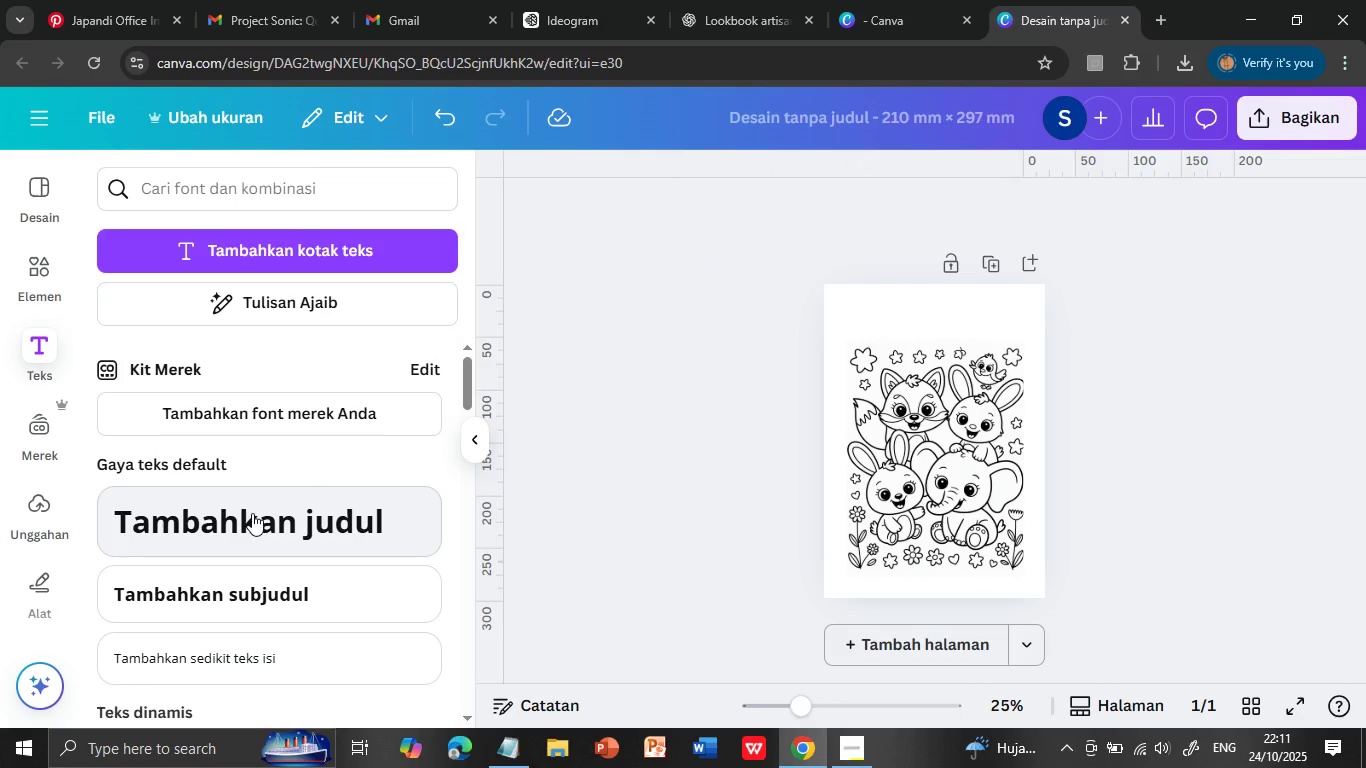 
left_click([252, 513])
 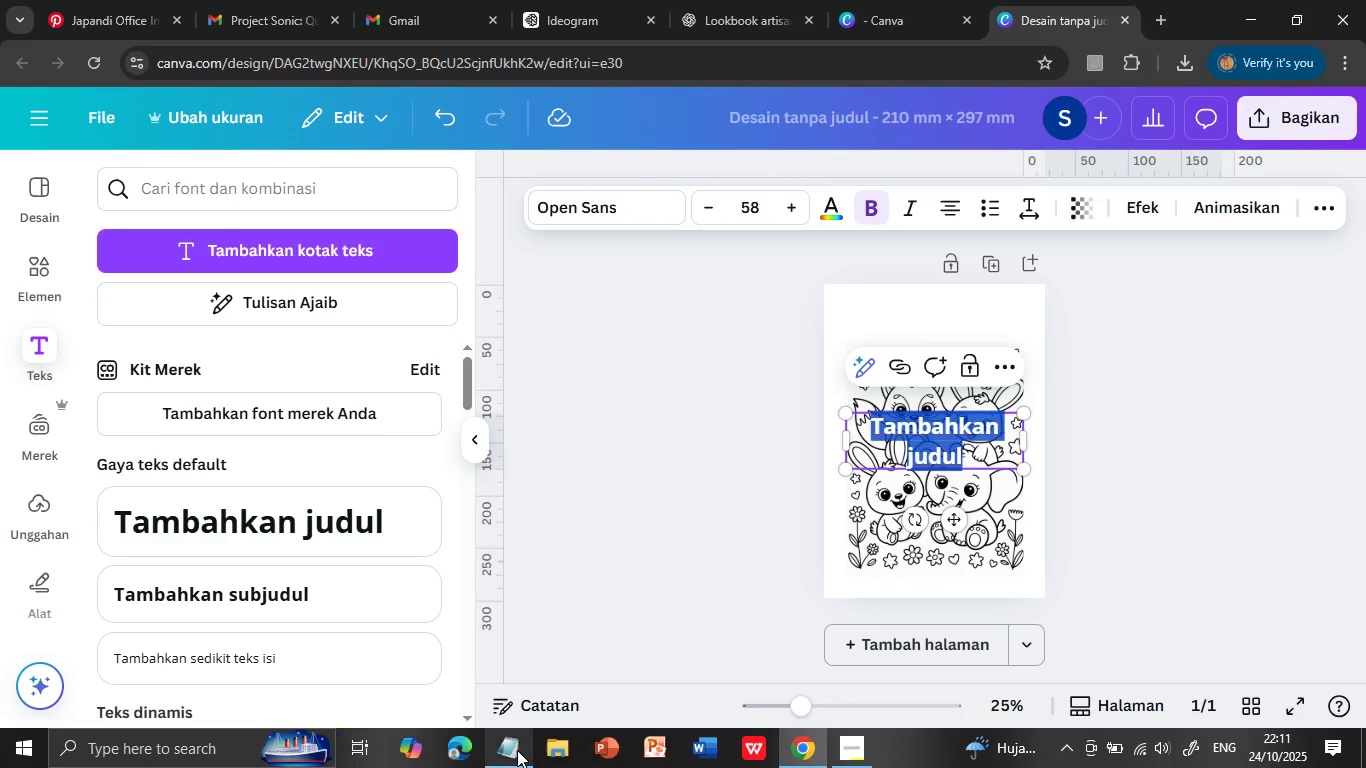 
left_click([517, 750])
 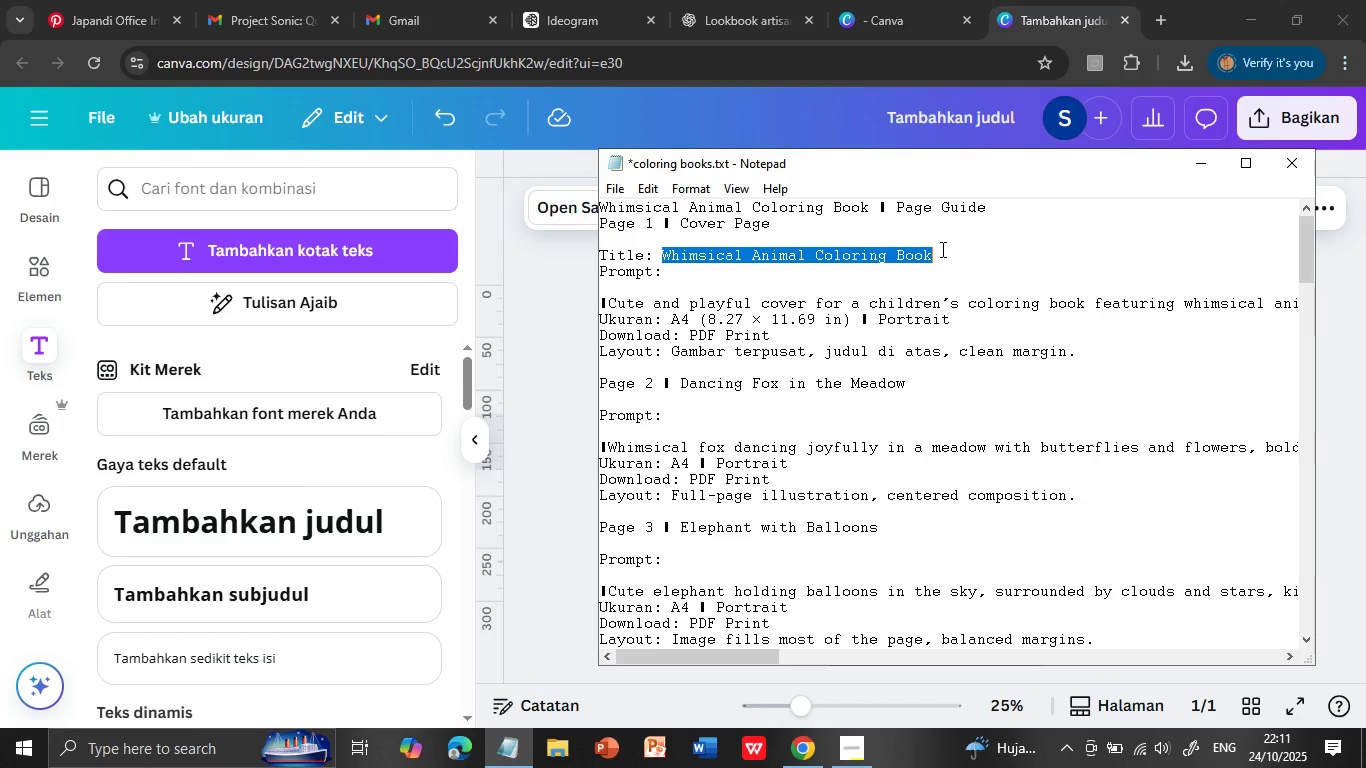 
left_click_drag(start_coordinate=[662, 253], to_coordinate=[941, 249])
 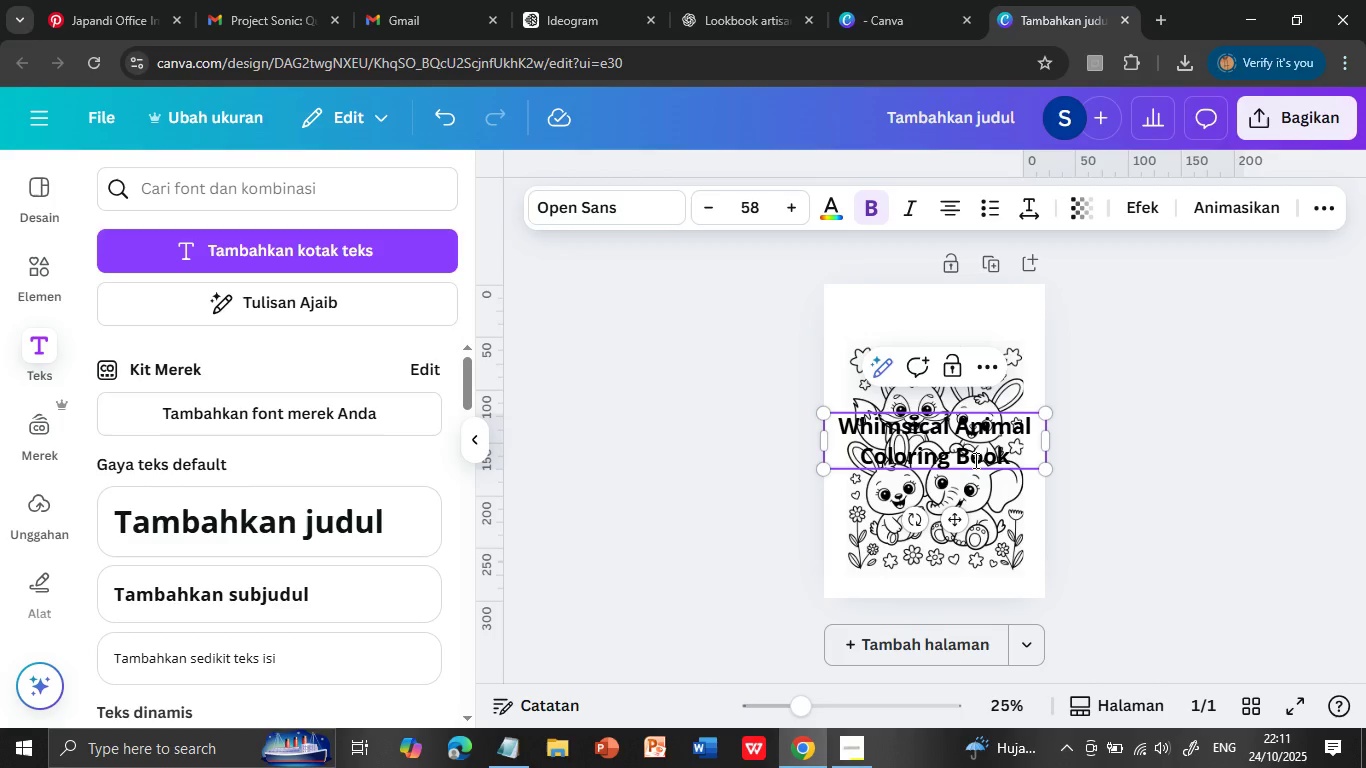 
key(Control+C)
 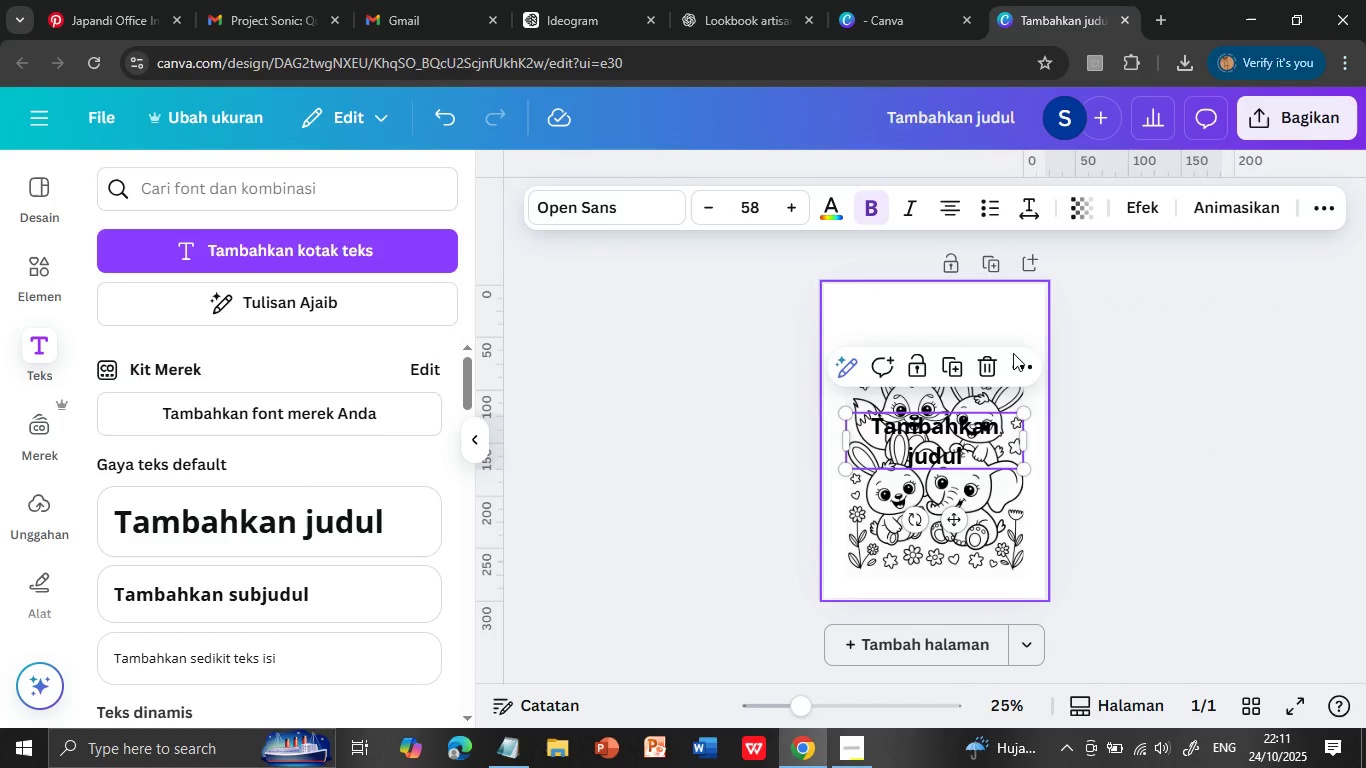 
double_click([952, 430])
 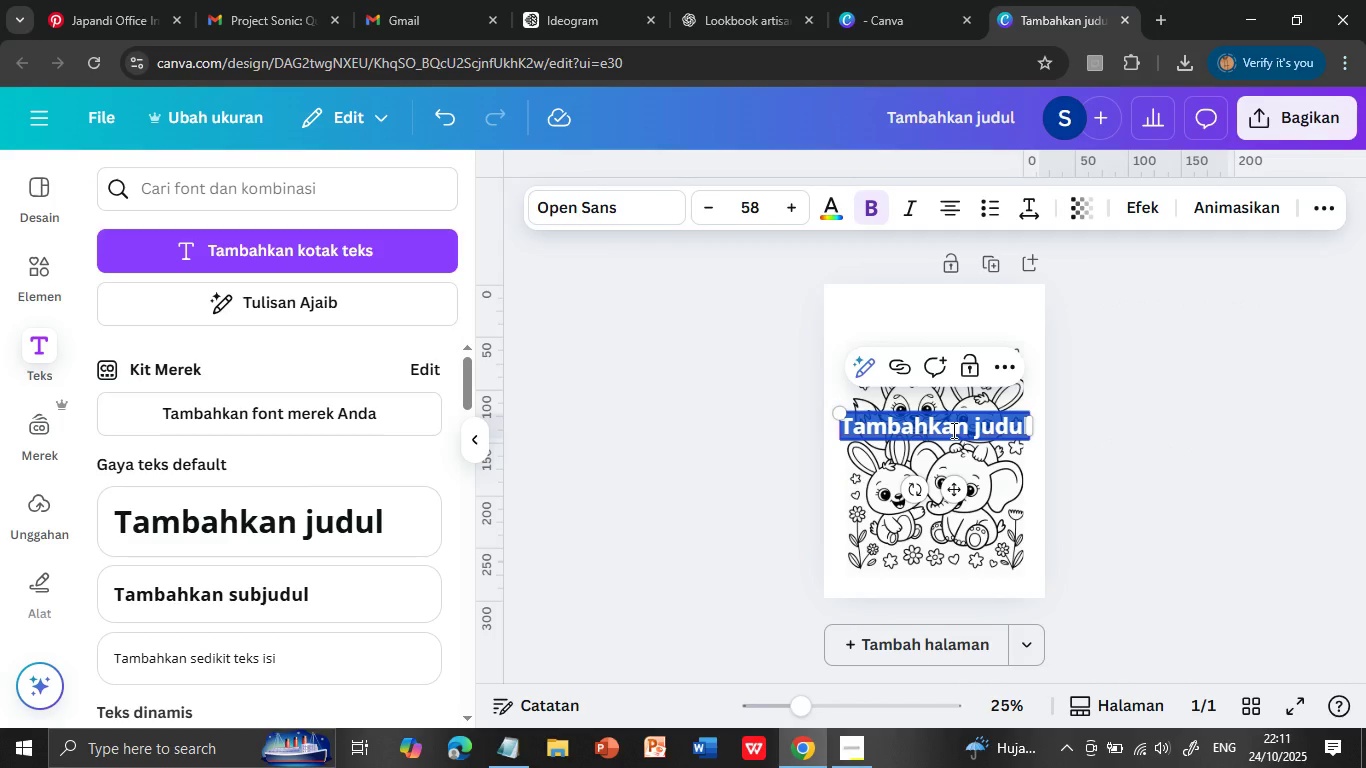 
triple_click([952, 430])
 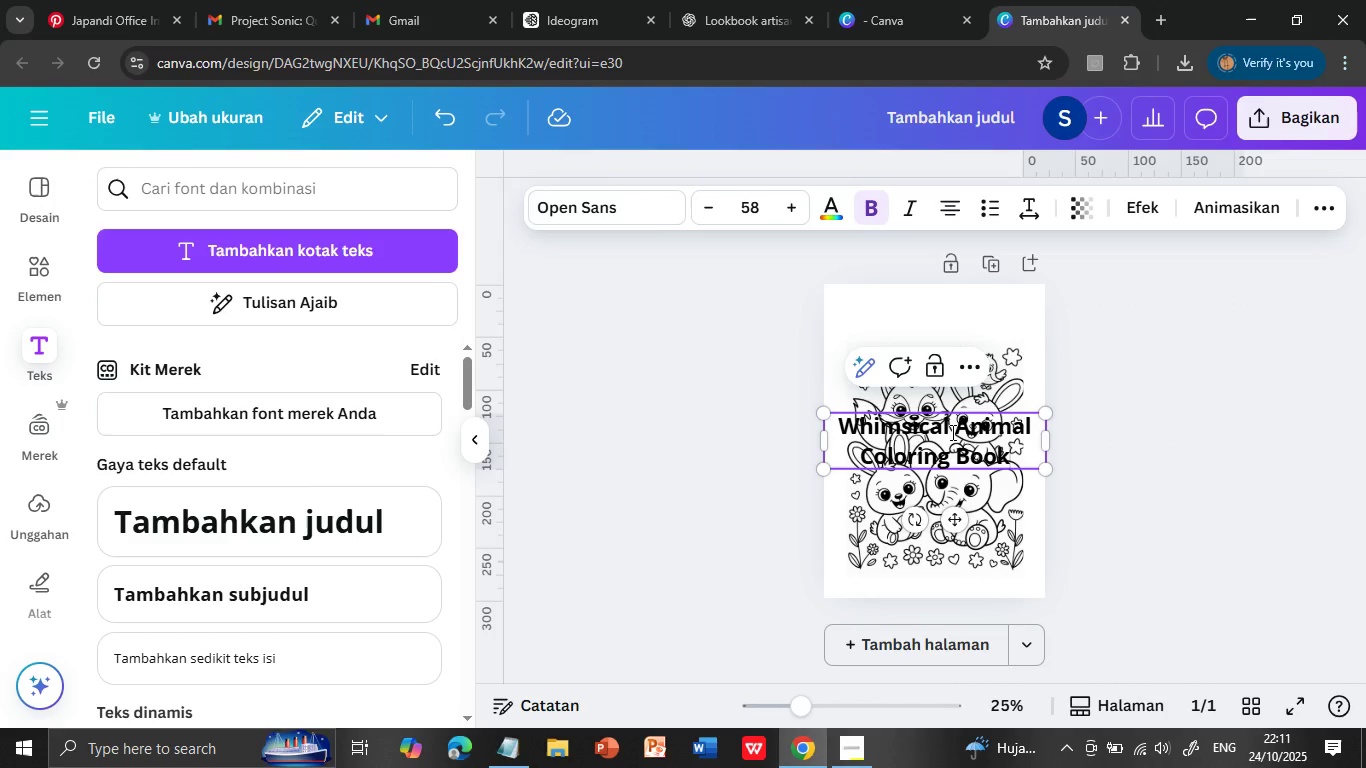 
hold_key(key=ControlLeft, duration=0.72)
 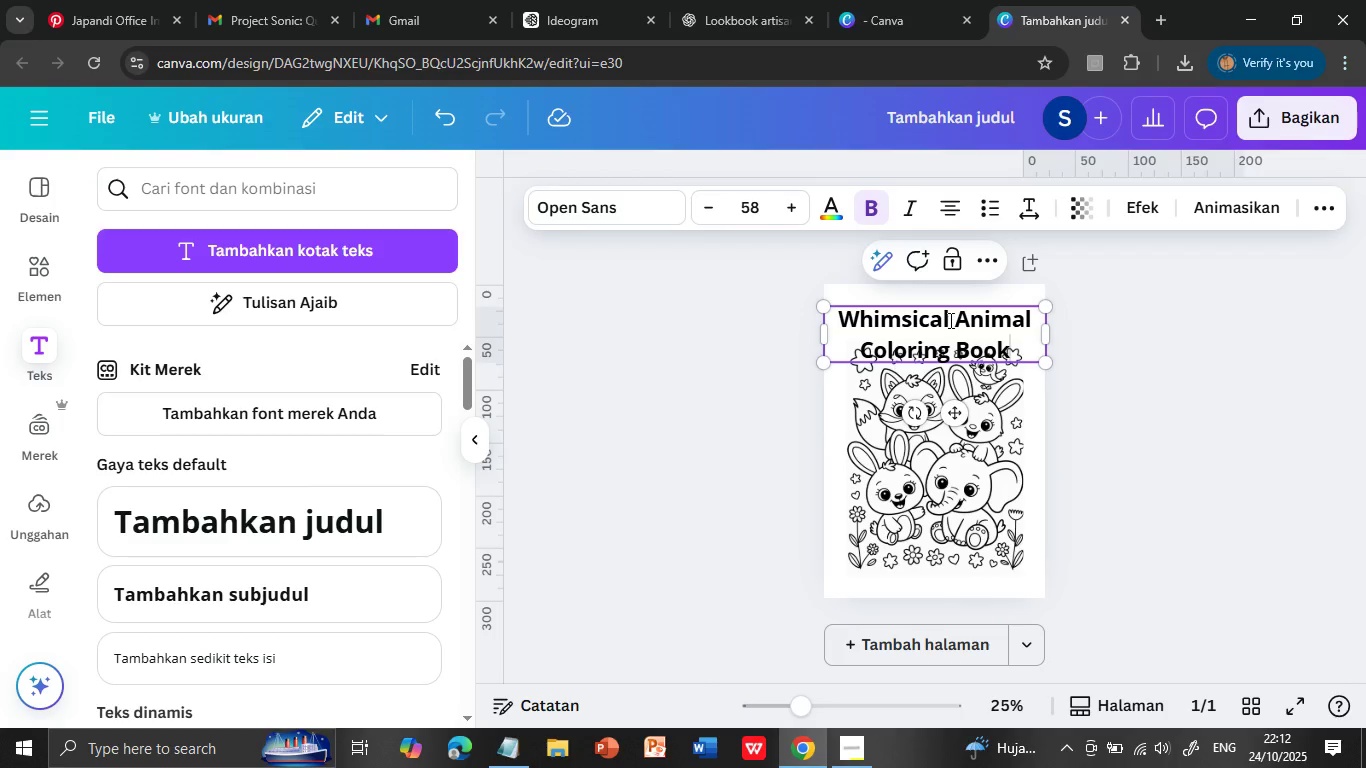 
hold_key(key=V, duration=0.3)
 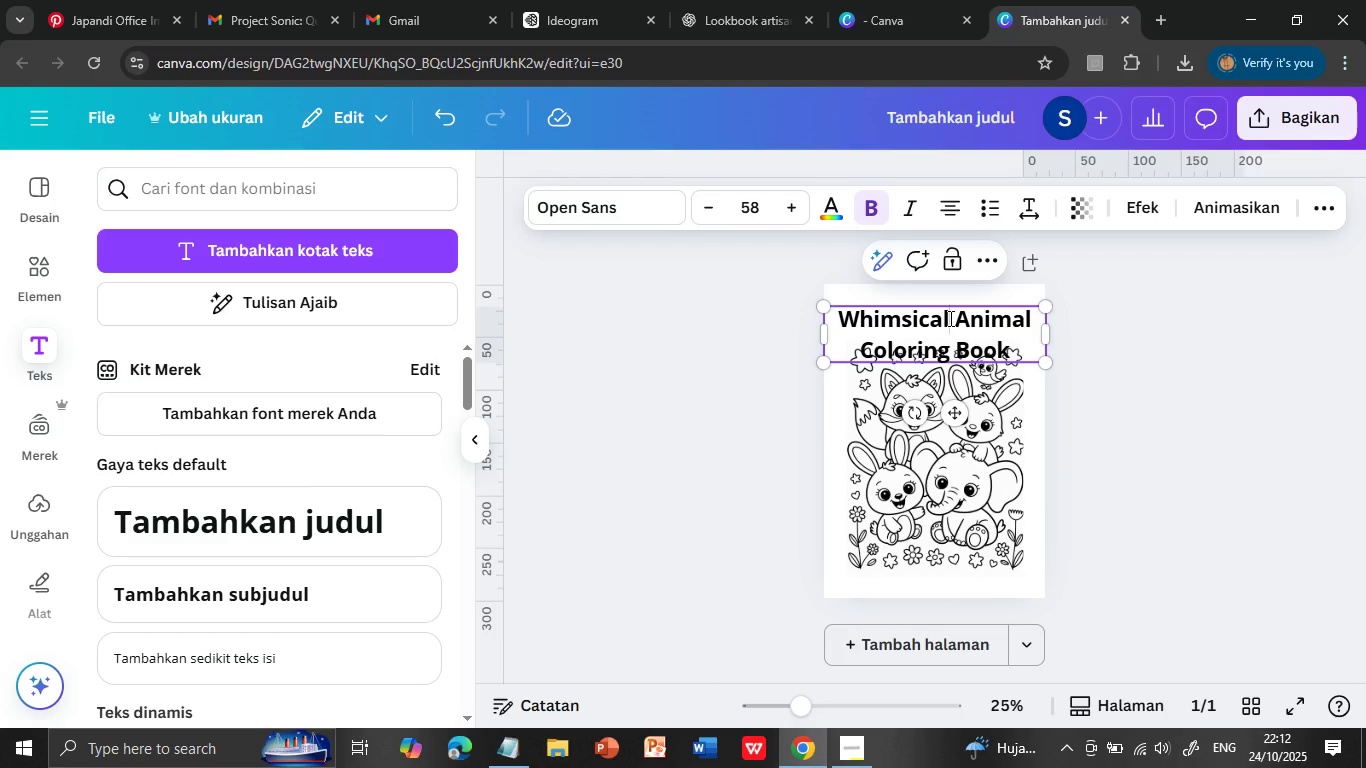 
left_click_drag(start_coordinate=[962, 517], to_coordinate=[959, 409])
 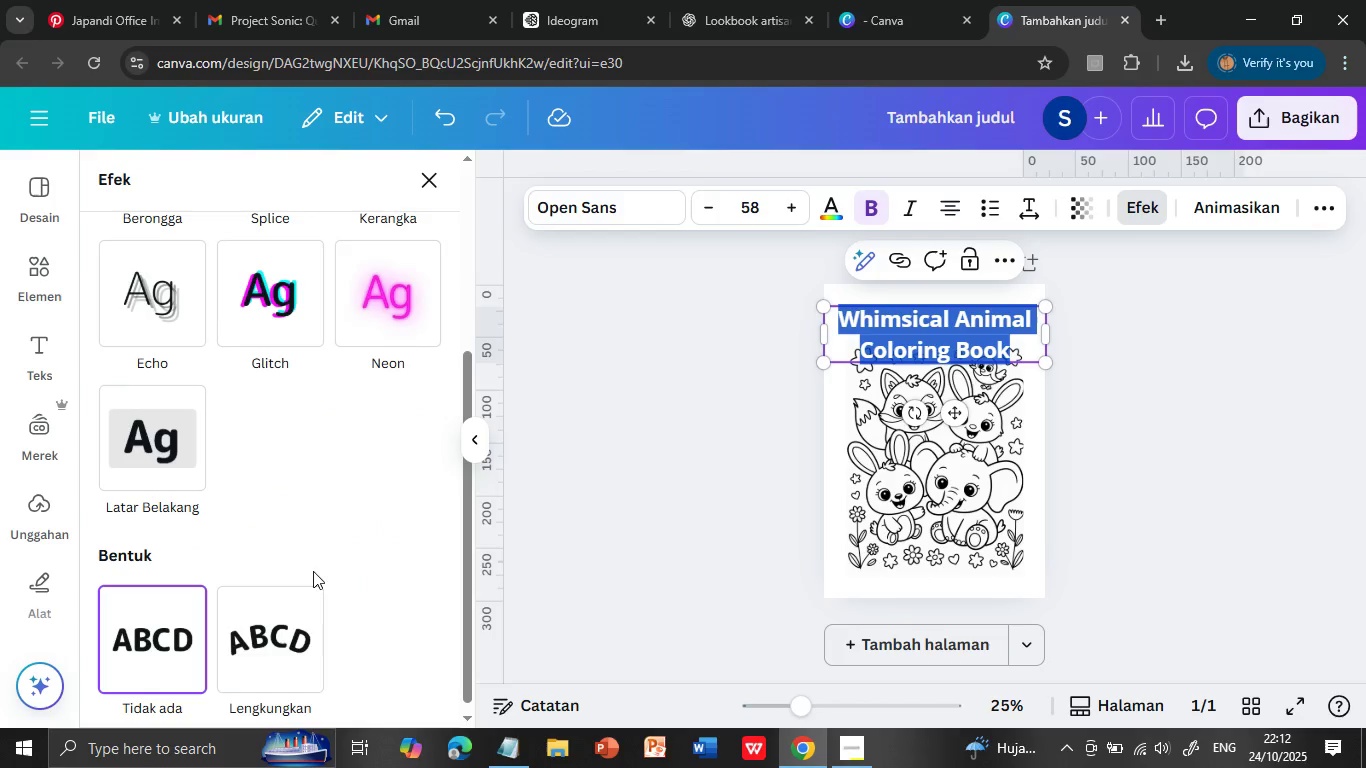 
double_click([949, 318])
 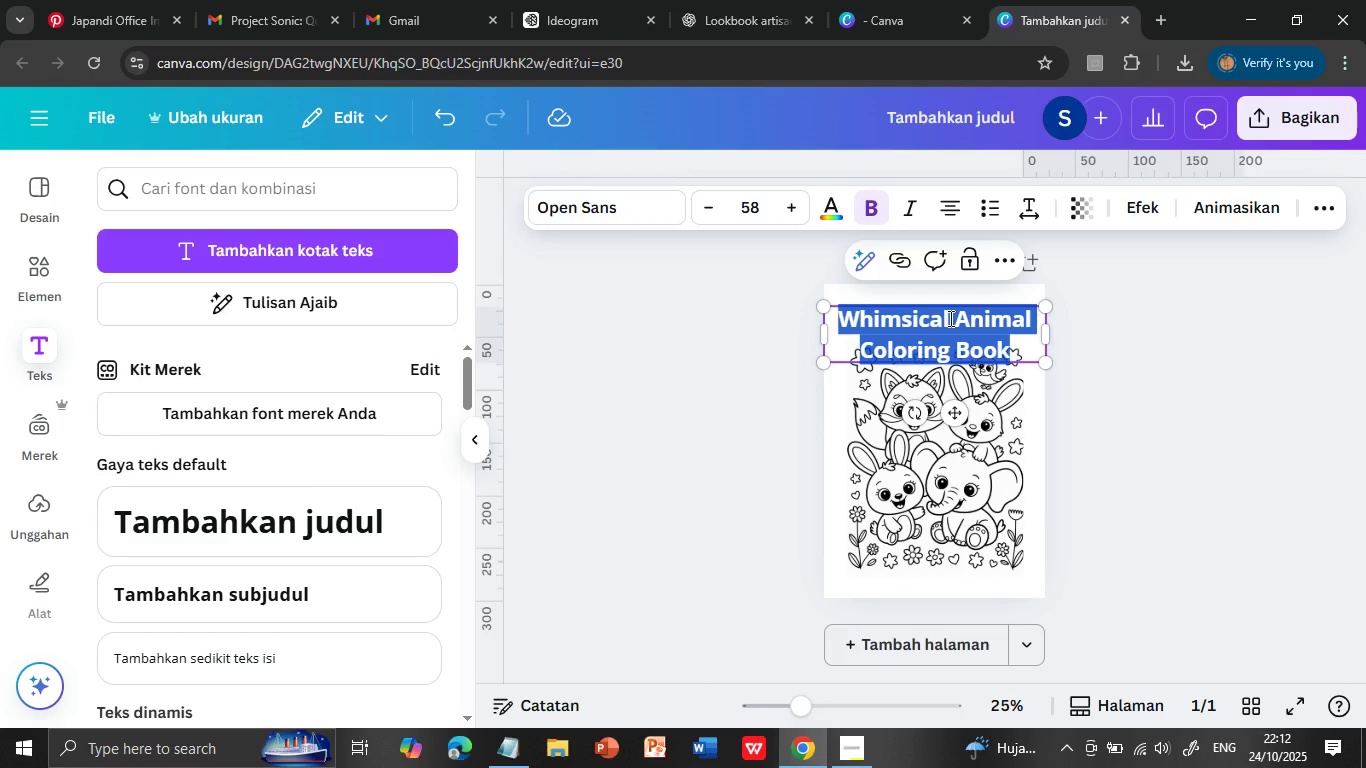 
triple_click([949, 318])
 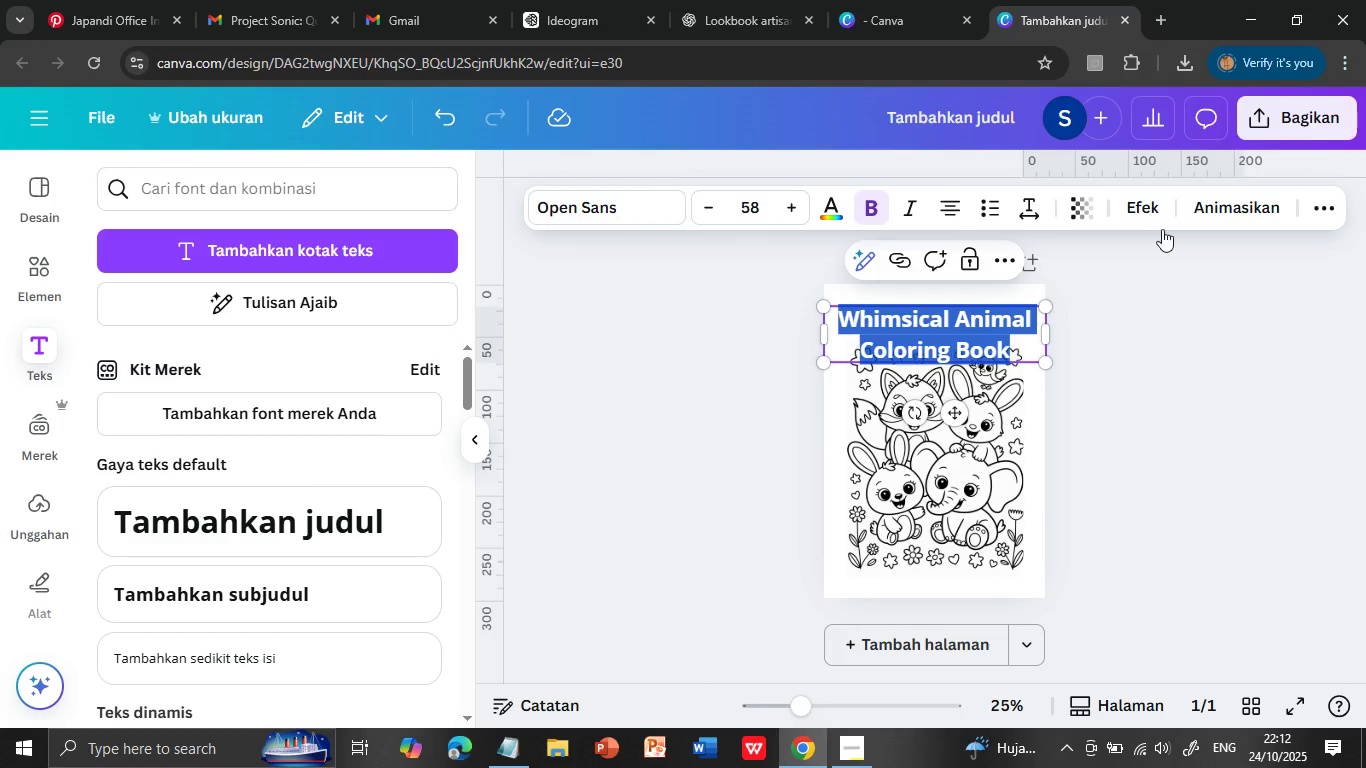 
left_click([1145, 207])
 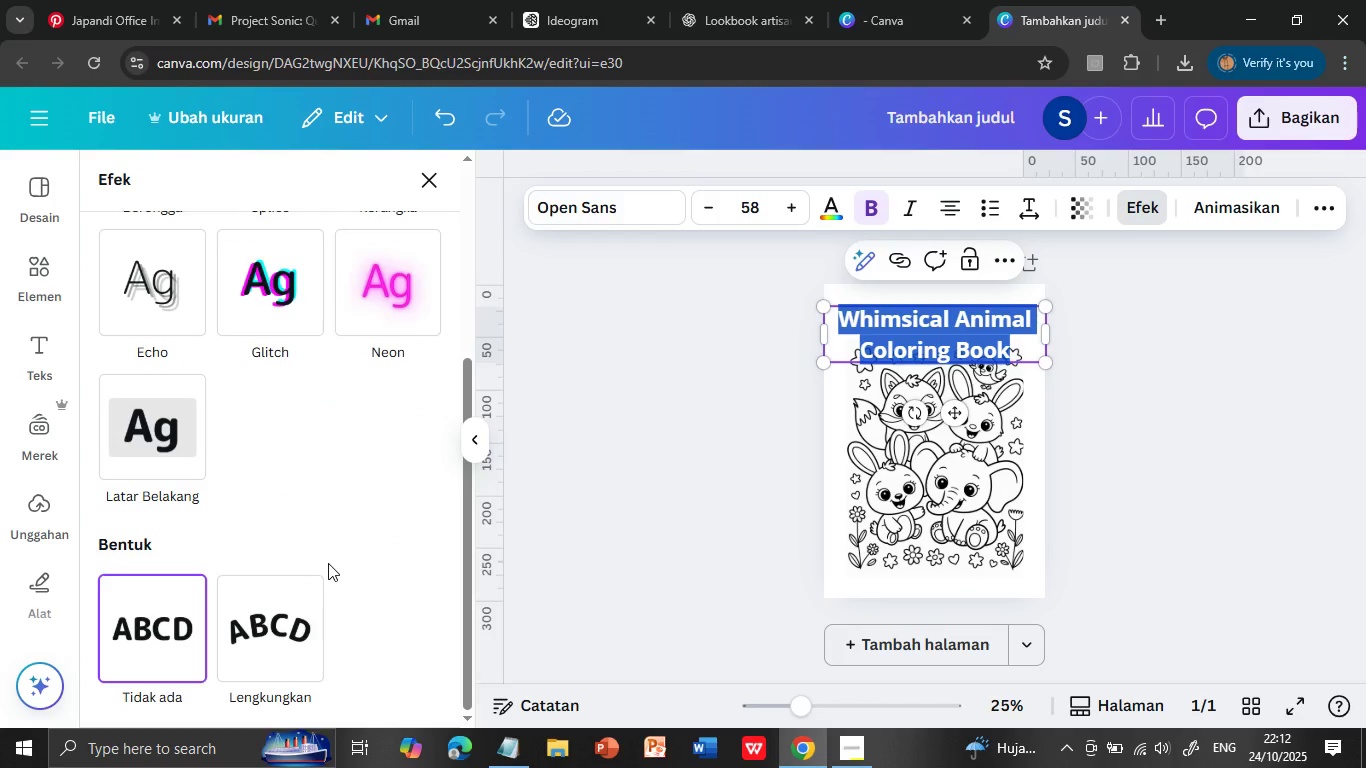 
scroll: coordinate [330, 563], scroll_direction: down, amount: 4.0
 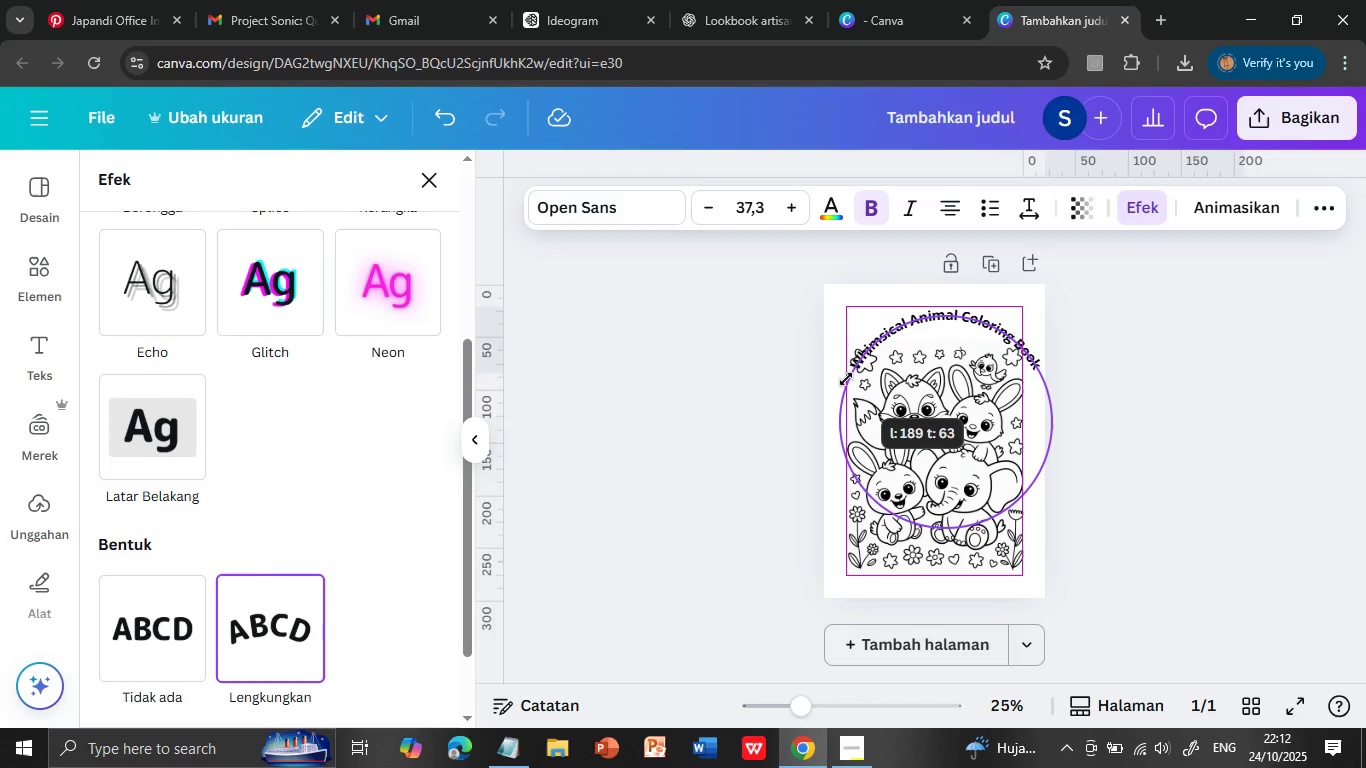 
left_click([280, 608])
 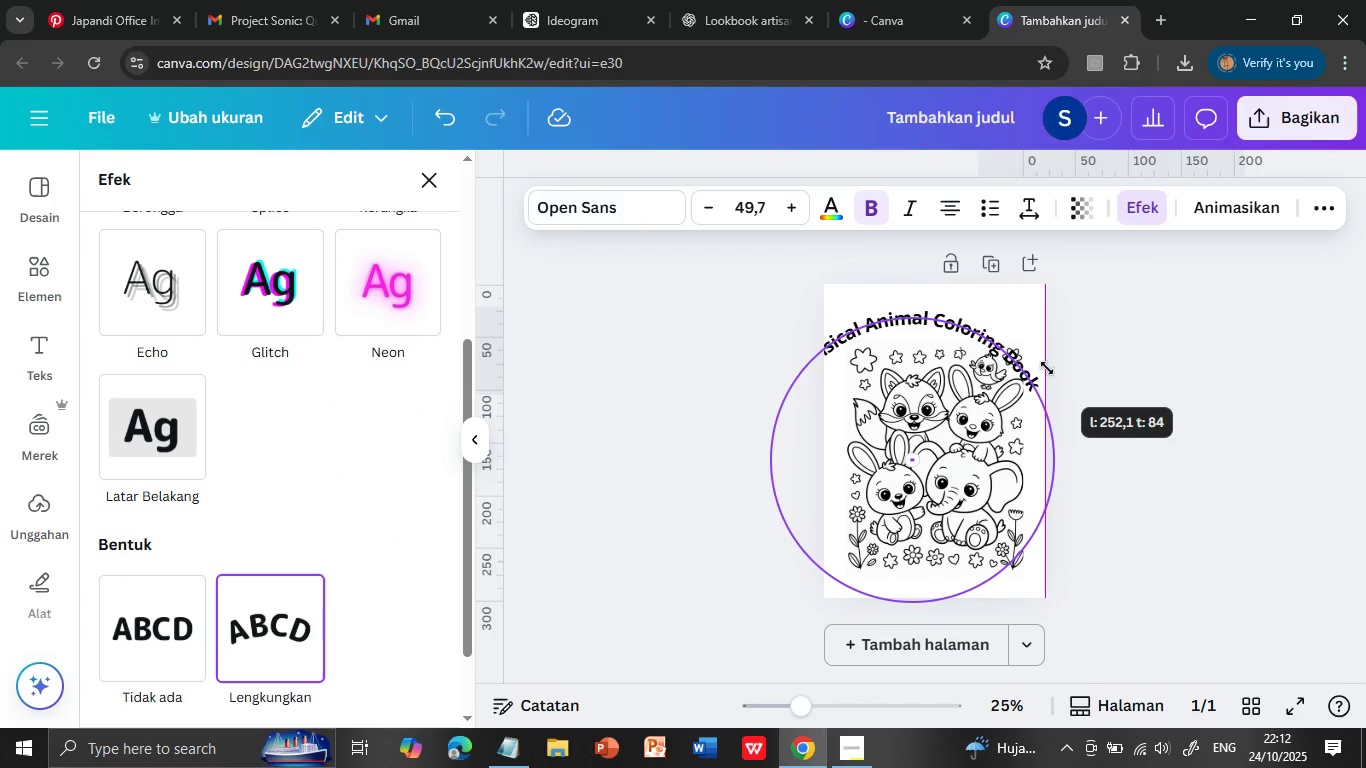 
left_click_drag(start_coordinate=[1090, 405], to_coordinate=[1047, 368])
 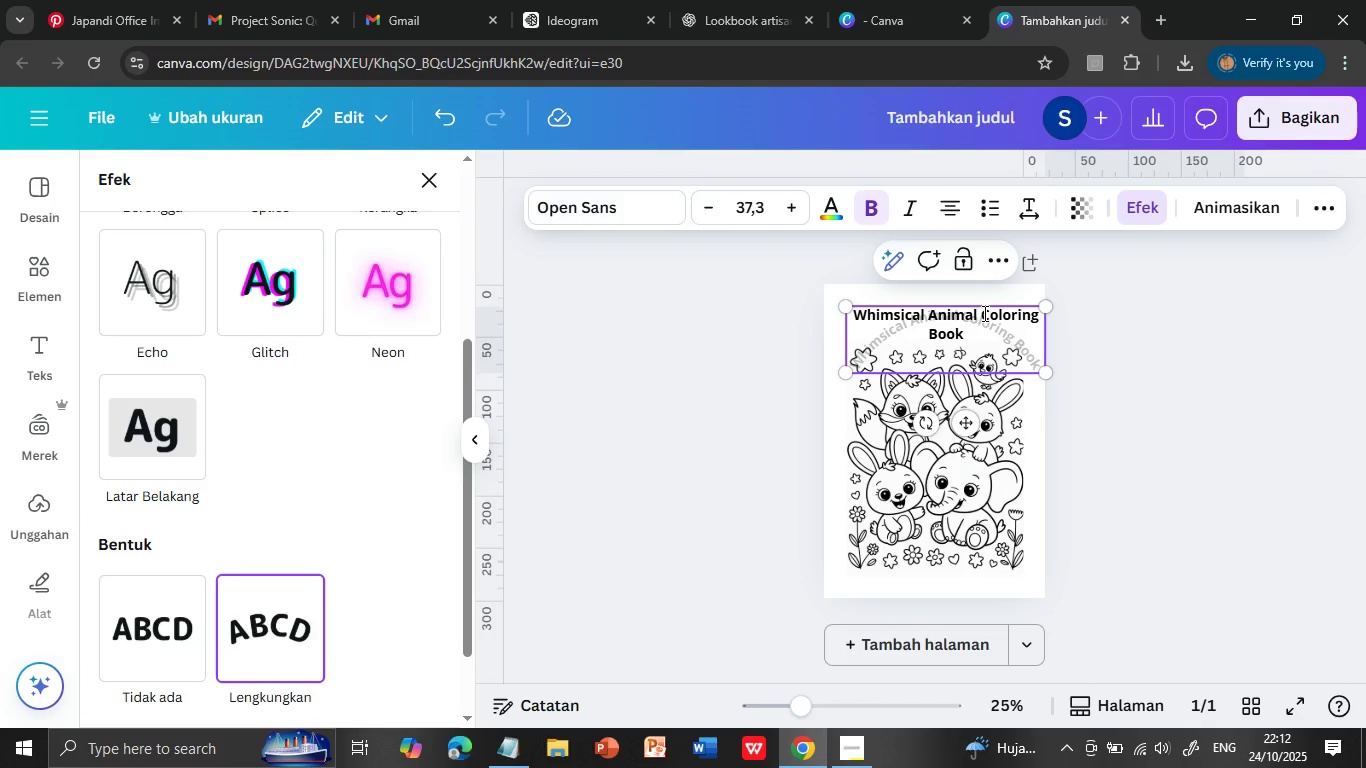 
left_click_drag(start_coordinate=[780, 393], to_coordinate=[846, 379])
 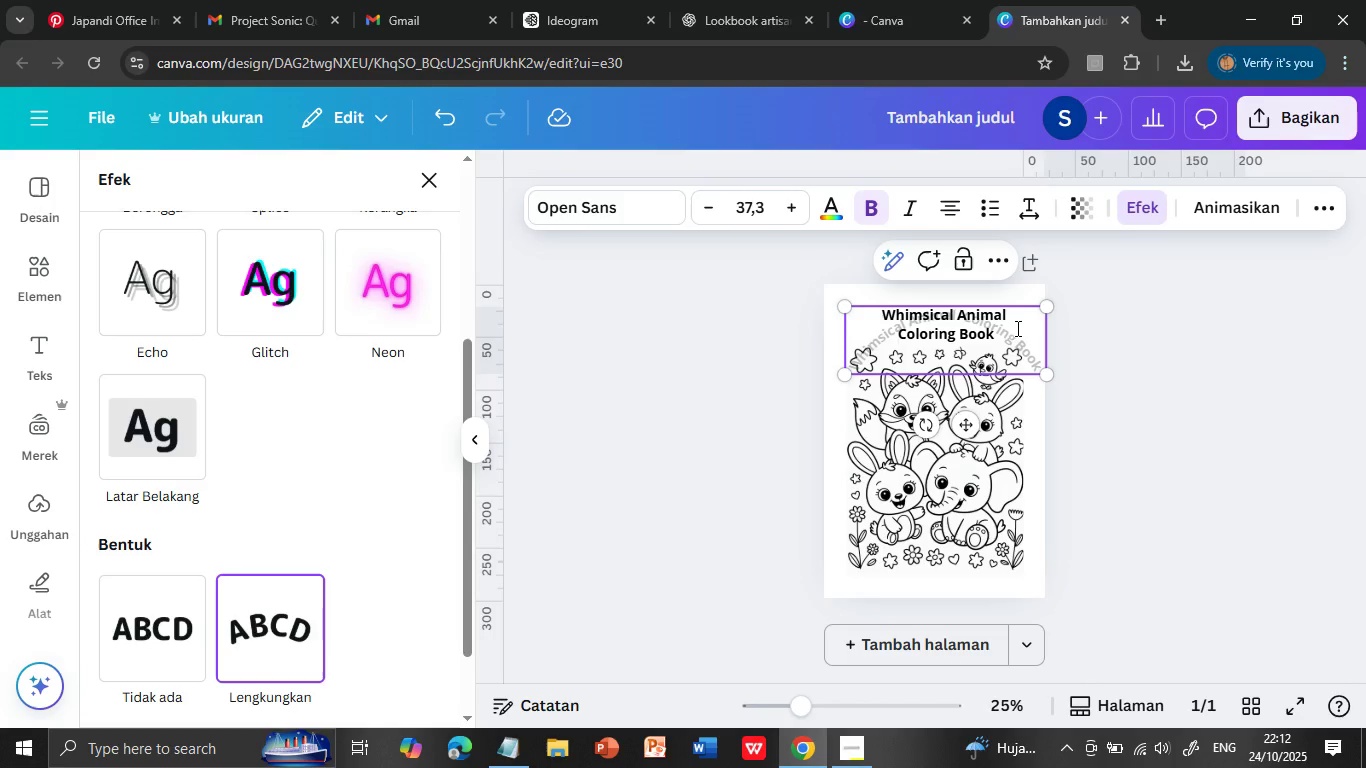 
left_click([959, 315])
 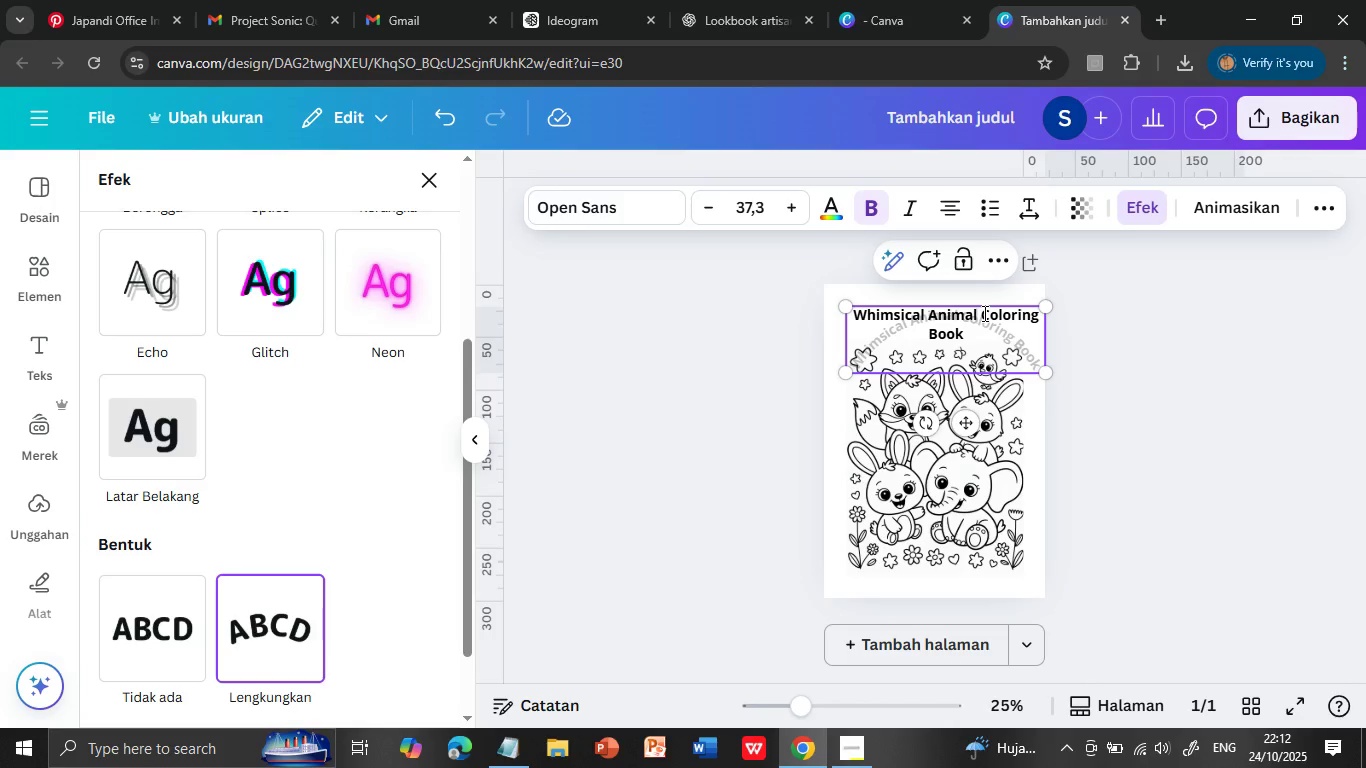 
left_click([983, 313])
 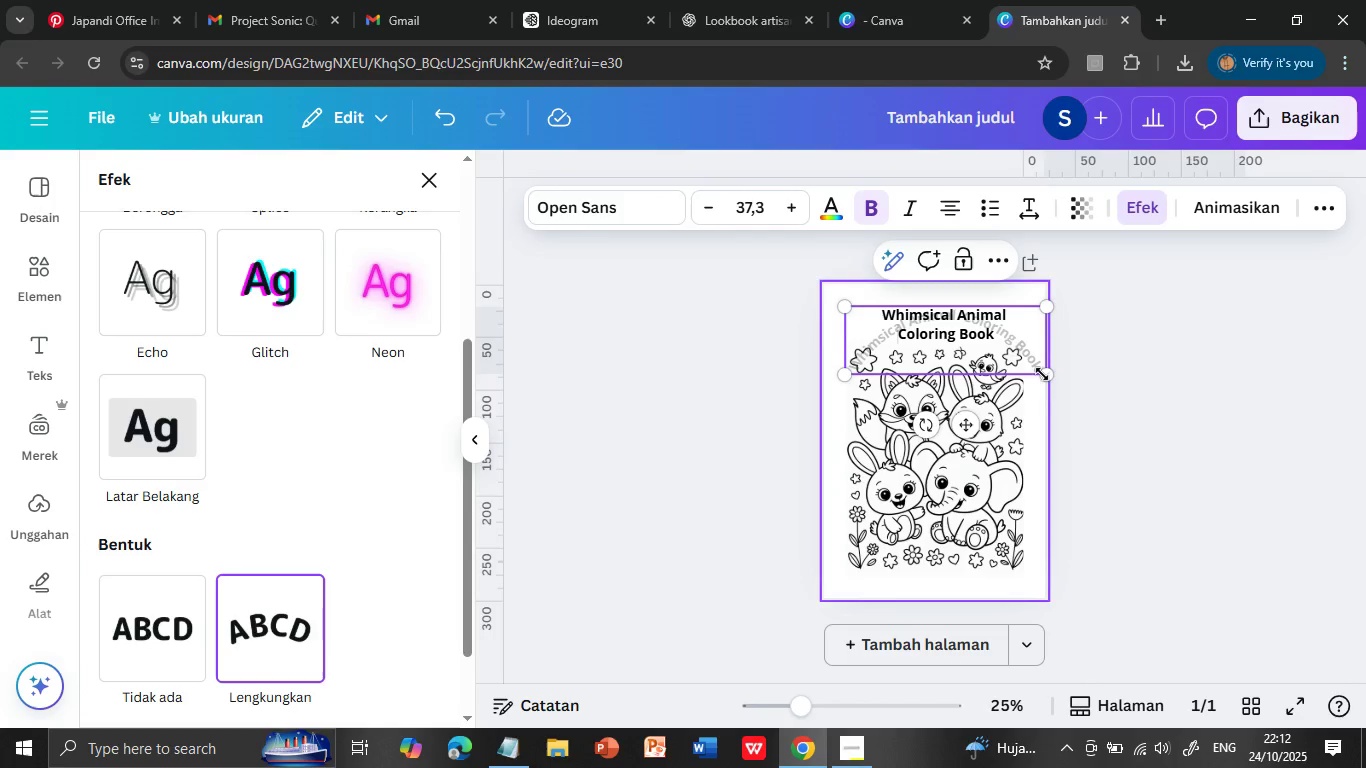 
hold_key(key=Enter, duration=0.67)
 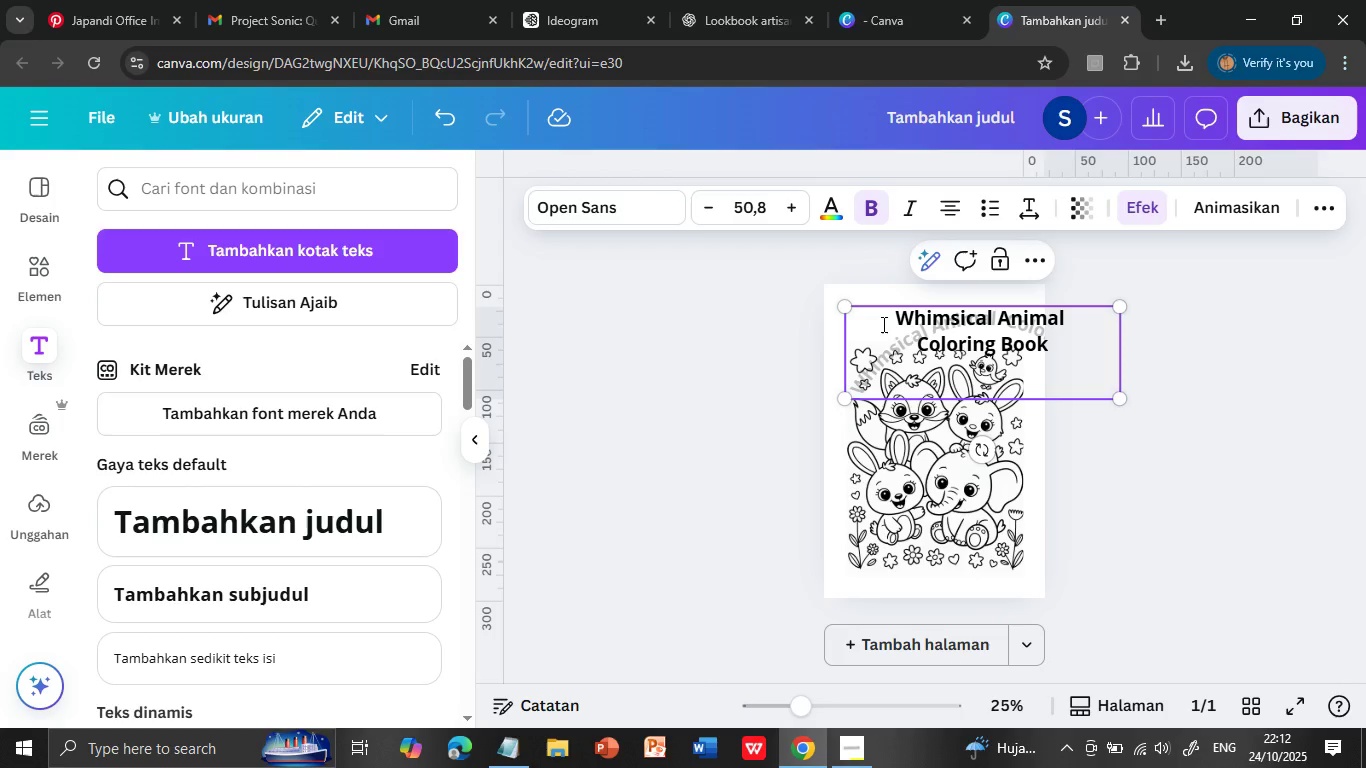 
left_click([1112, 371])
 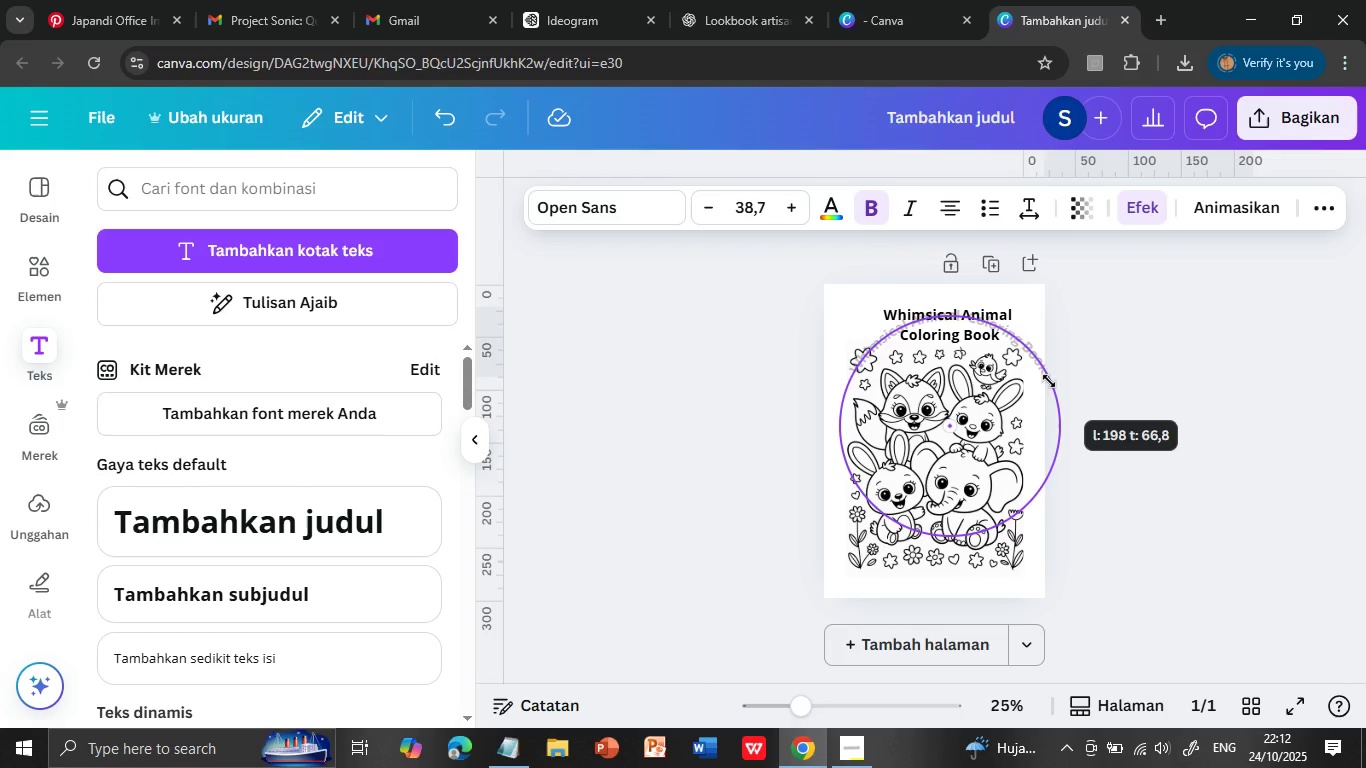 
left_click_drag(start_coordinate=[1044, 369], to_coordinate=[1119, 389])
 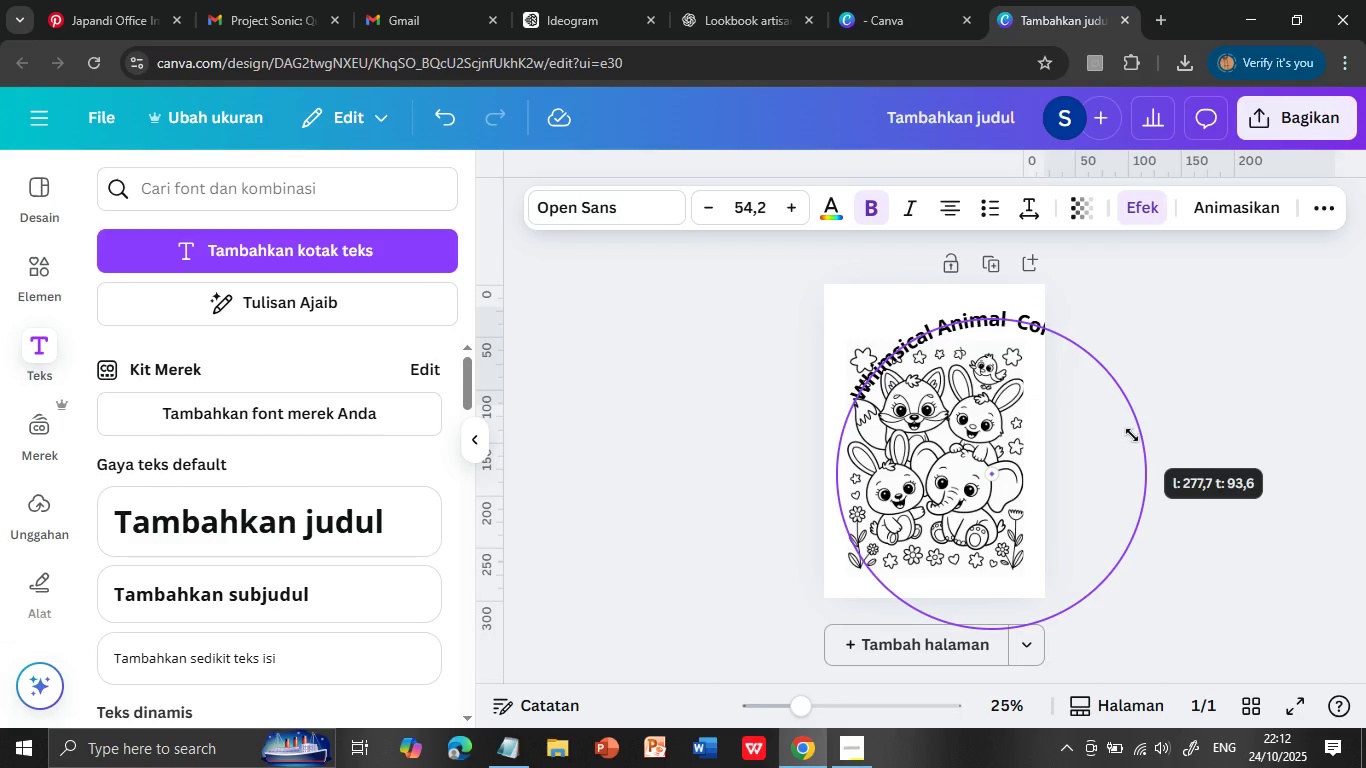 
left_click([1191, 385])
 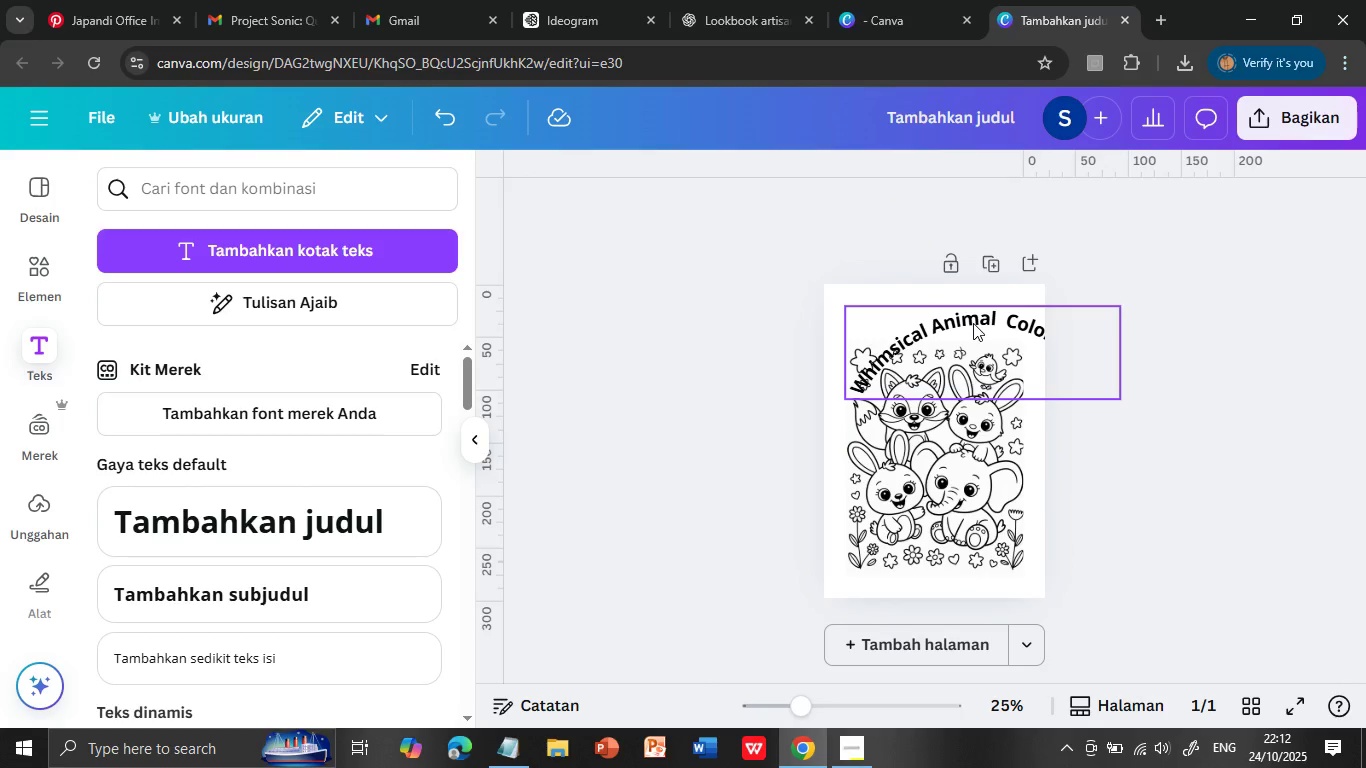 
left_click([973, 323])
 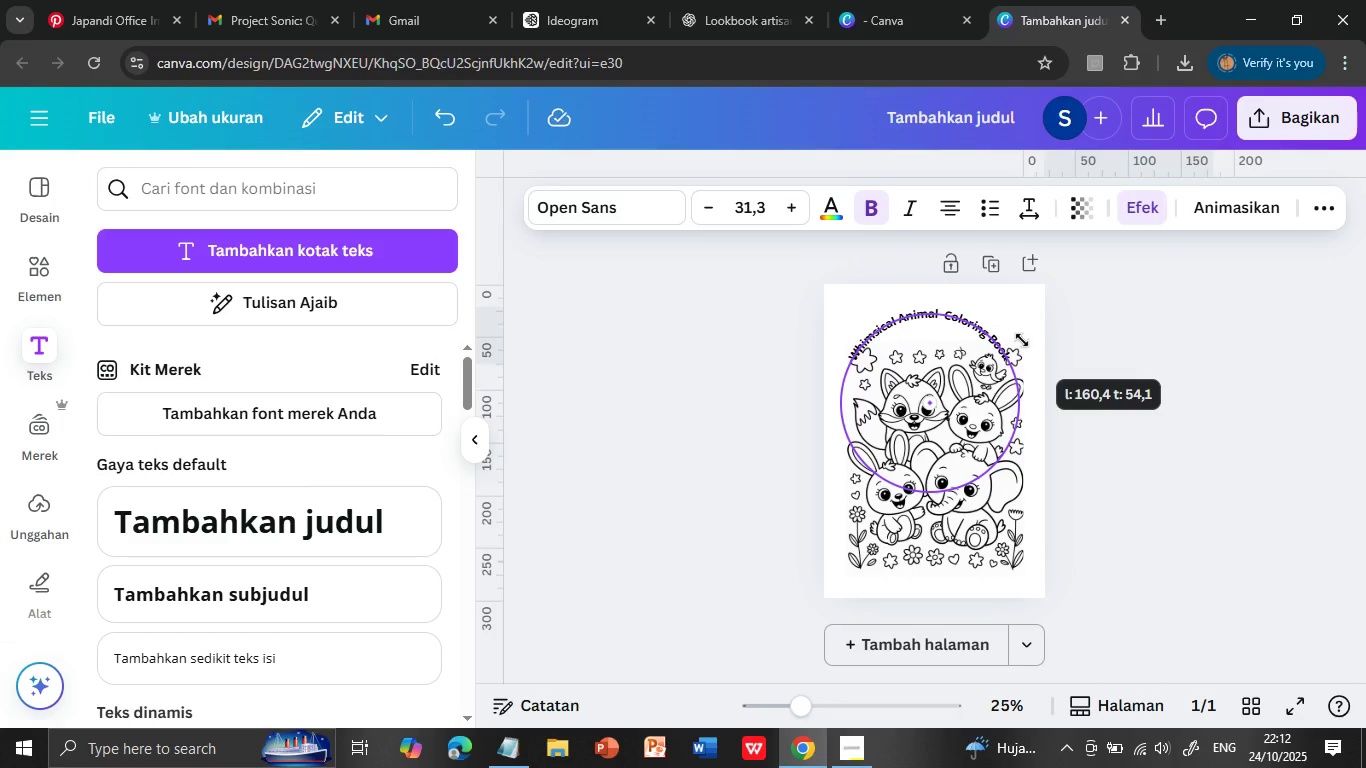 
left_click_drag(start_coordinate=[1118, 400], to_coordinate=[1026, 342])
 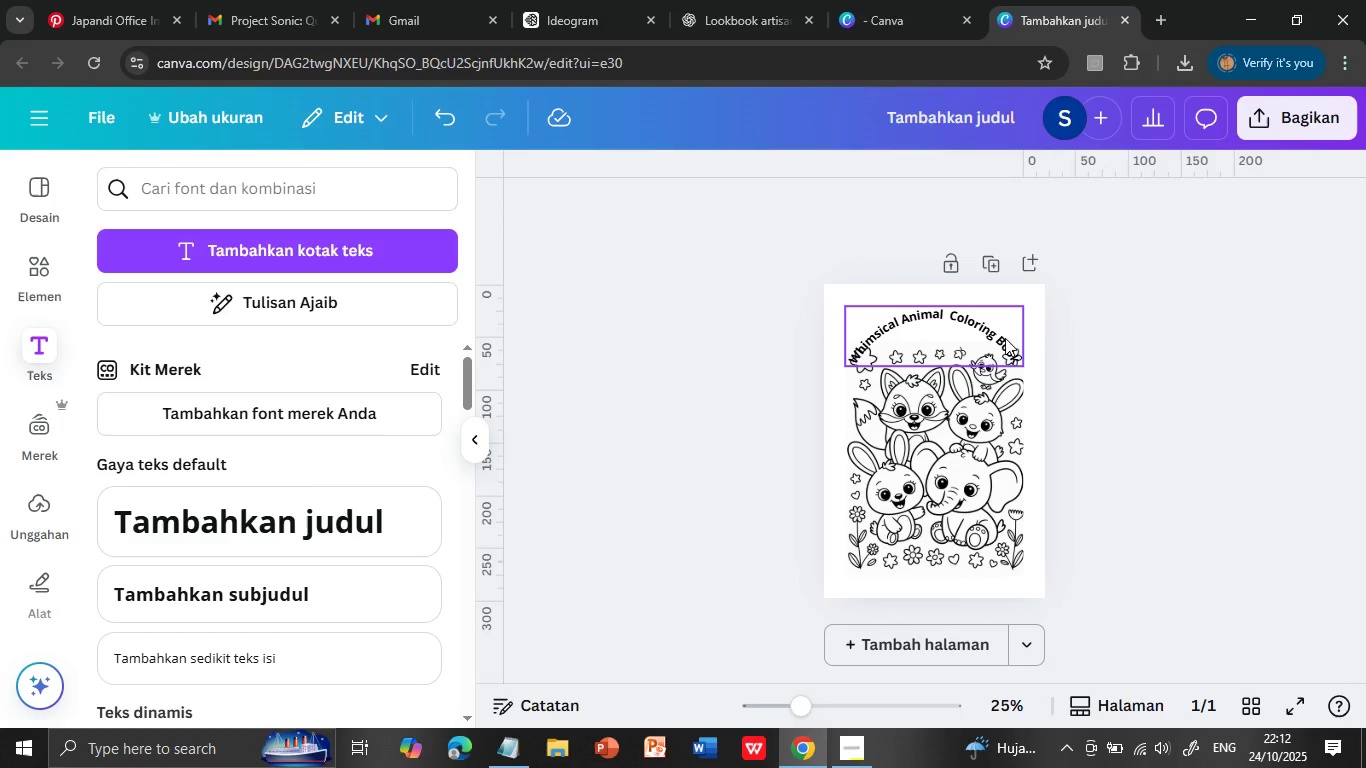 
left_click([1116, 356])
 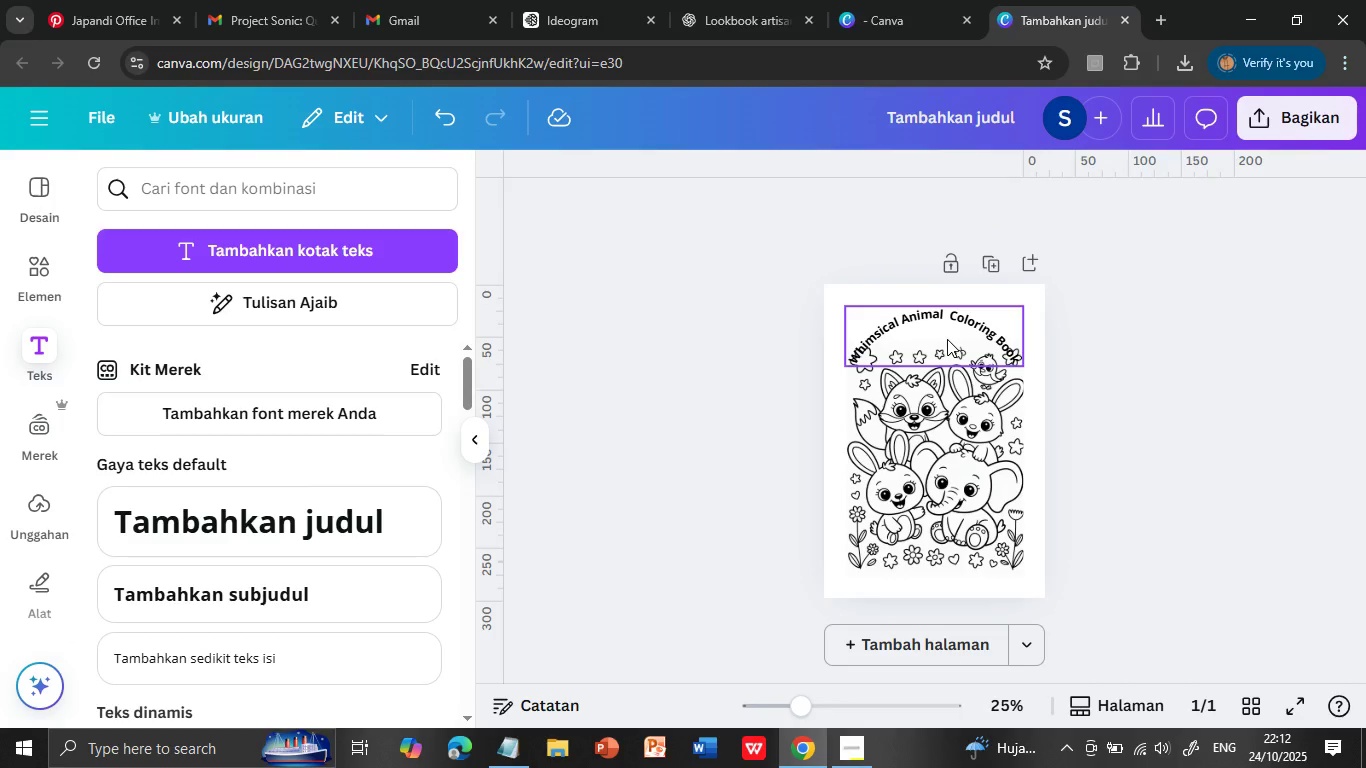 
left_click([947, 339])
 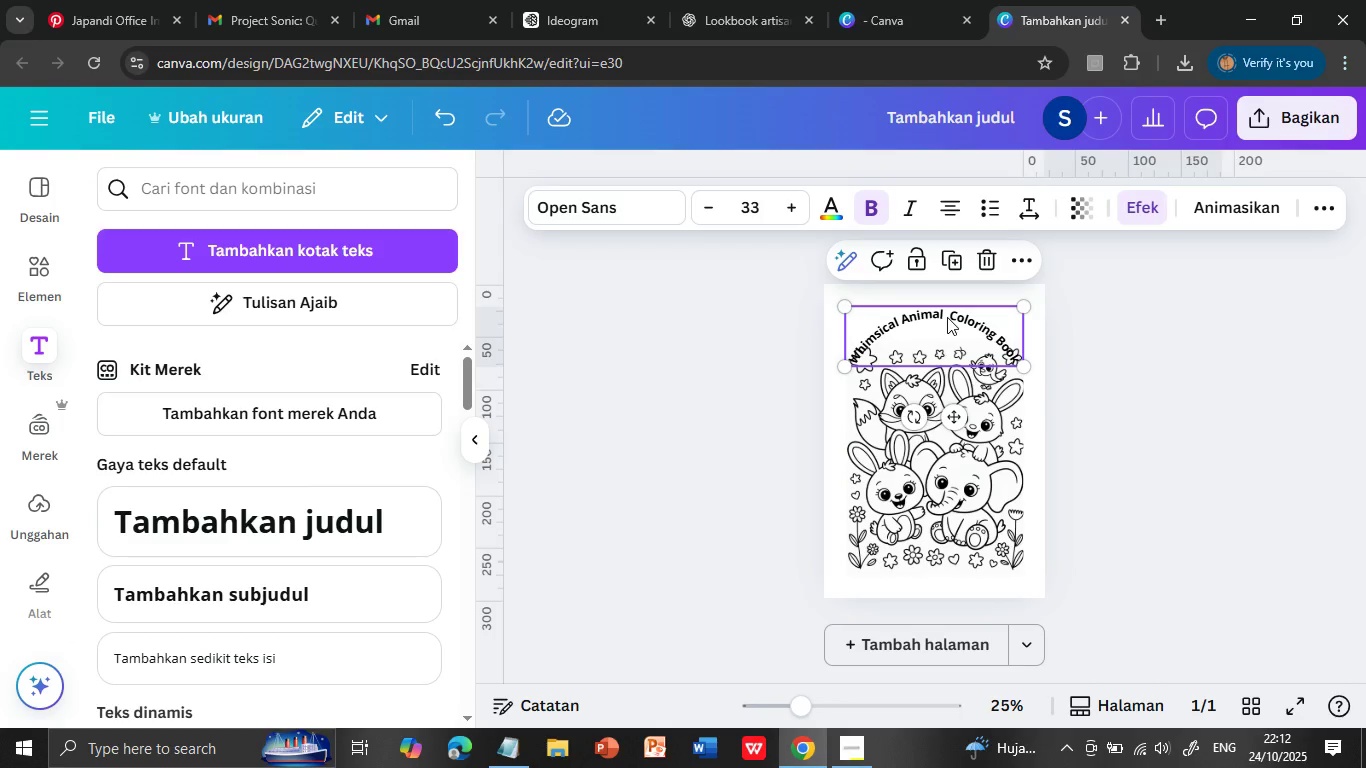 
left_click([947, 317])
 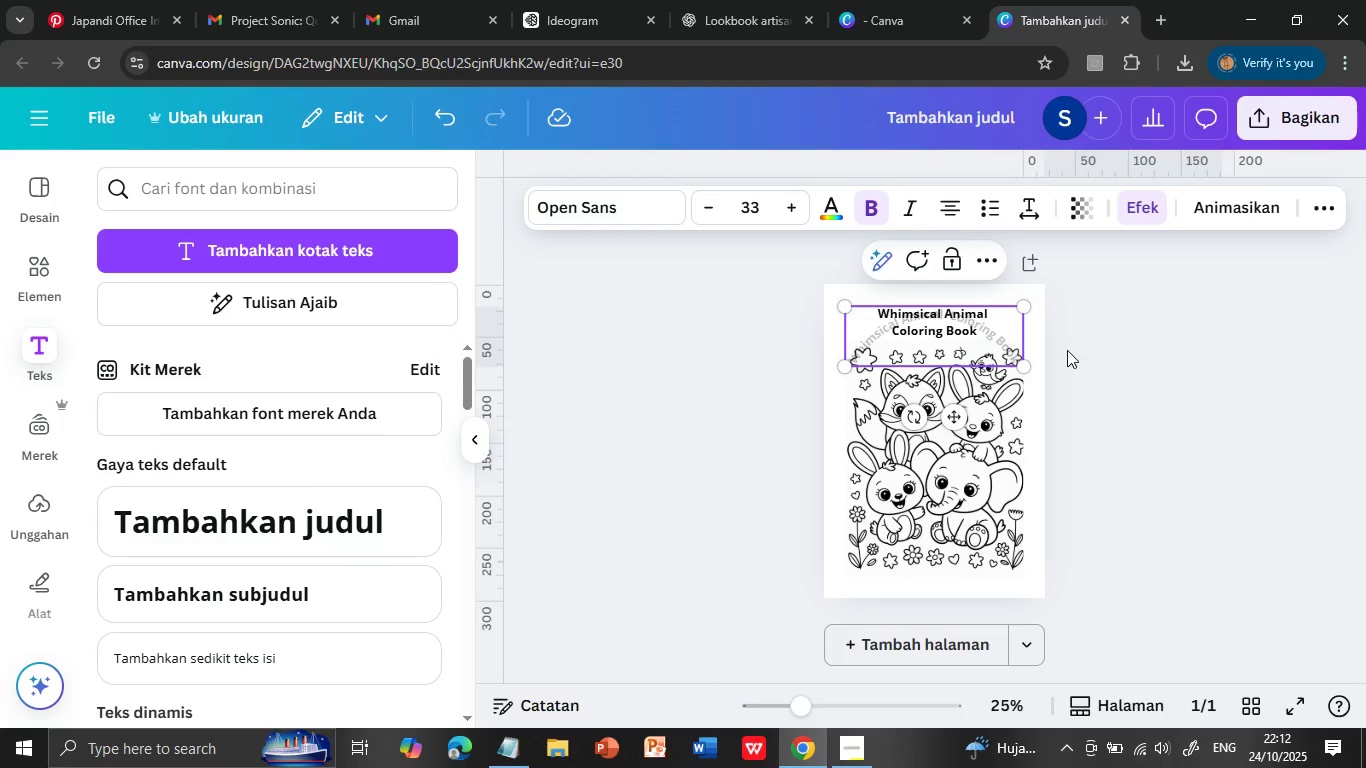 
left_click([1073, 358])
 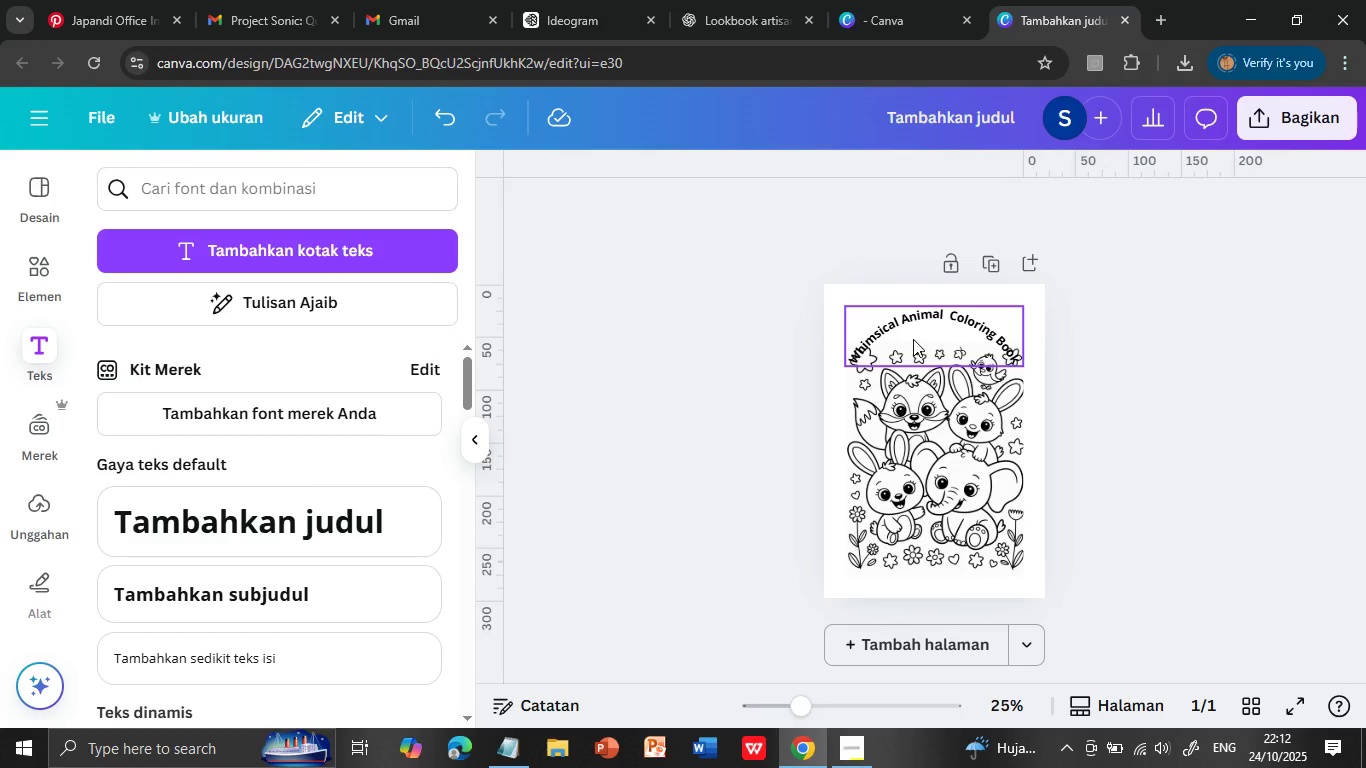 
left_click([913, 339])
 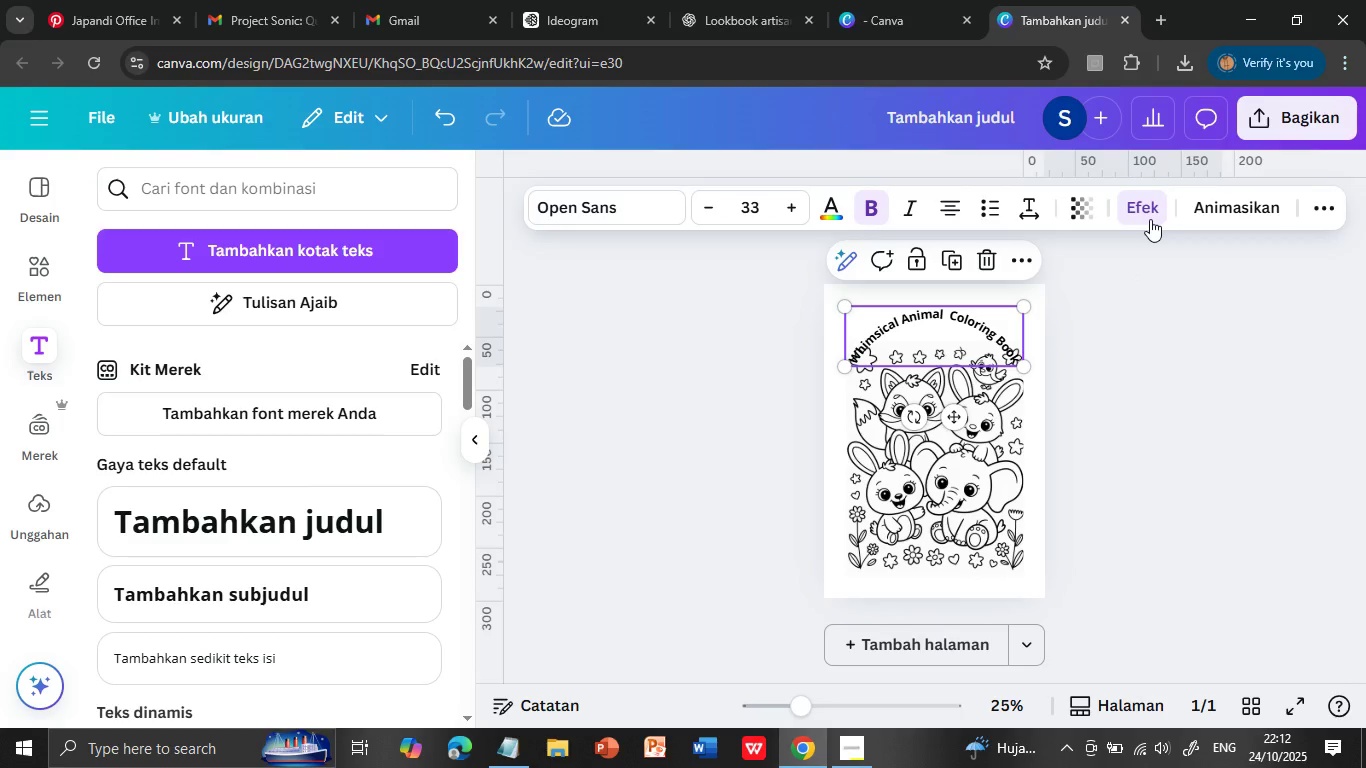 
left_click([1150, 211])
 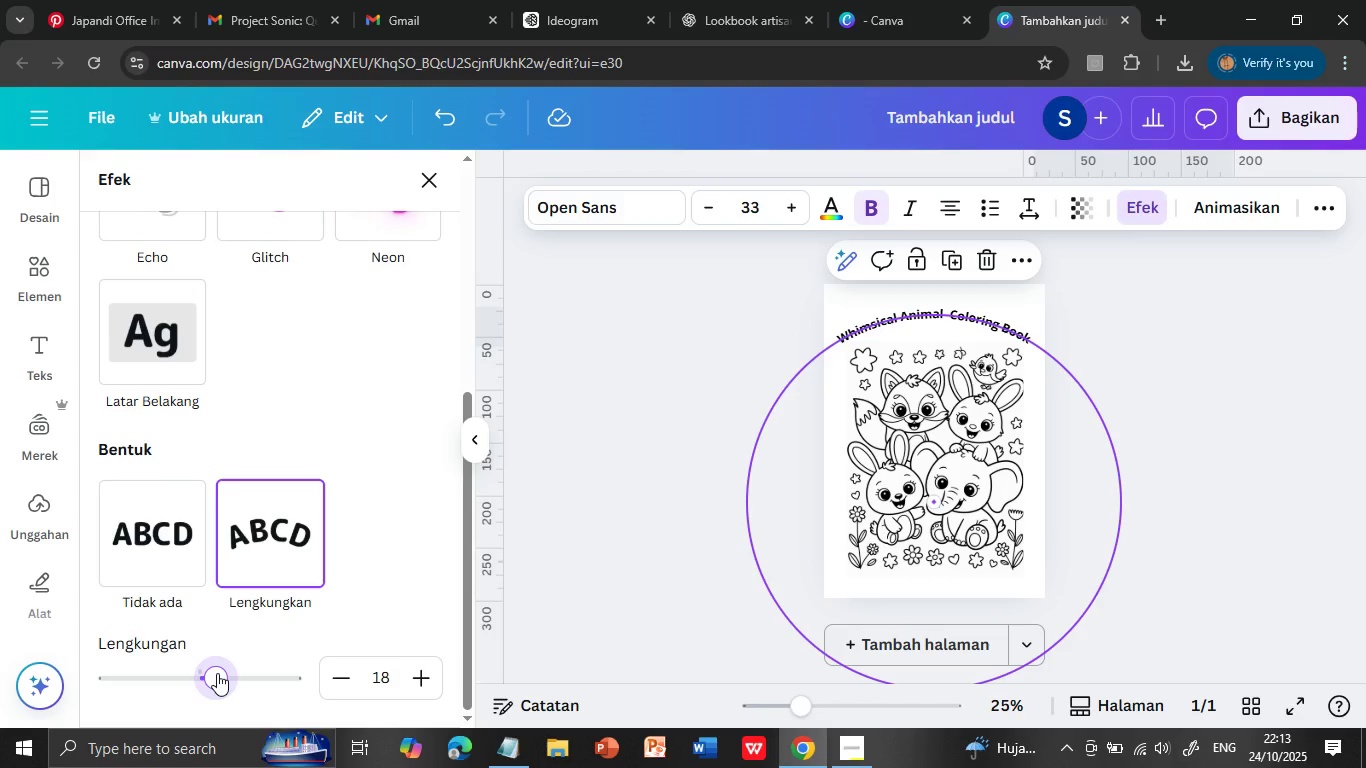 
scroll: coordinate [296, 554], scroll_direction: down, amount: 5.0
 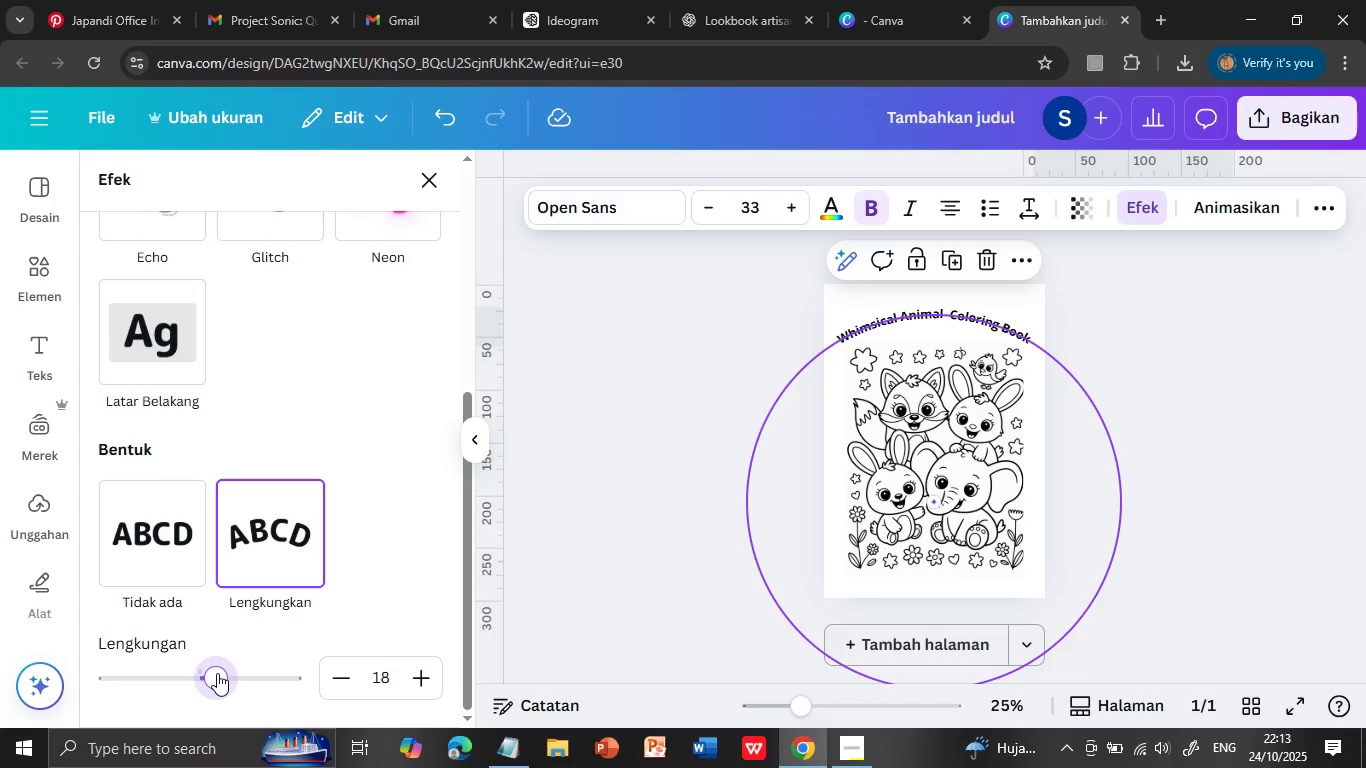 
left_click_drag(start_coordinate=[234, 681], to_coordinate=[217, 673])
 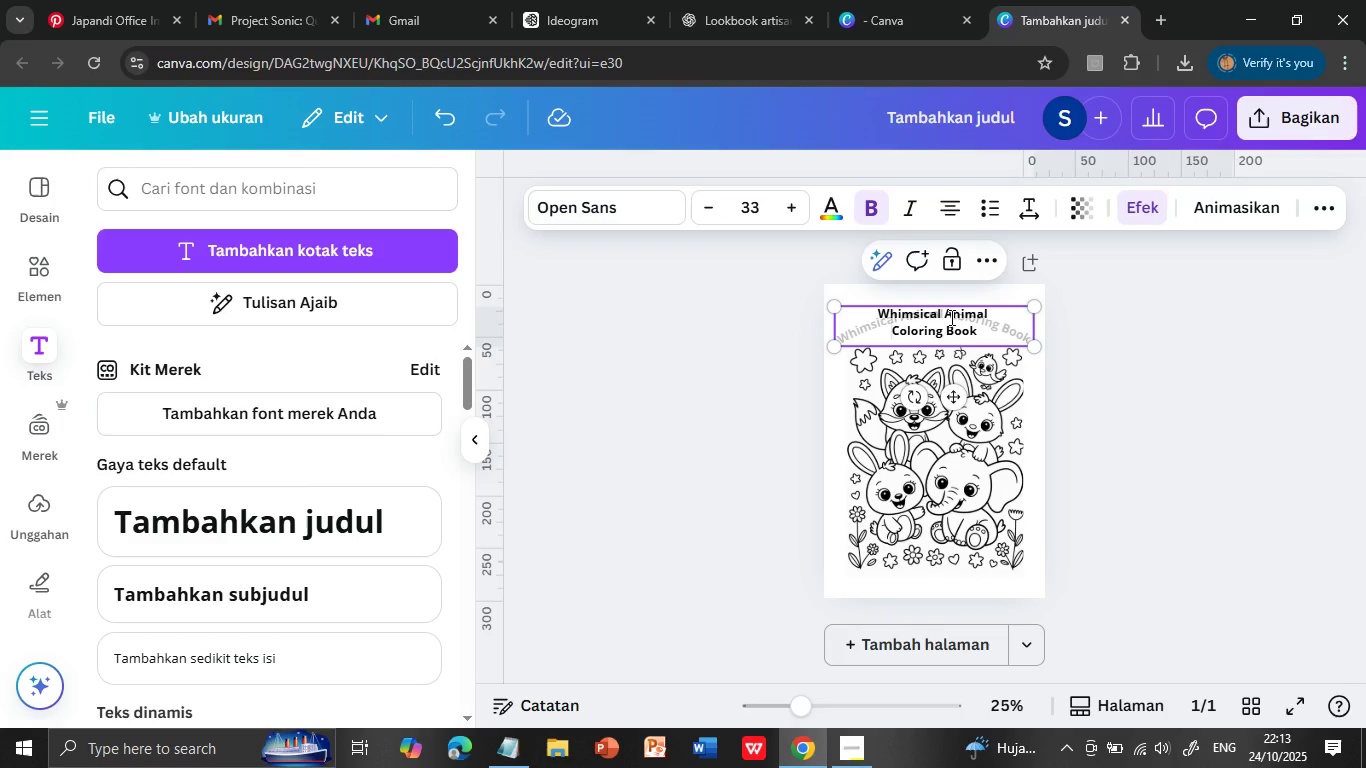 
left_click([1107, 416])
 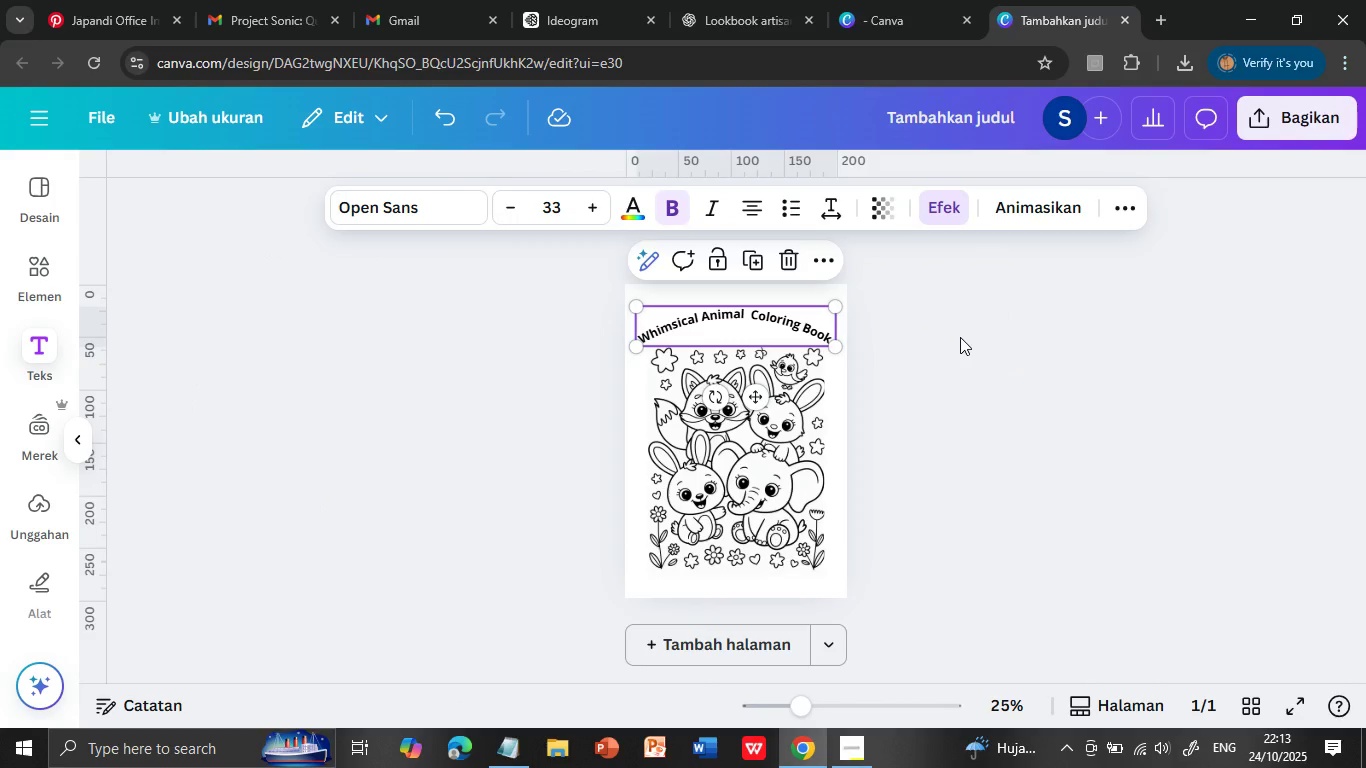 
left_click([958, 333])
 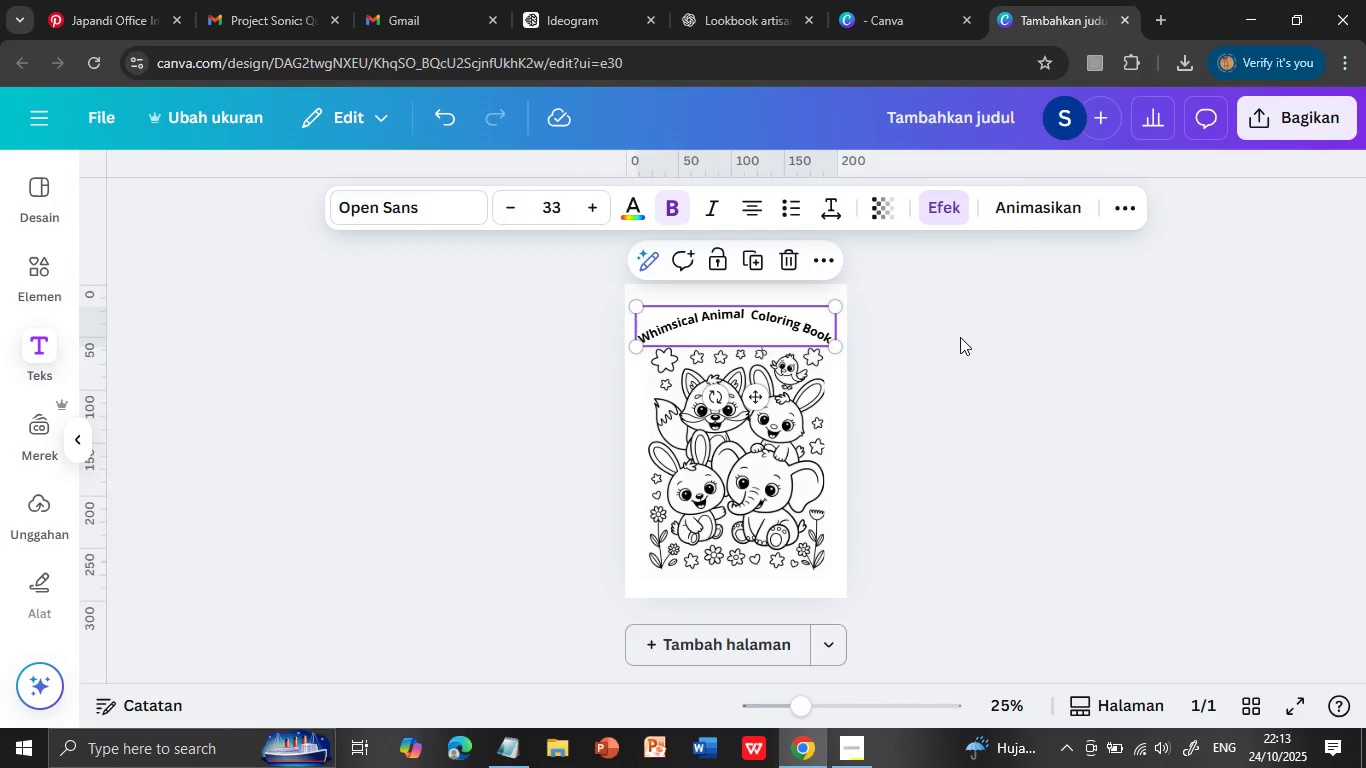 
left_click([1105, 395])
 